 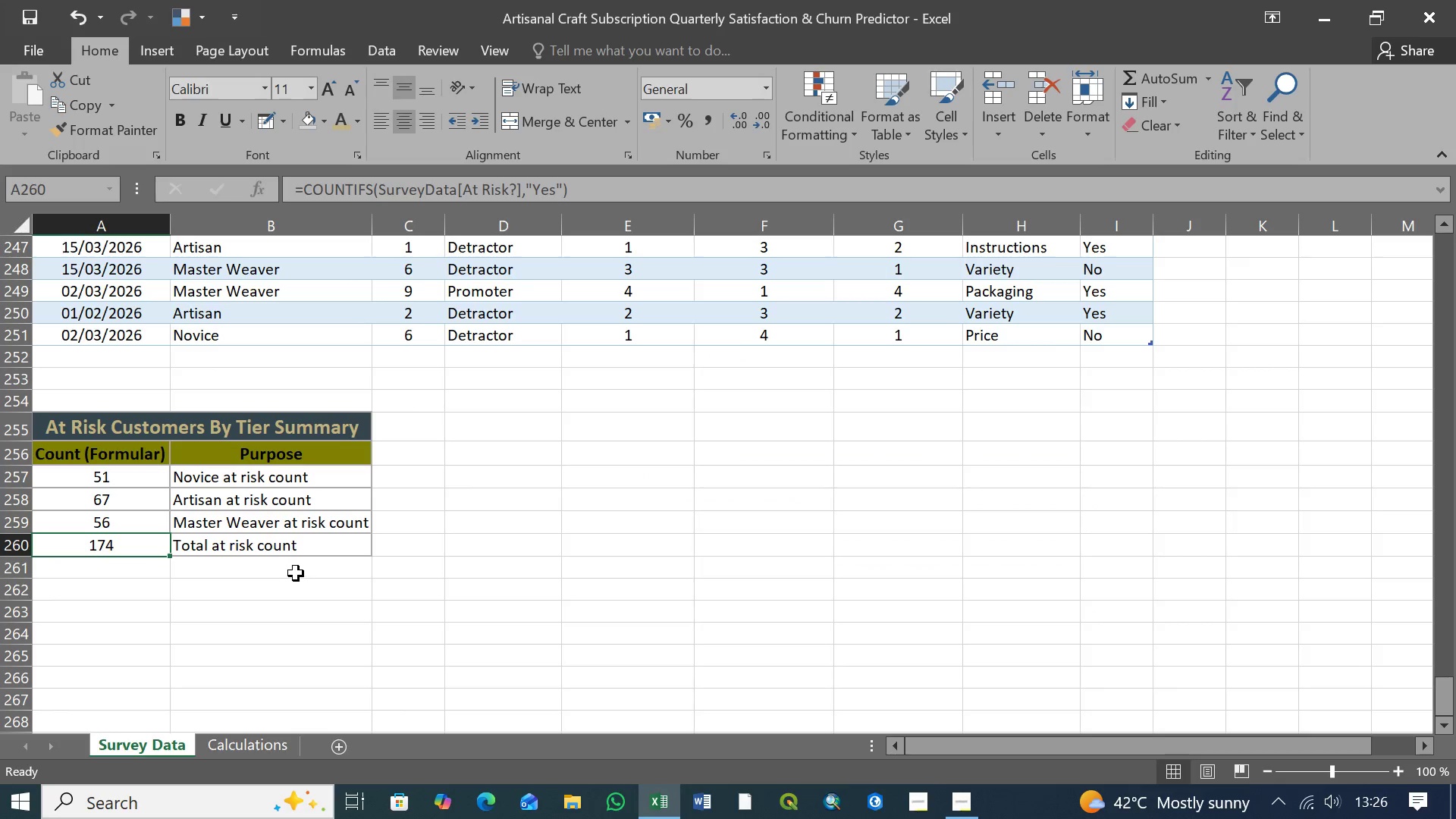 
hold_key(key=ControlLeft, duration=1.51)
 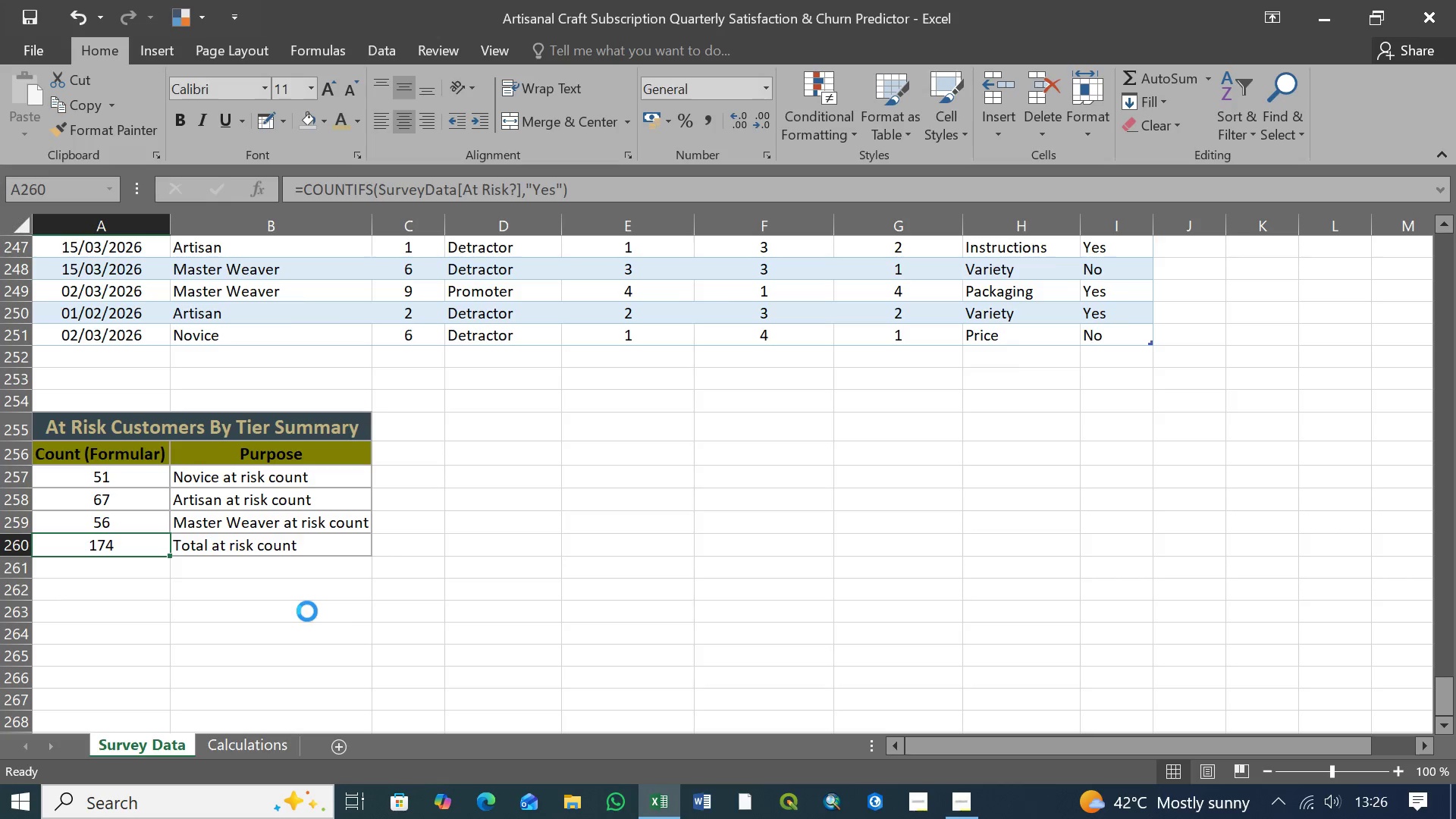 
key(Control+S)
 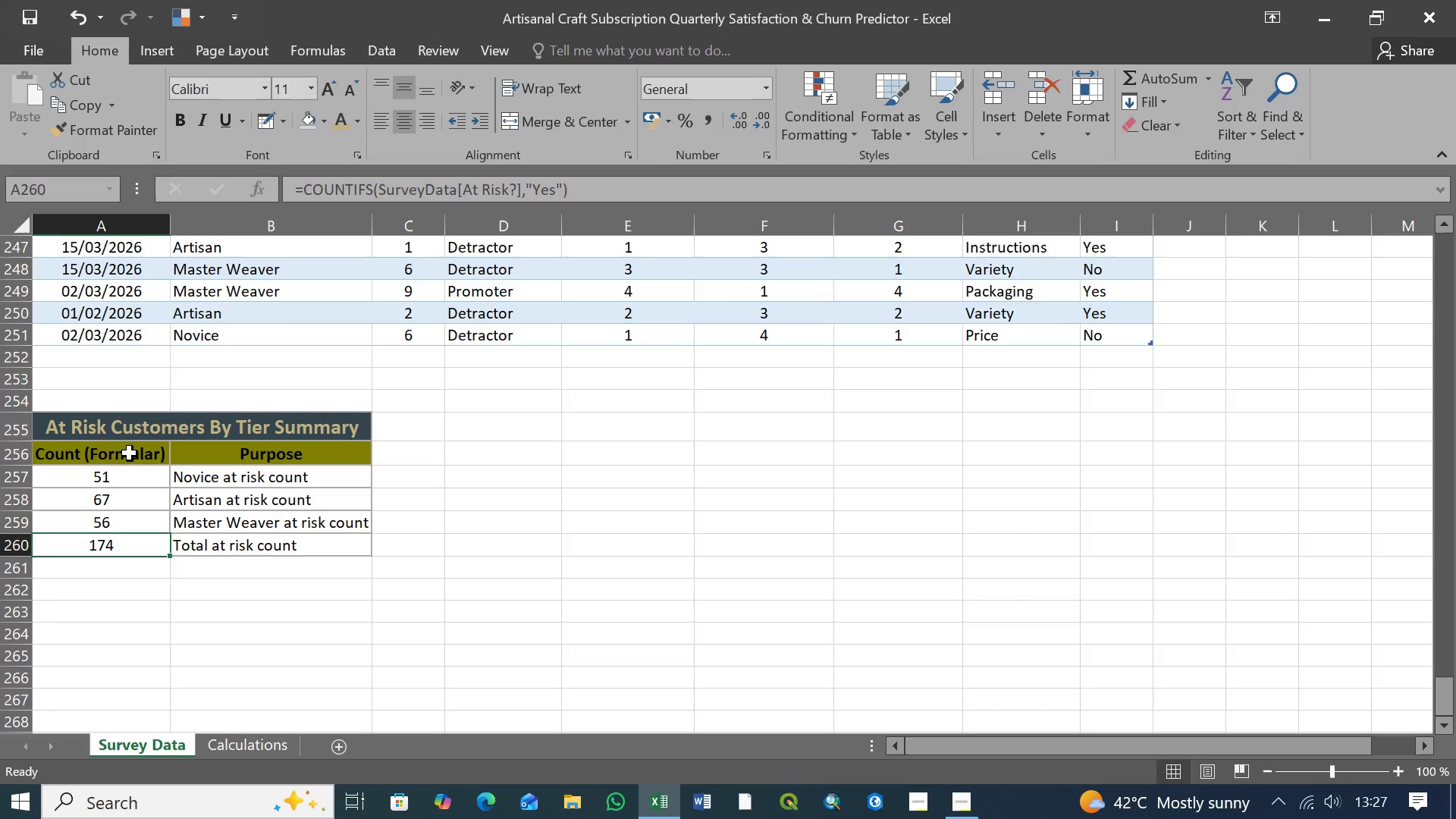 
wait(50.92)
 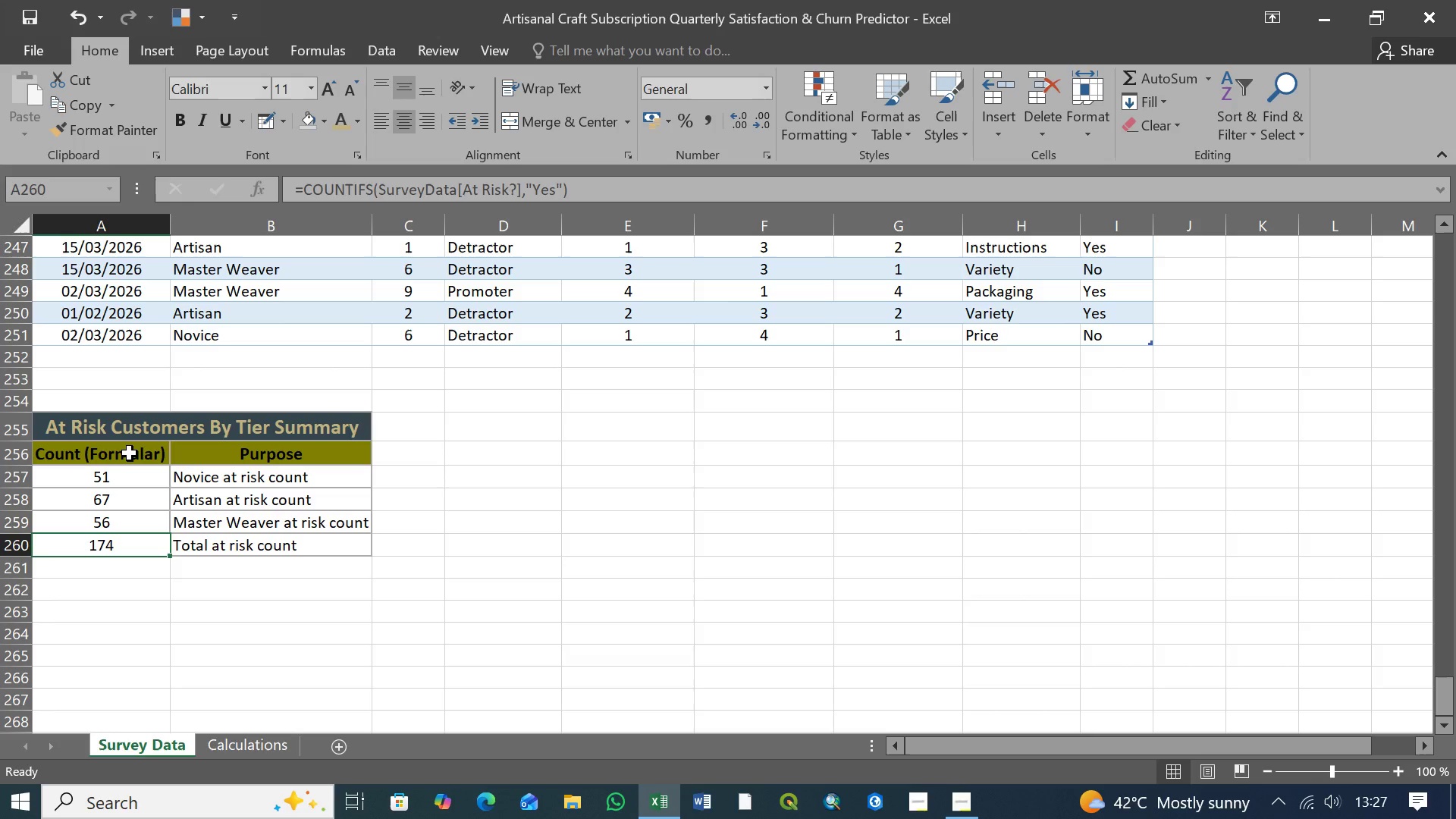 
left_click([397, 454])
 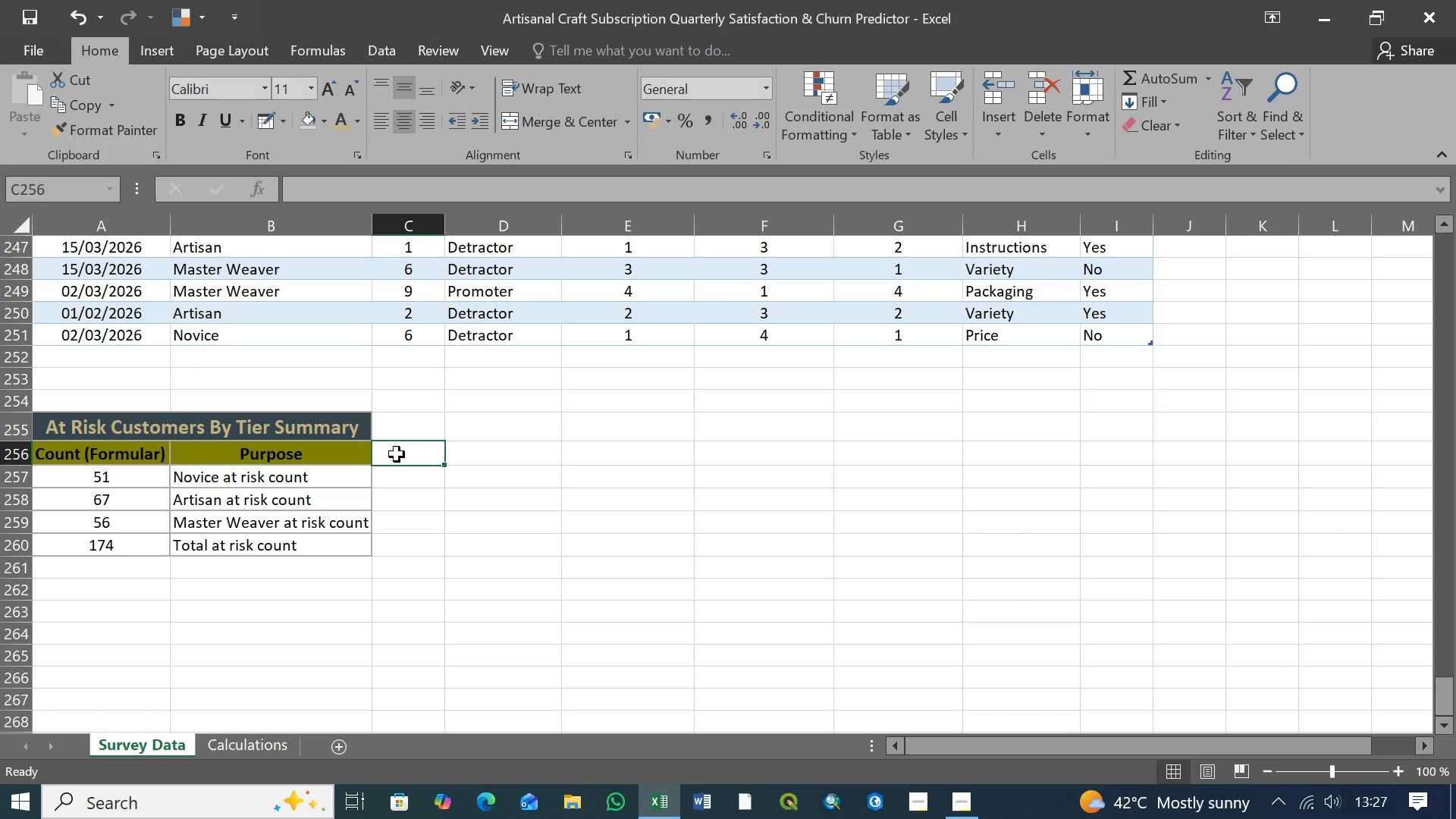 
key(Shift+5)
 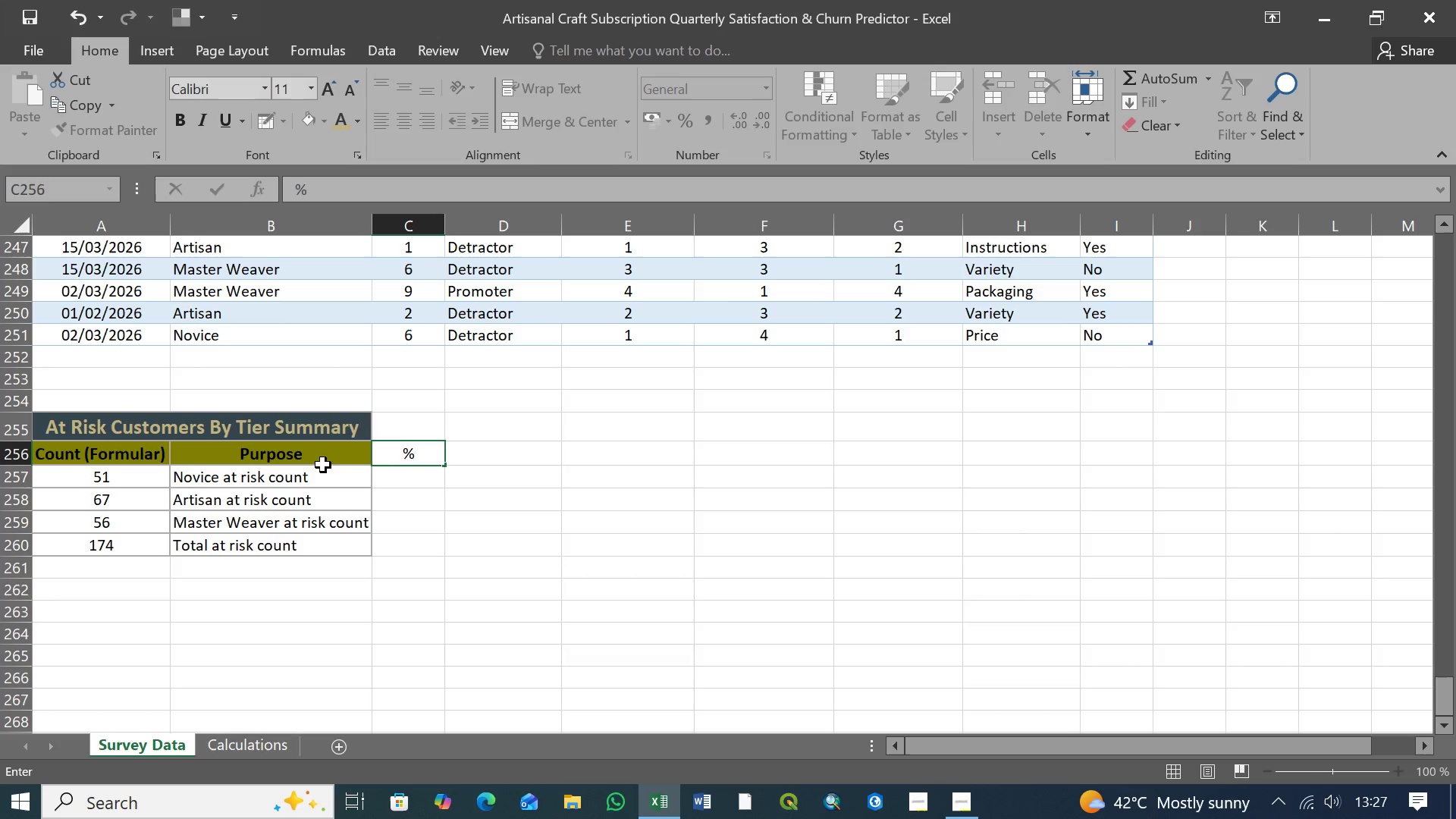 
wait(5.05)
 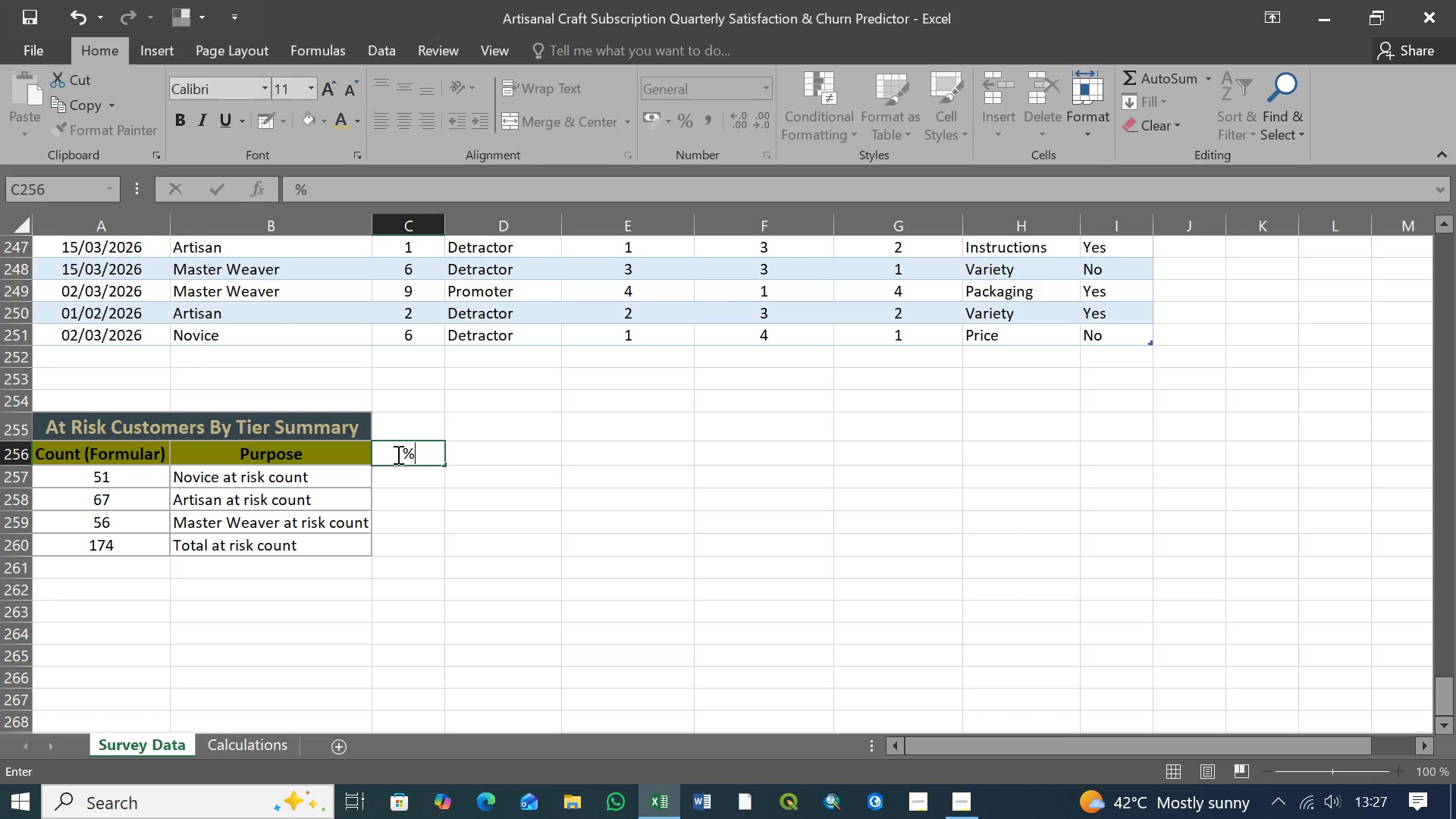 
key(Backspace)
 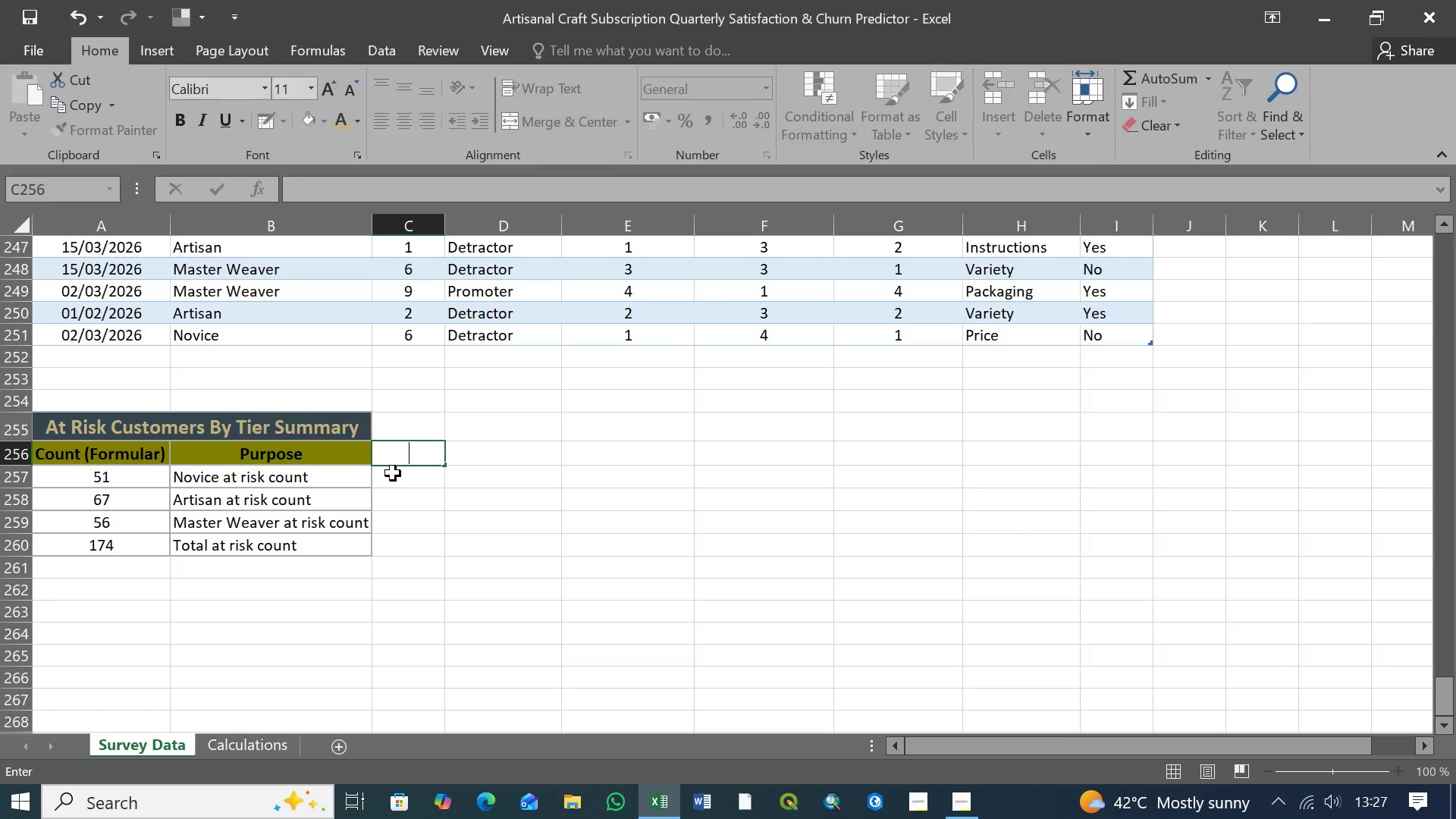 
key(Backspace)
 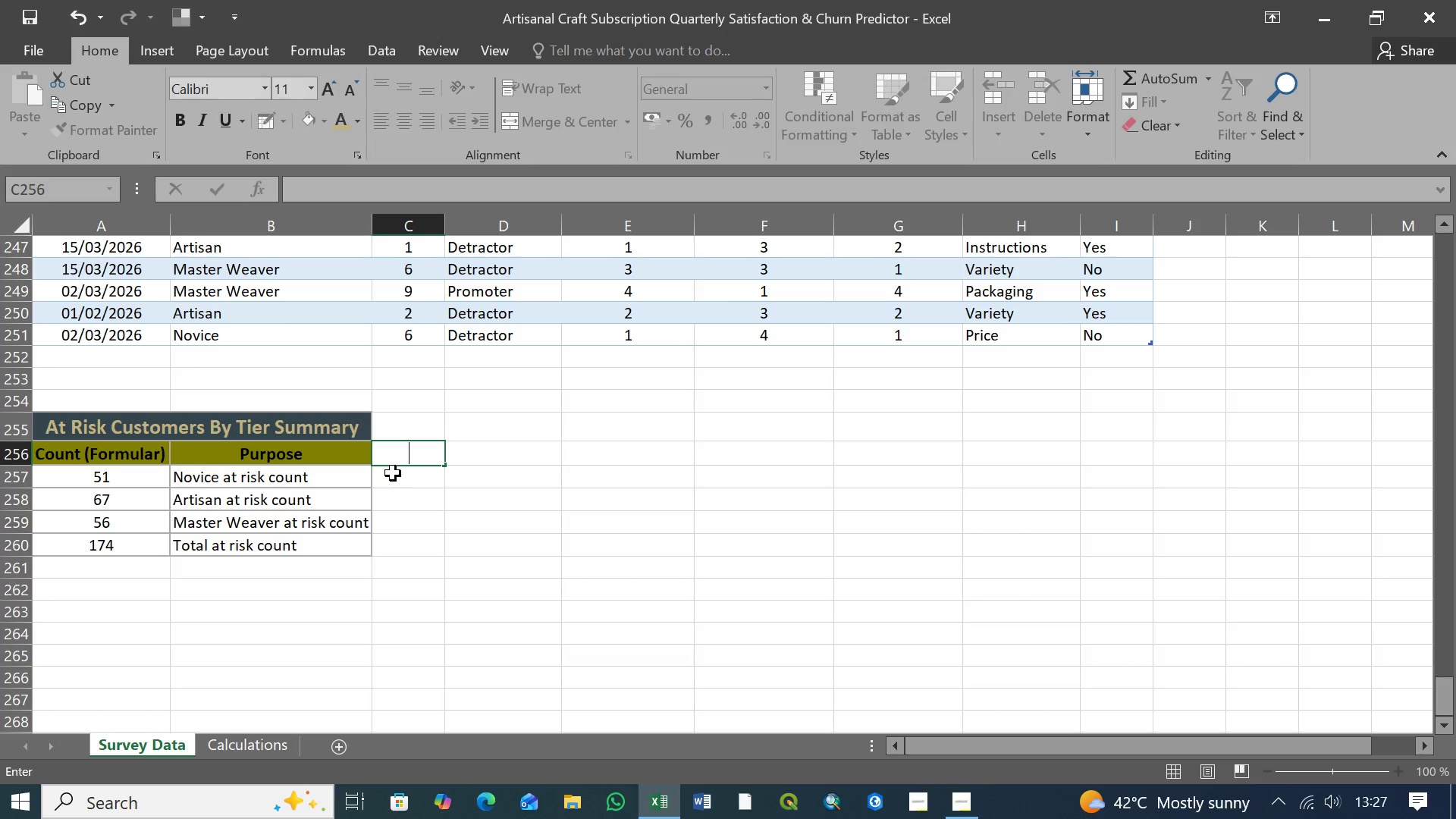 
key(Backspace)
 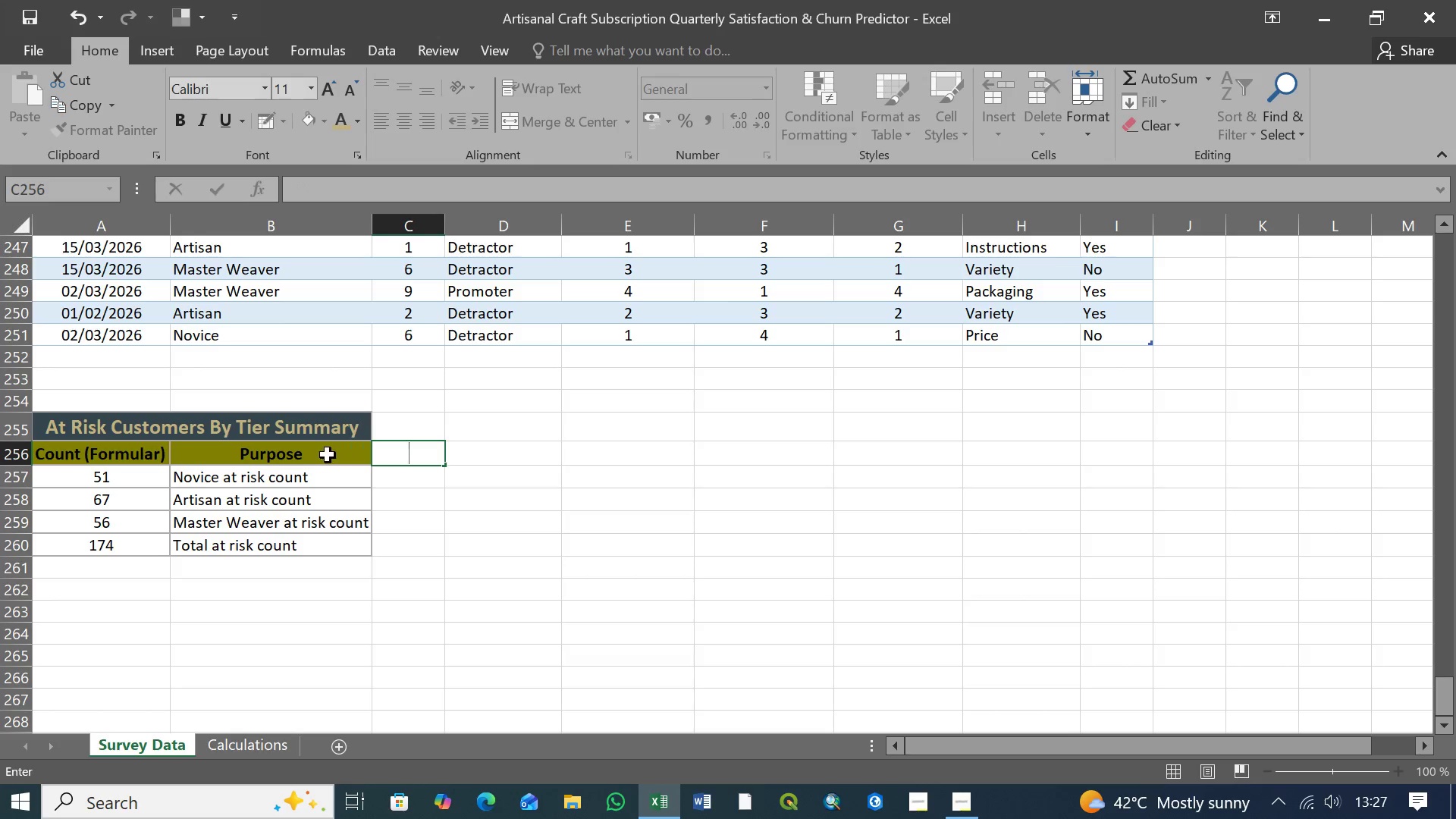 
left_click([328, 455])
 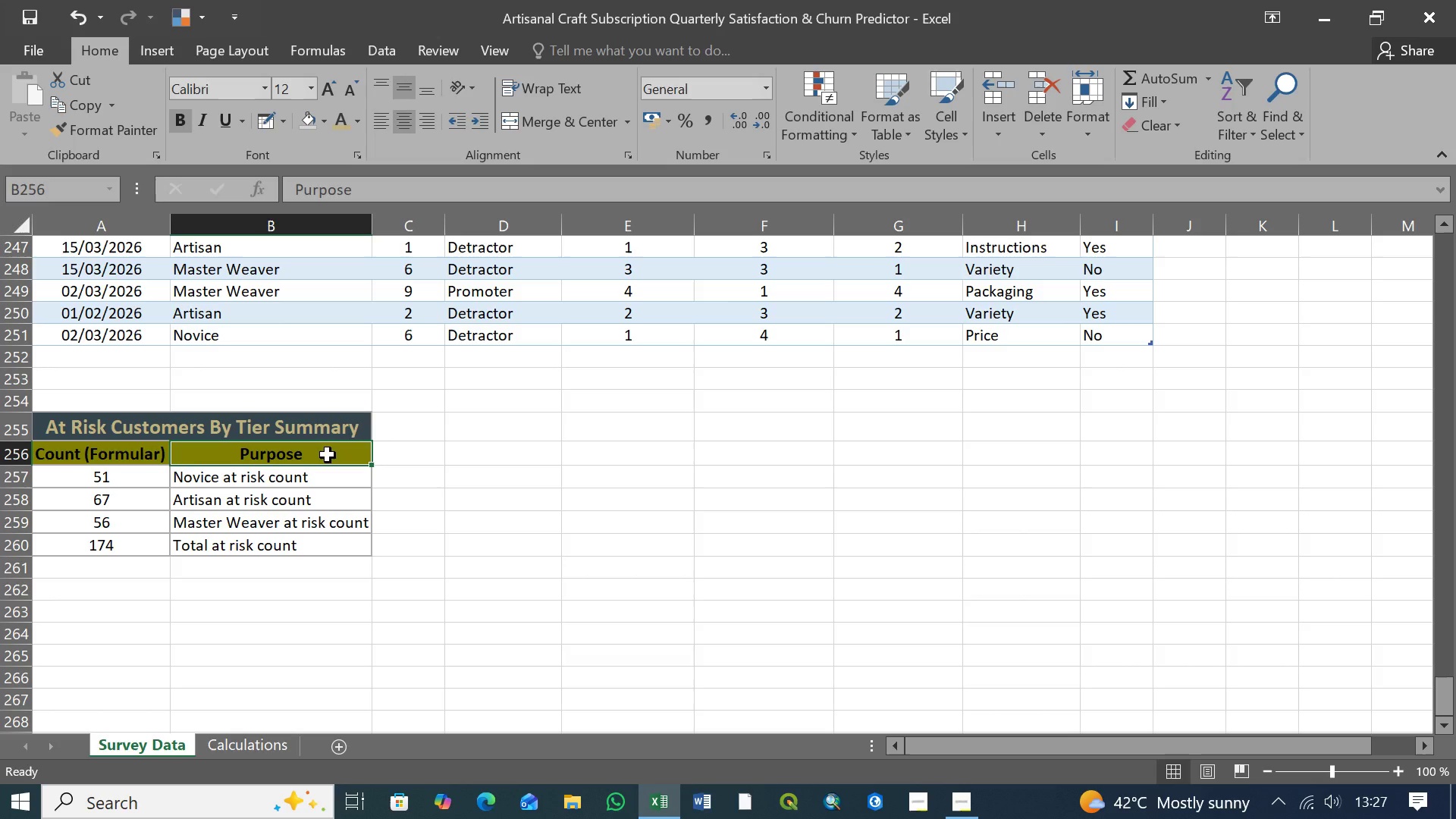 
key(ArrowRight)
 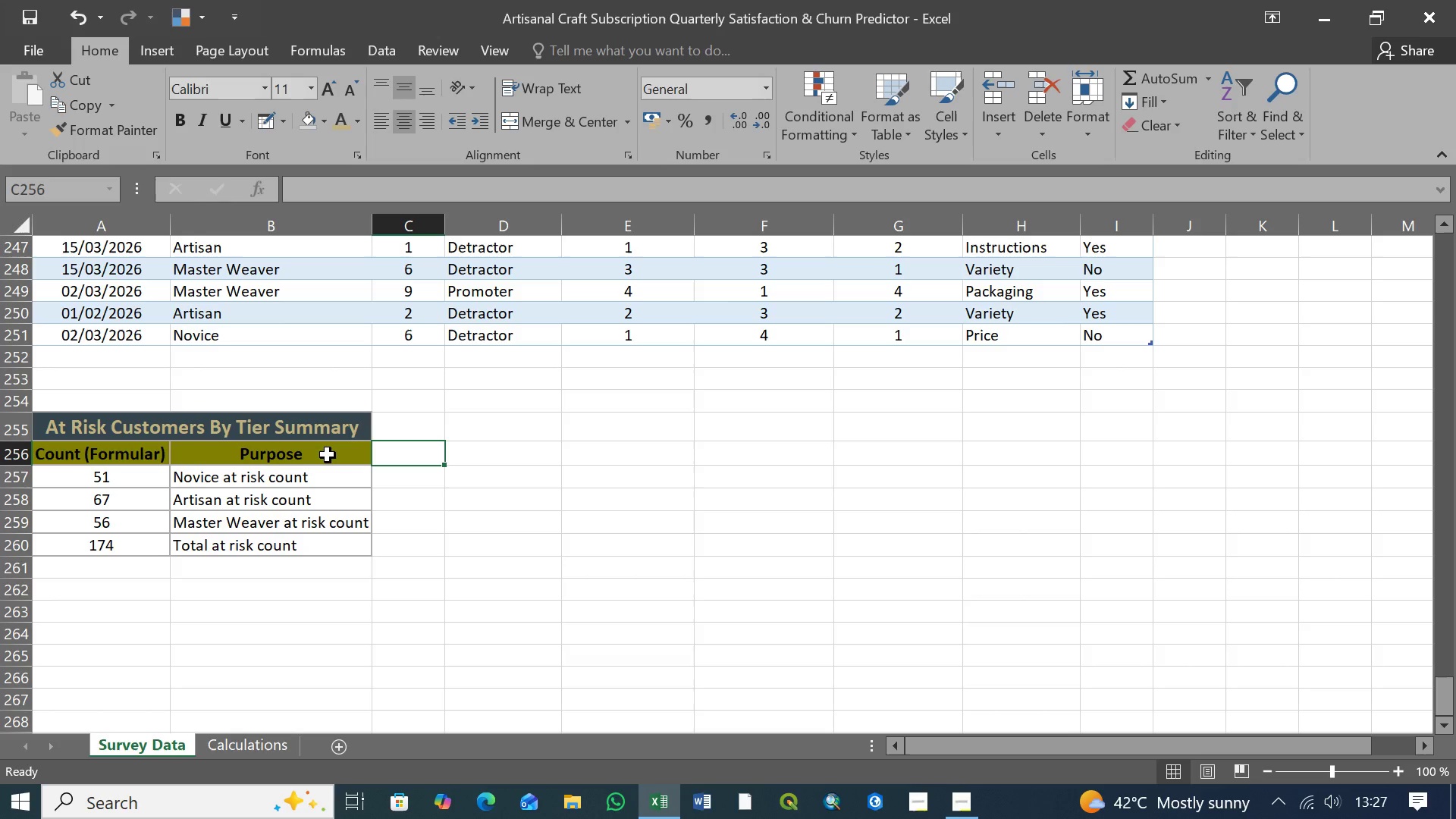 
key(ArrowLeft)
 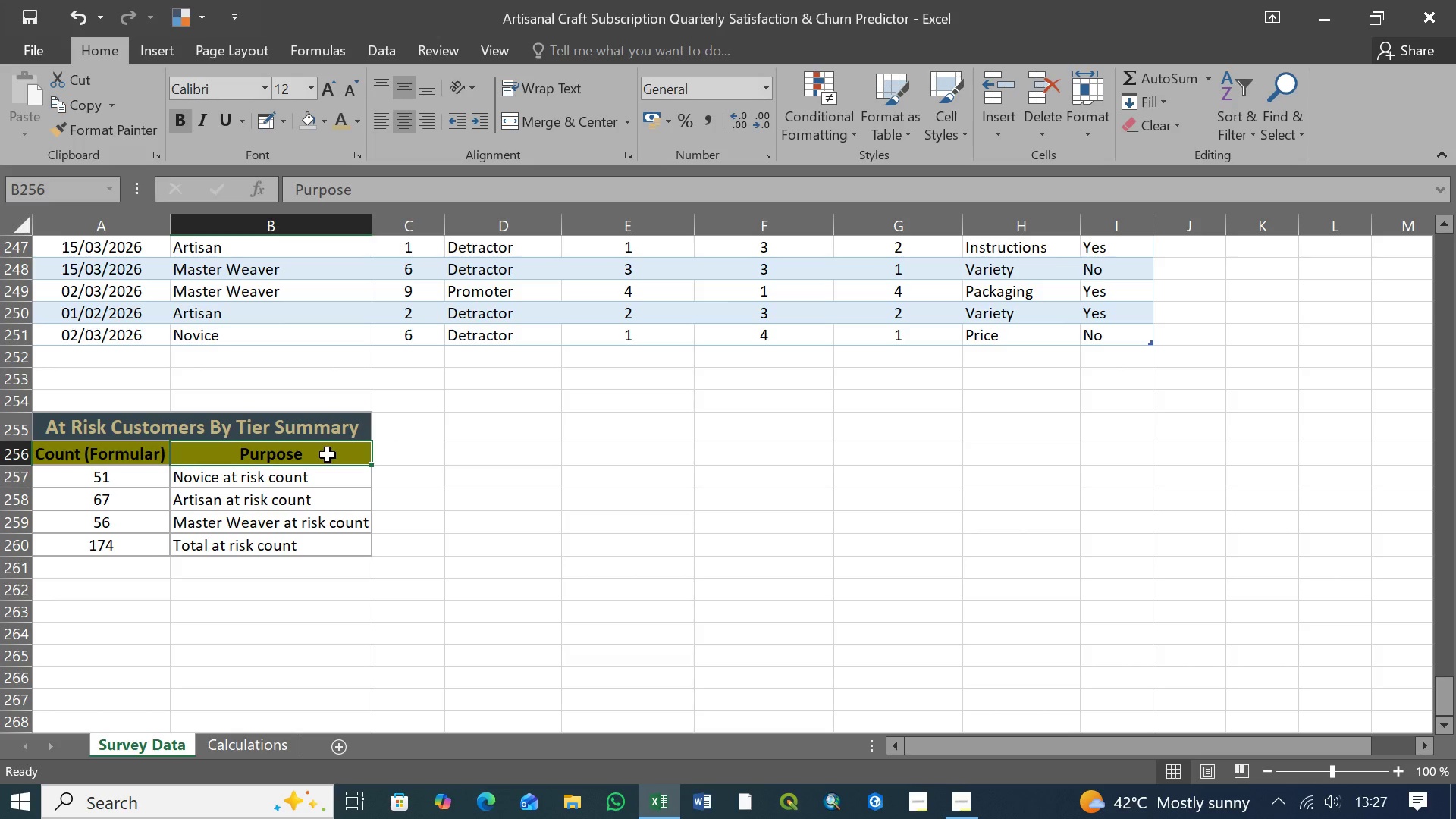 
key(Tab)
 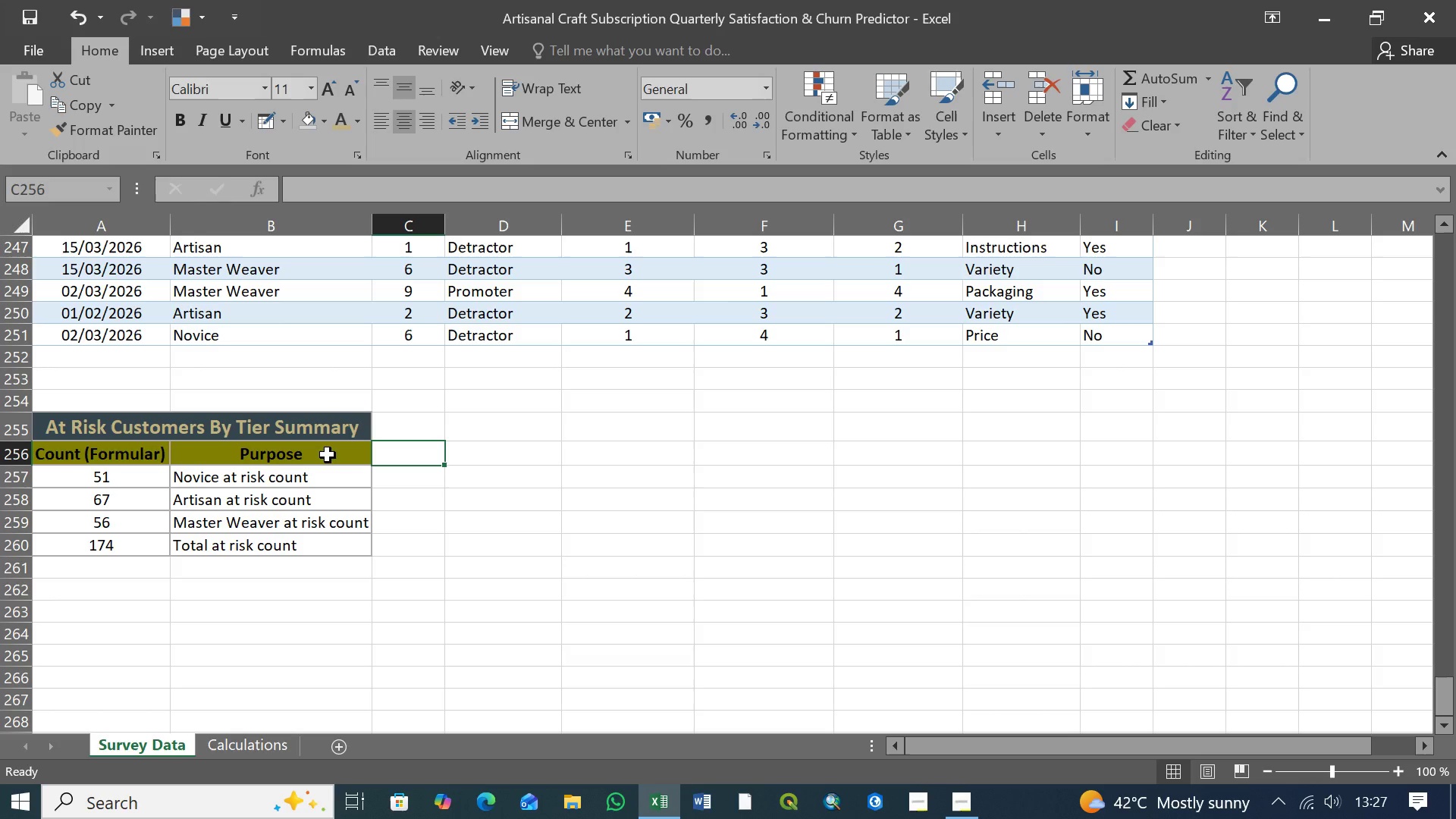 
hold_key(key=ShiftLeft, duration=1.5)
 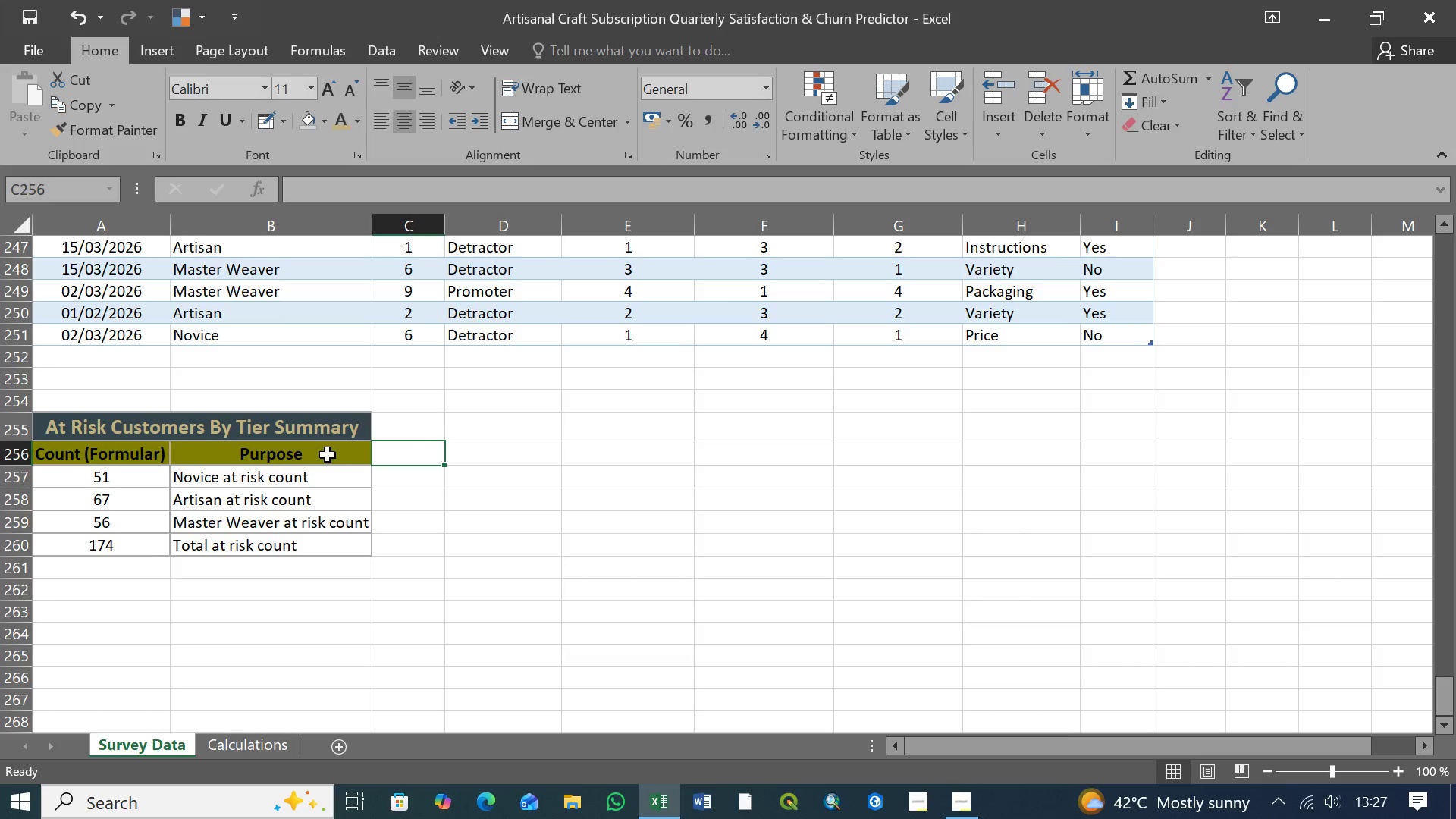 
type(% At Risk)
 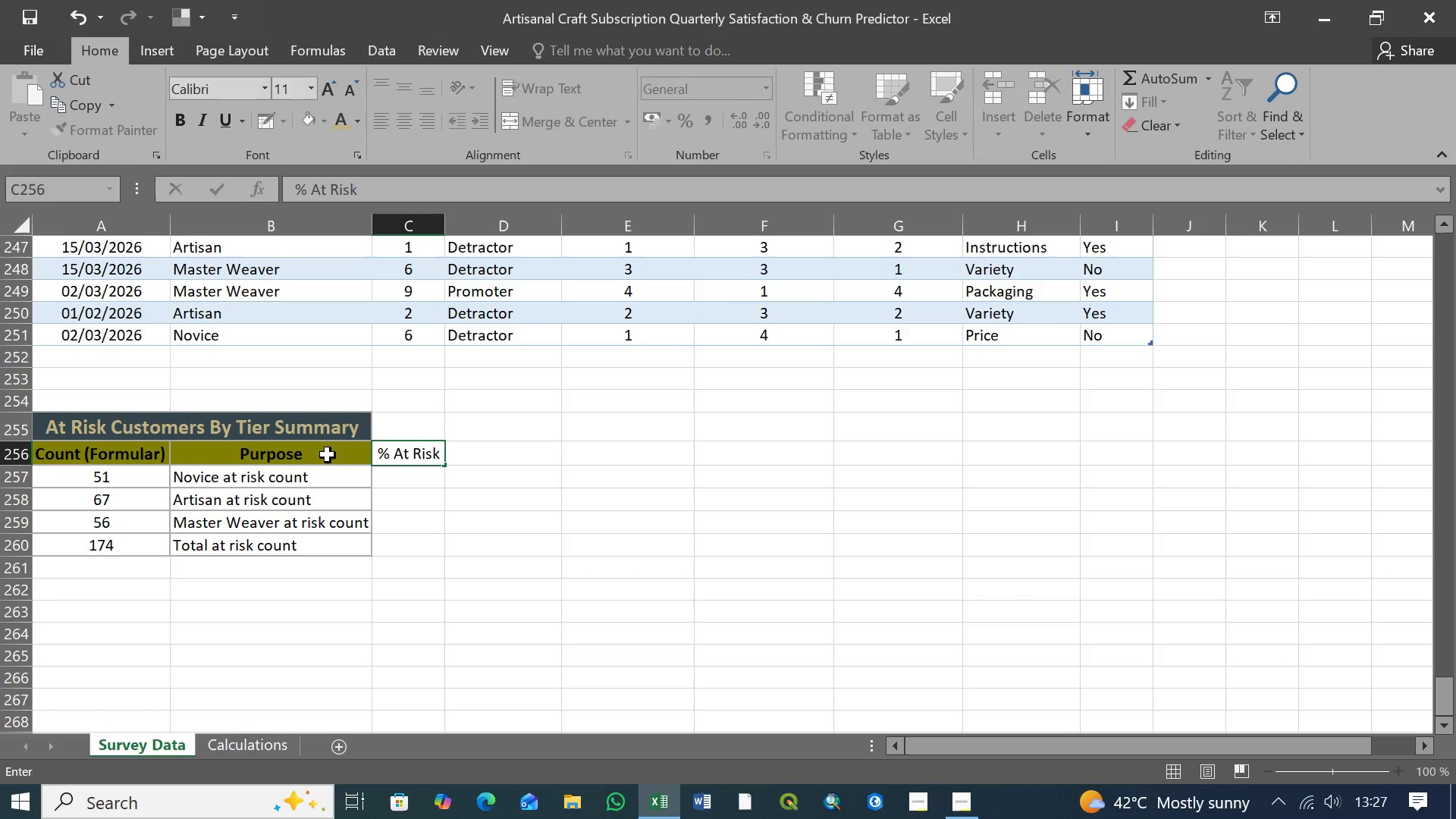 
left_click([428, 476])
 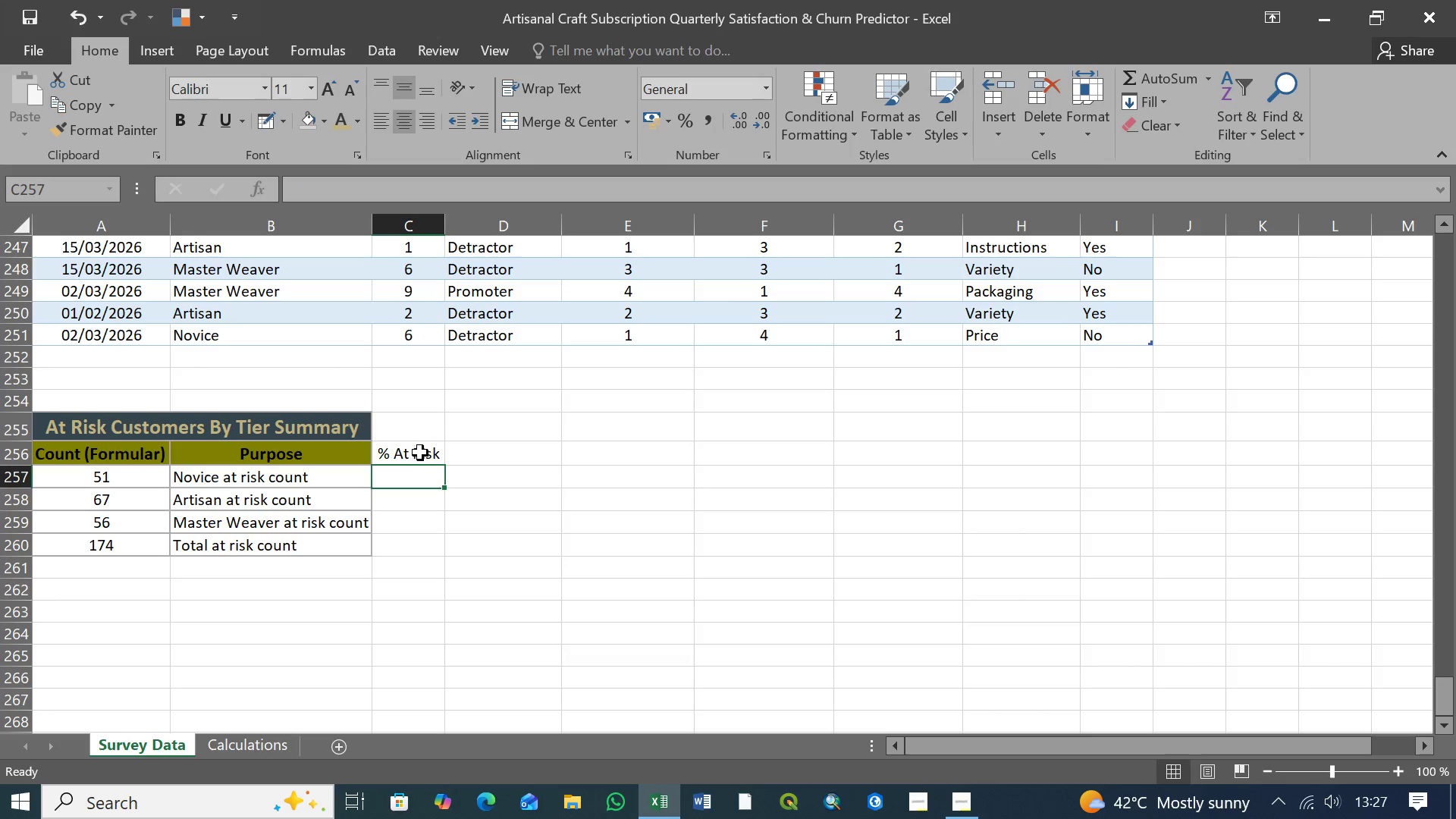 
left_click([420, 453])
 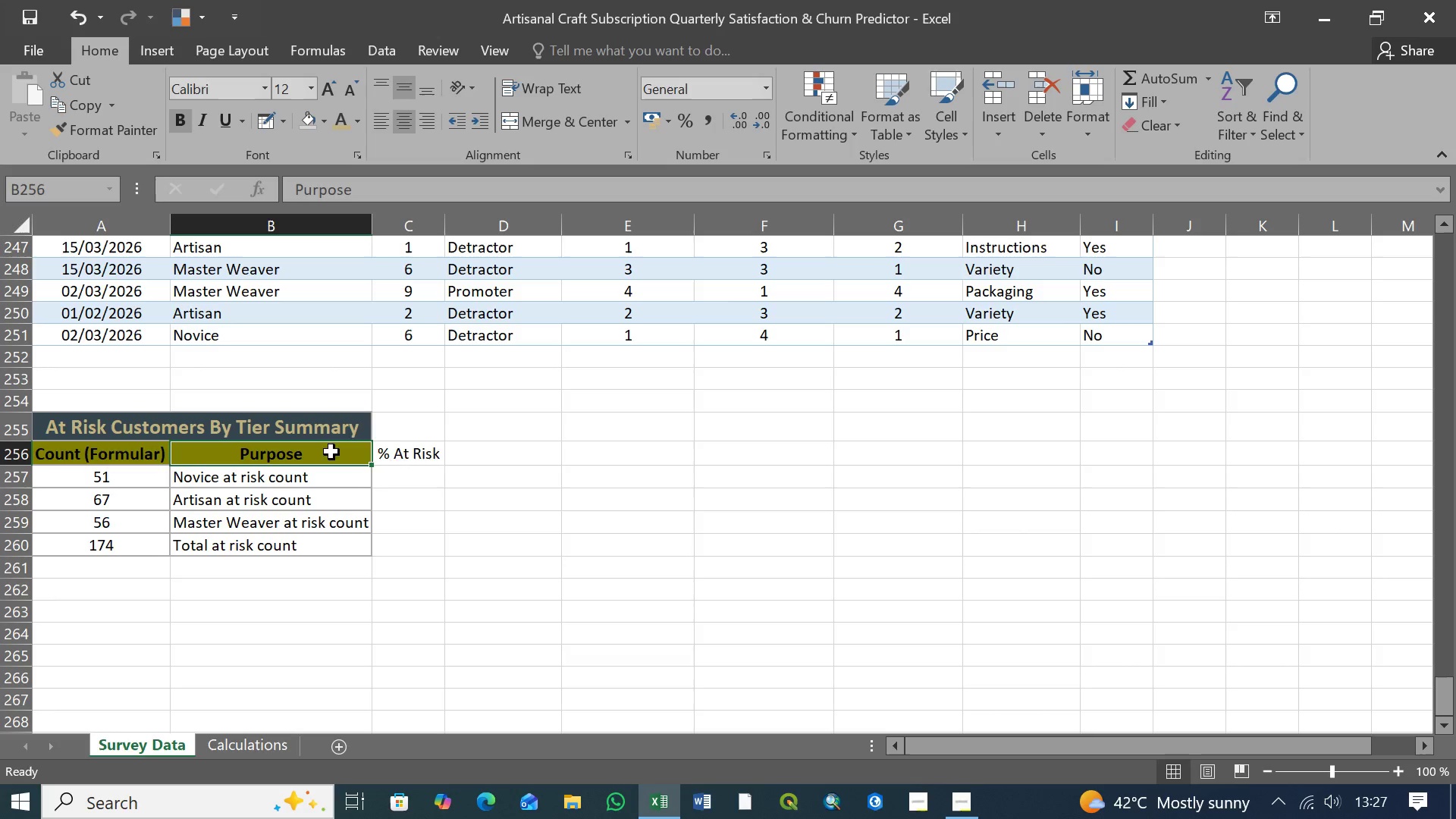 
double_click([408, 451])
 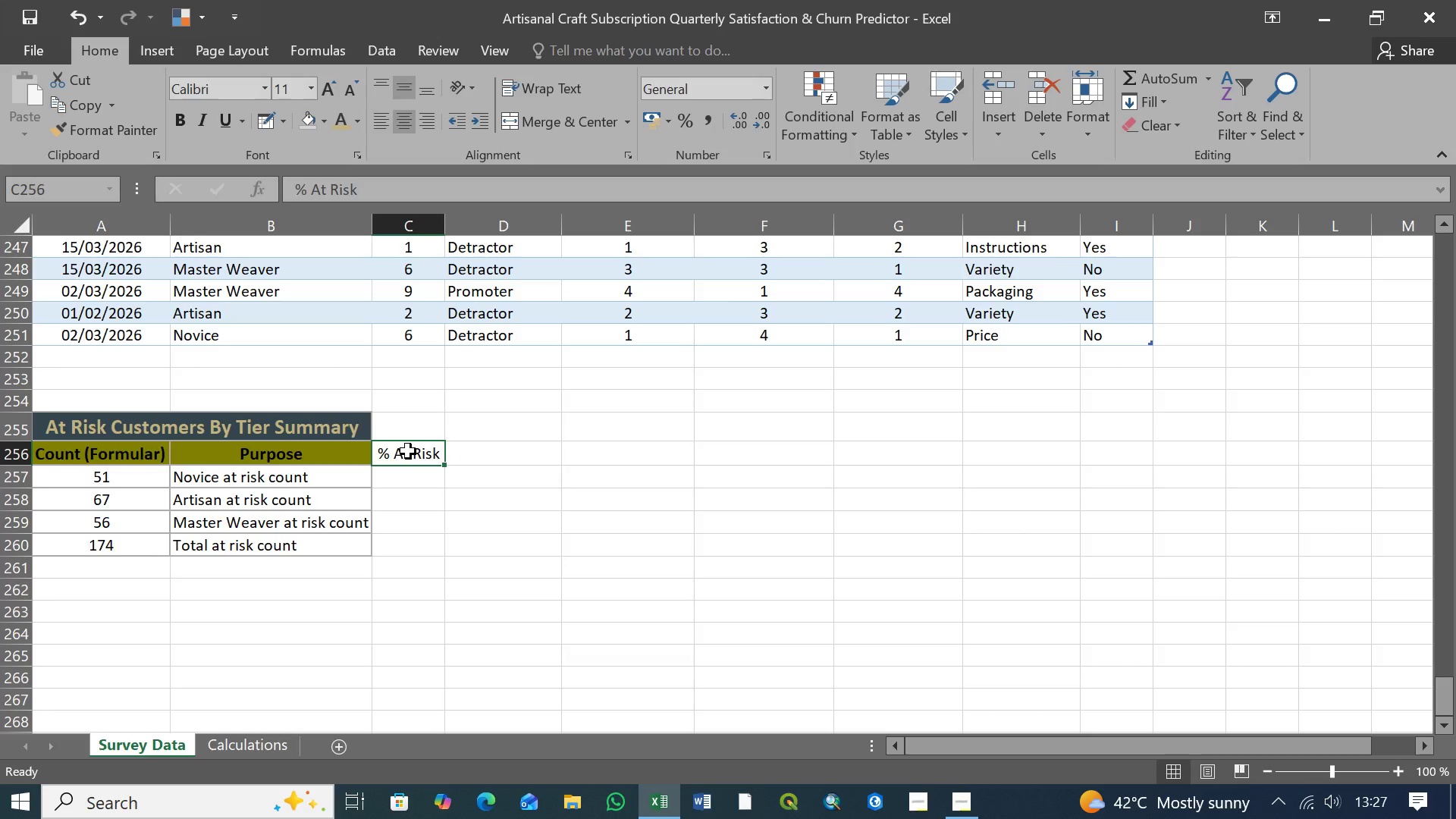 
wait(16.86)
 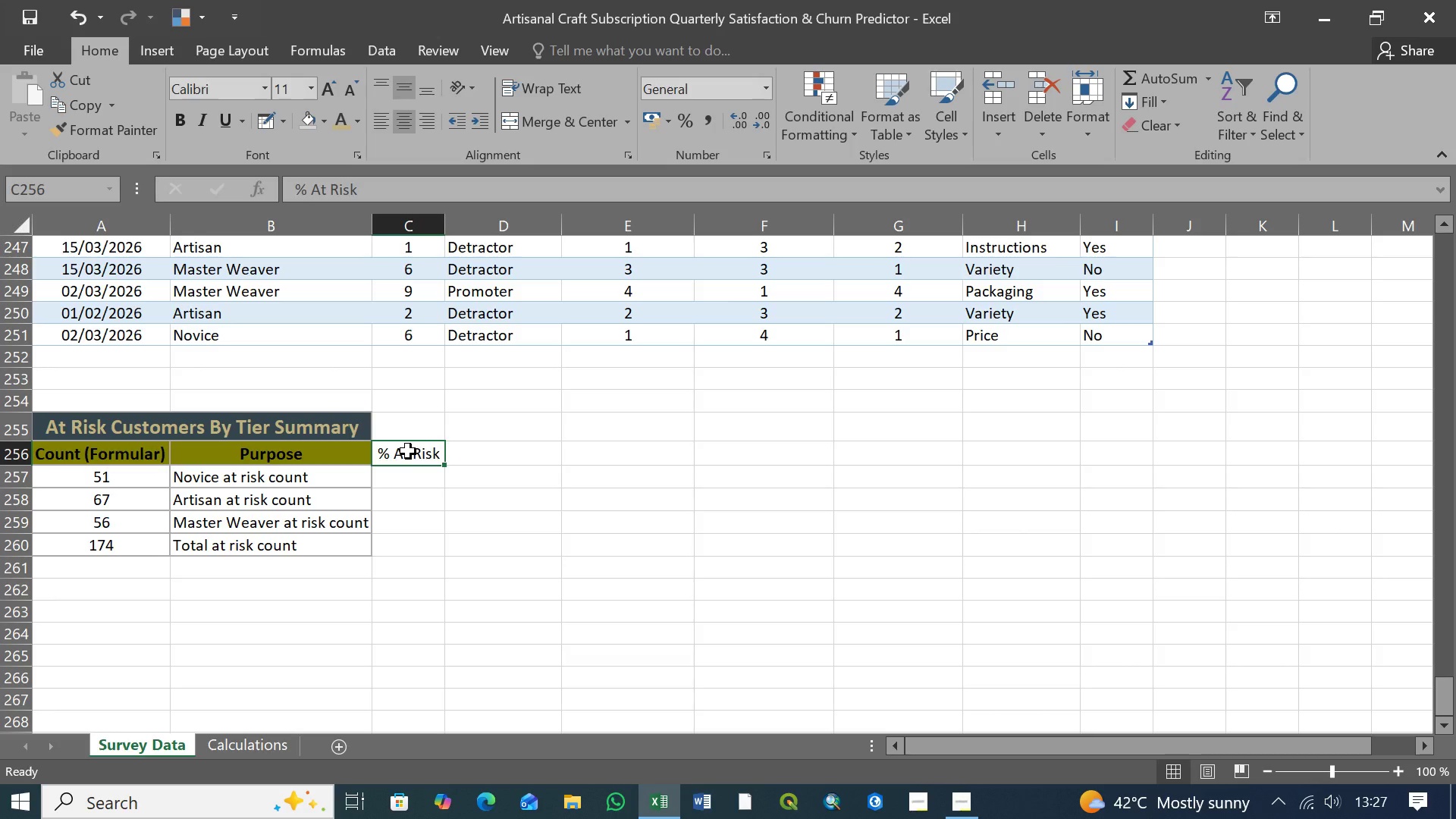 
left_click([406, 479])
 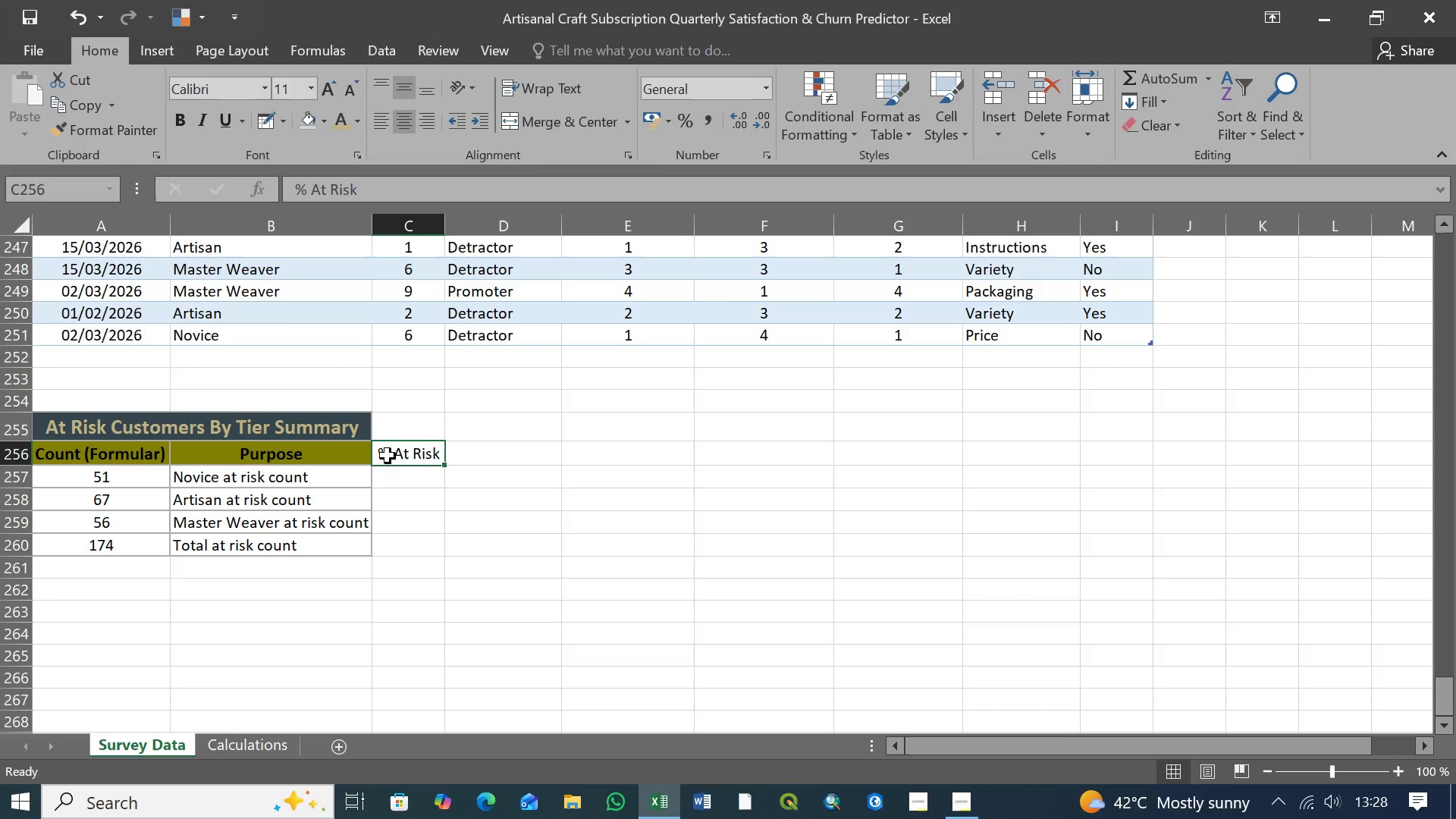 
double_click([289, 458])
 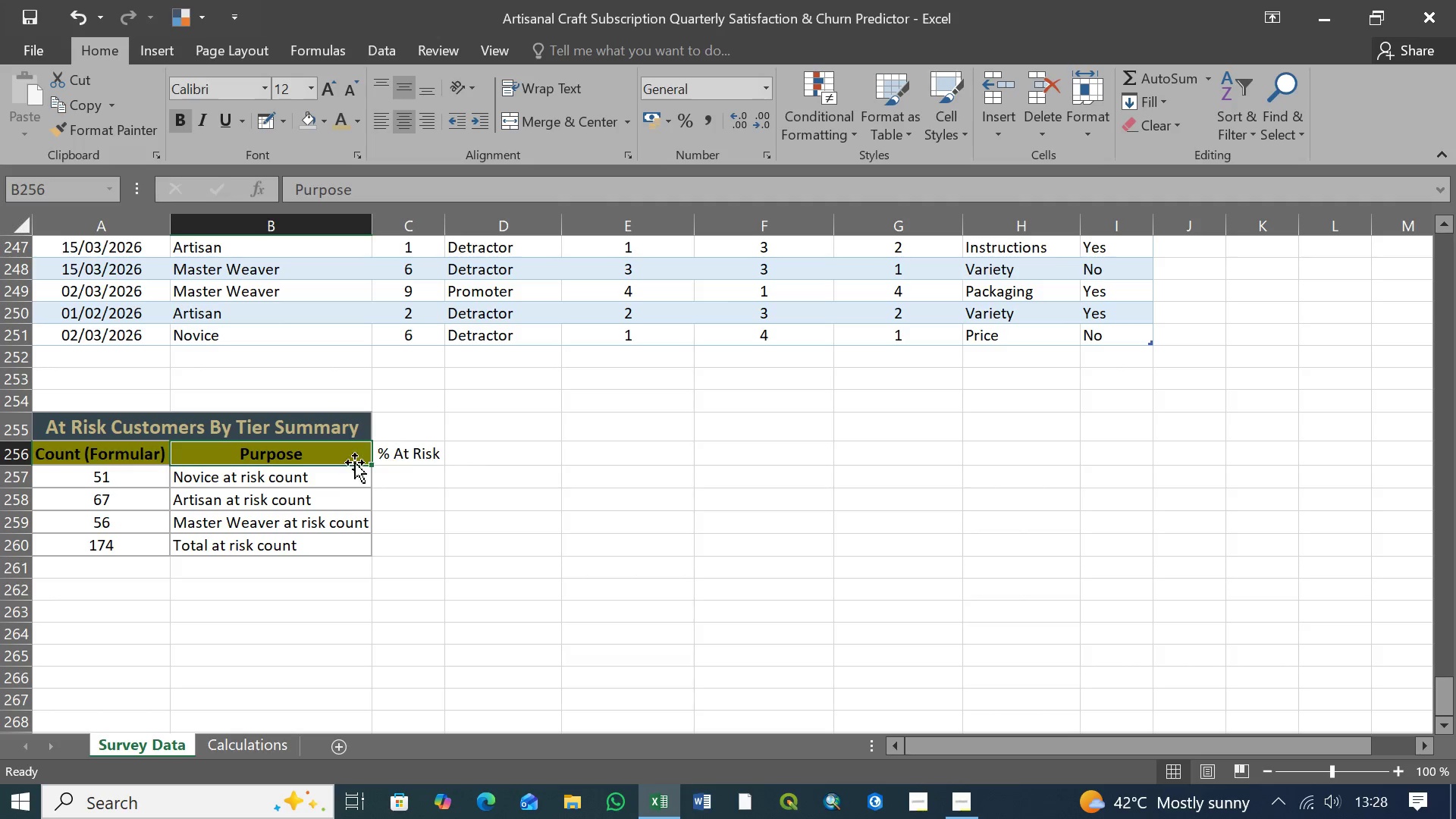 
left_click([400, 457])
 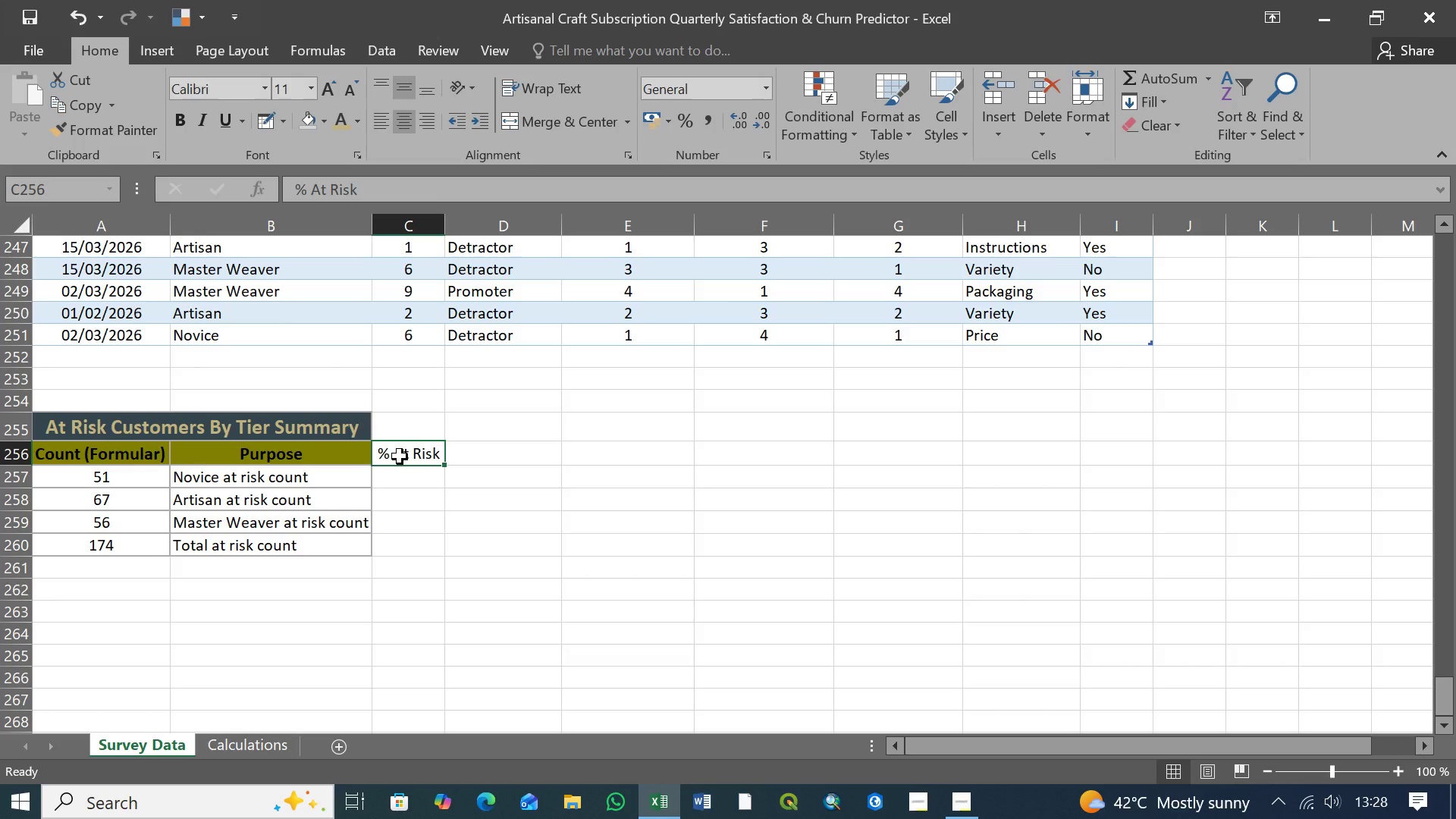 
key(Control+B)
 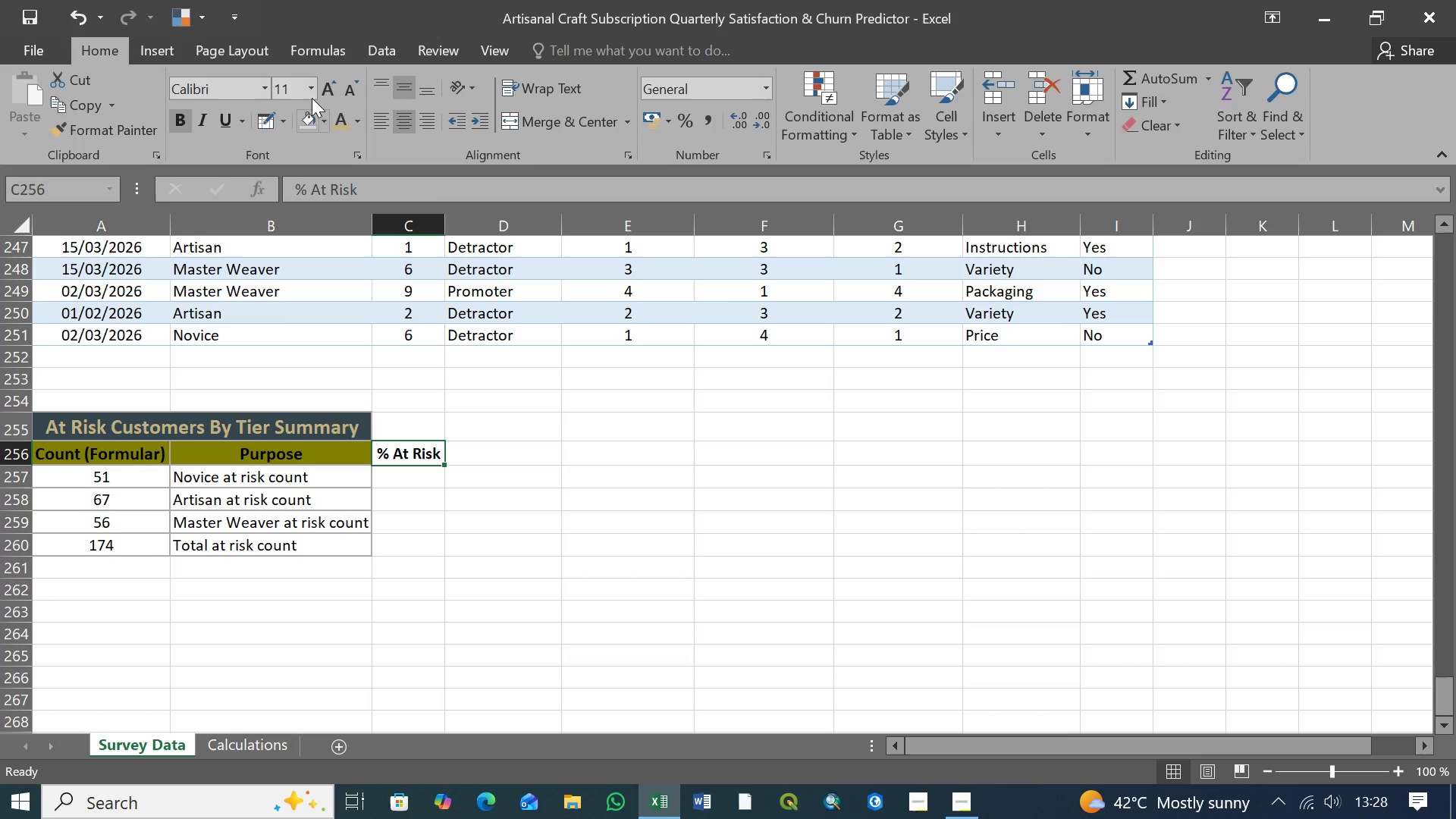 
left_click([312, 91])
 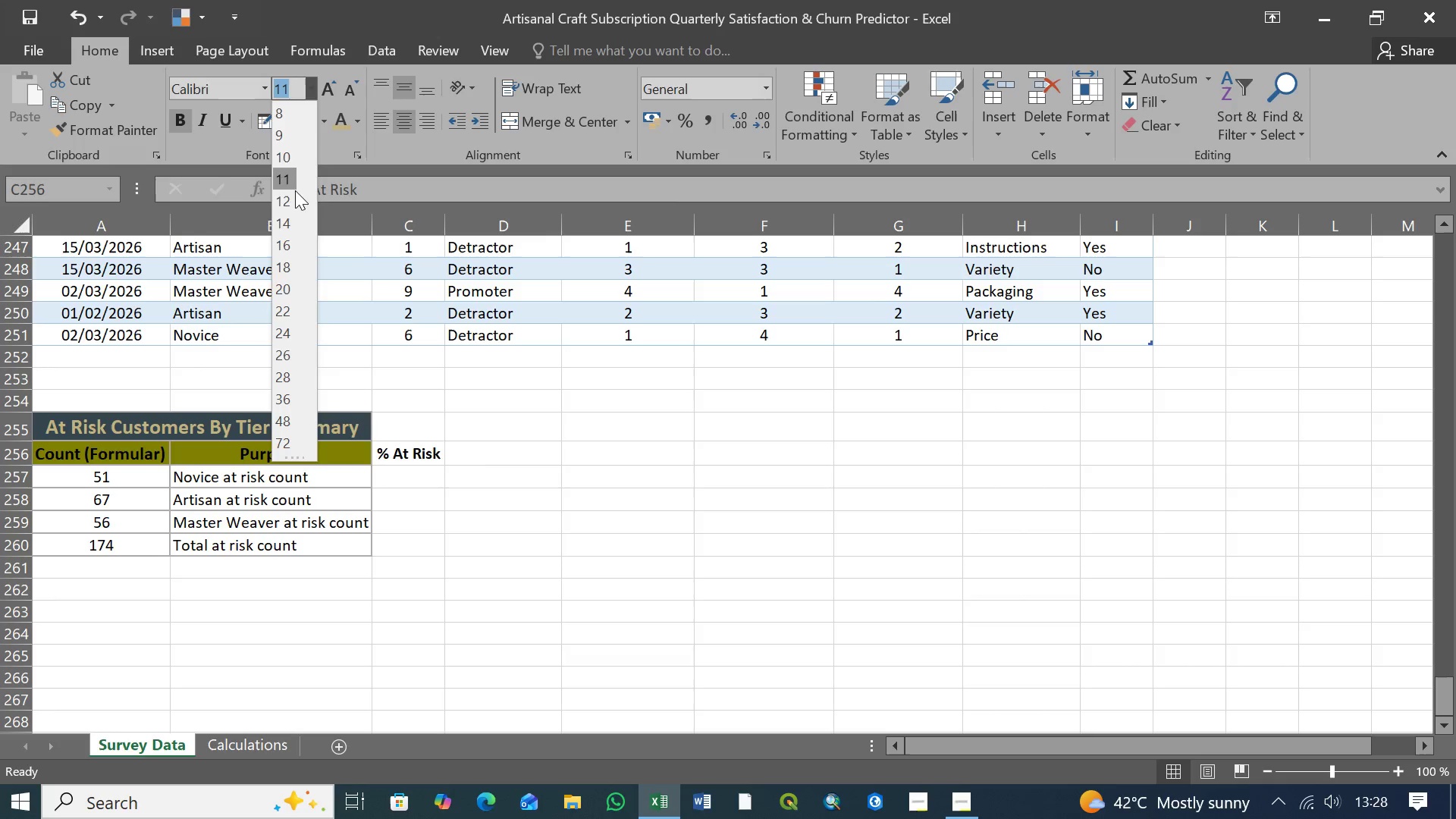 
left_click([295, 196])
 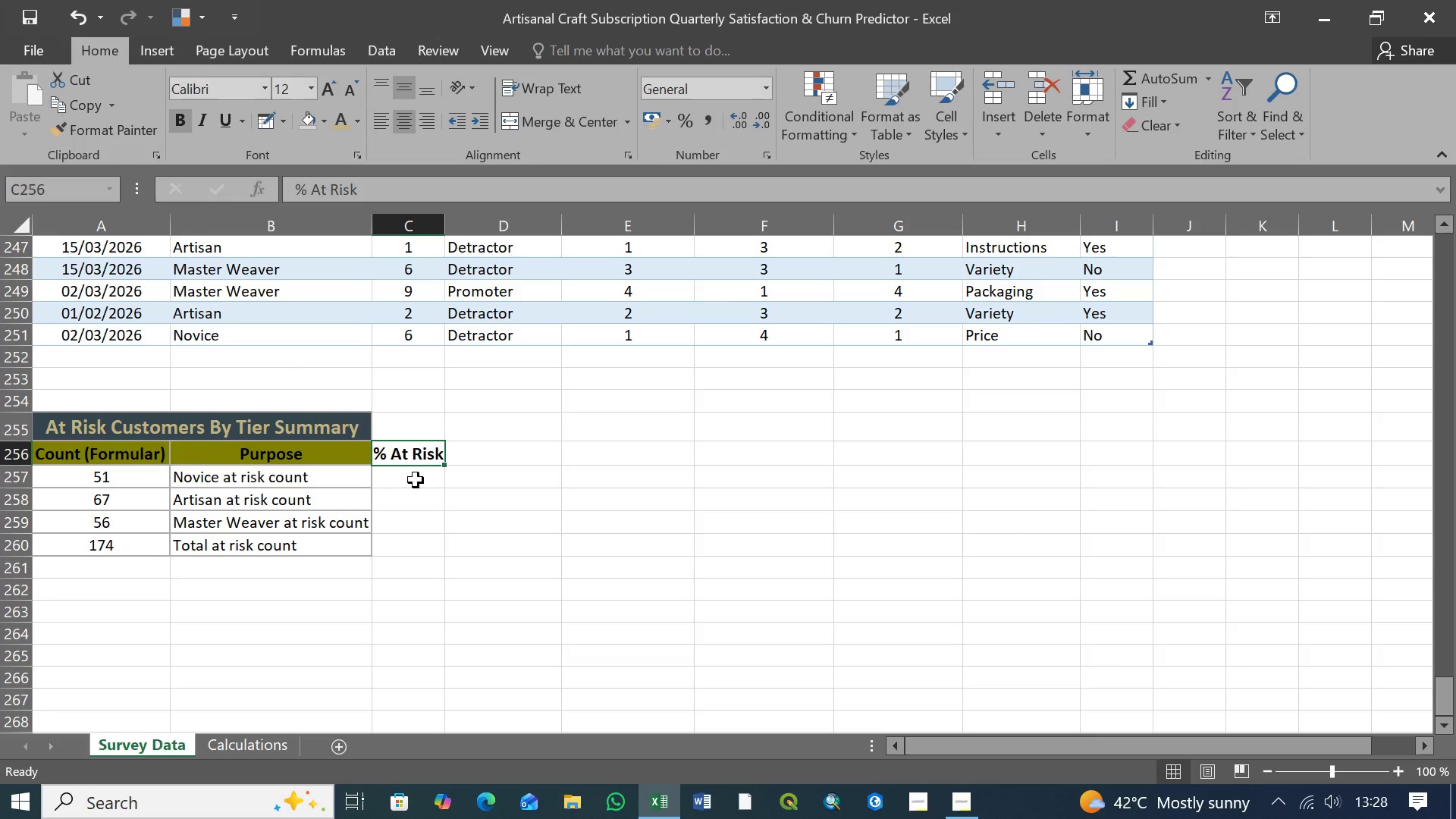 
left_click([419, 475])
 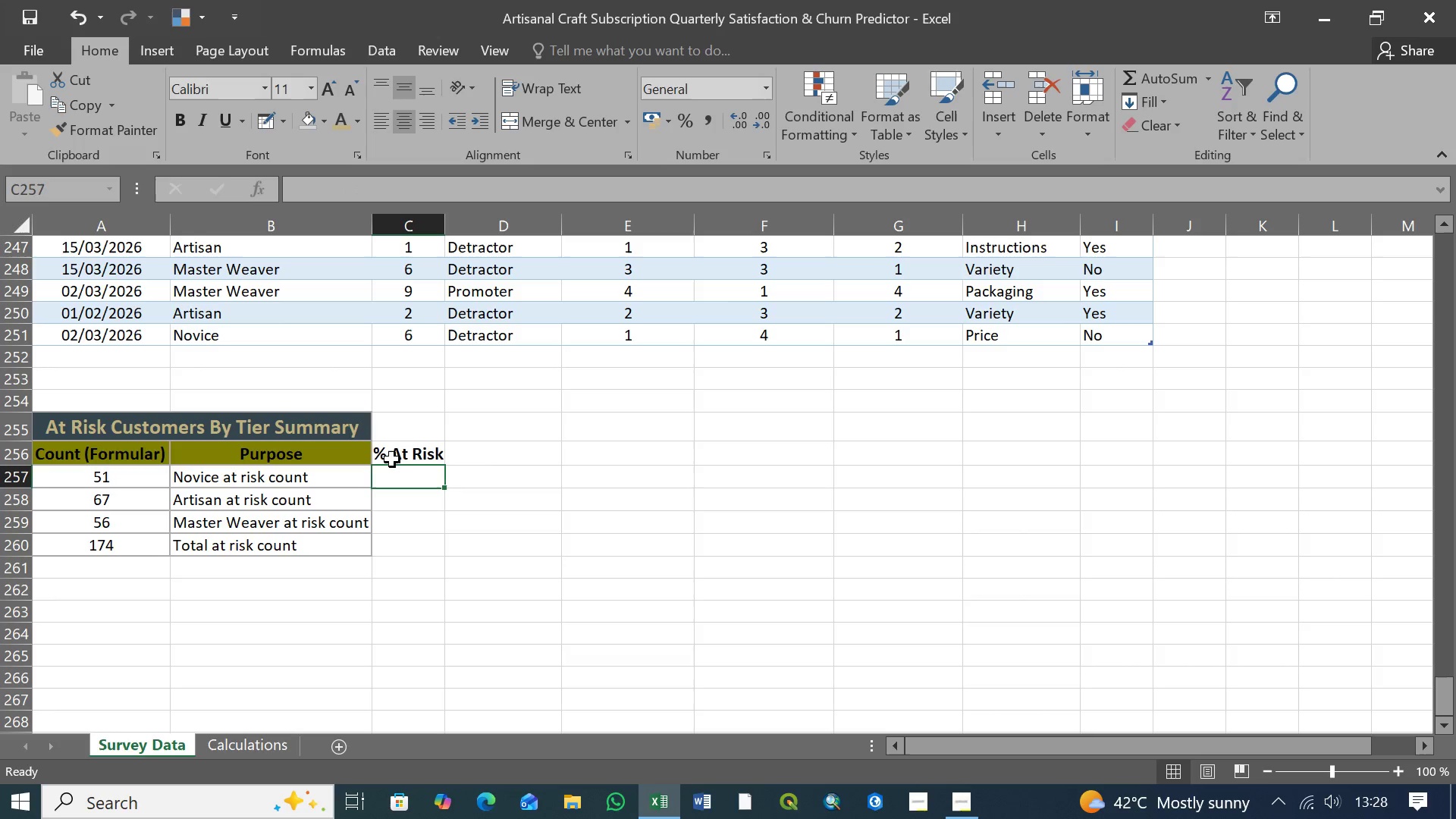 
left_click([396, 457])
 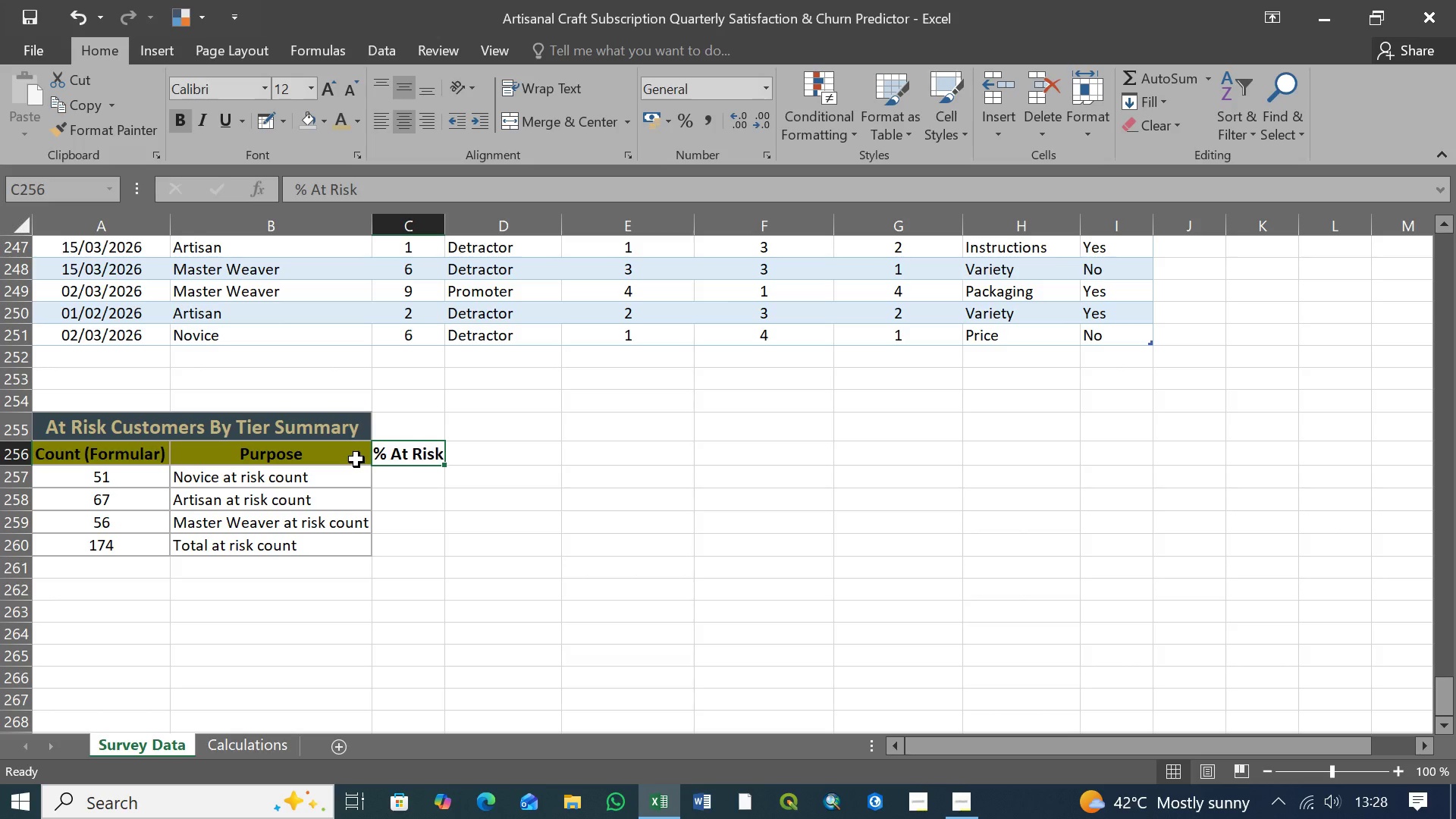 
left_click([280, 460])
 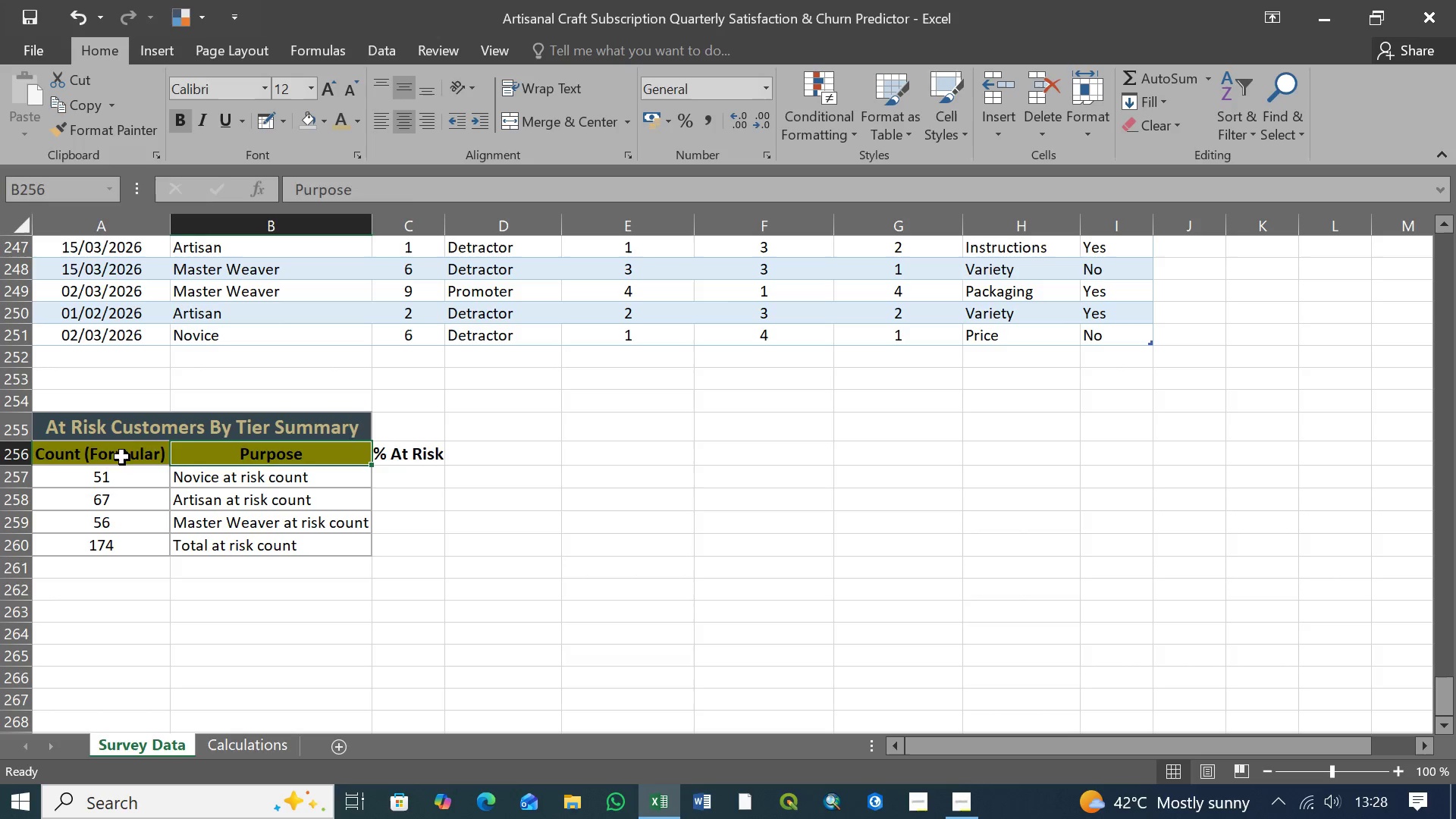 
left_click([122, 453])
 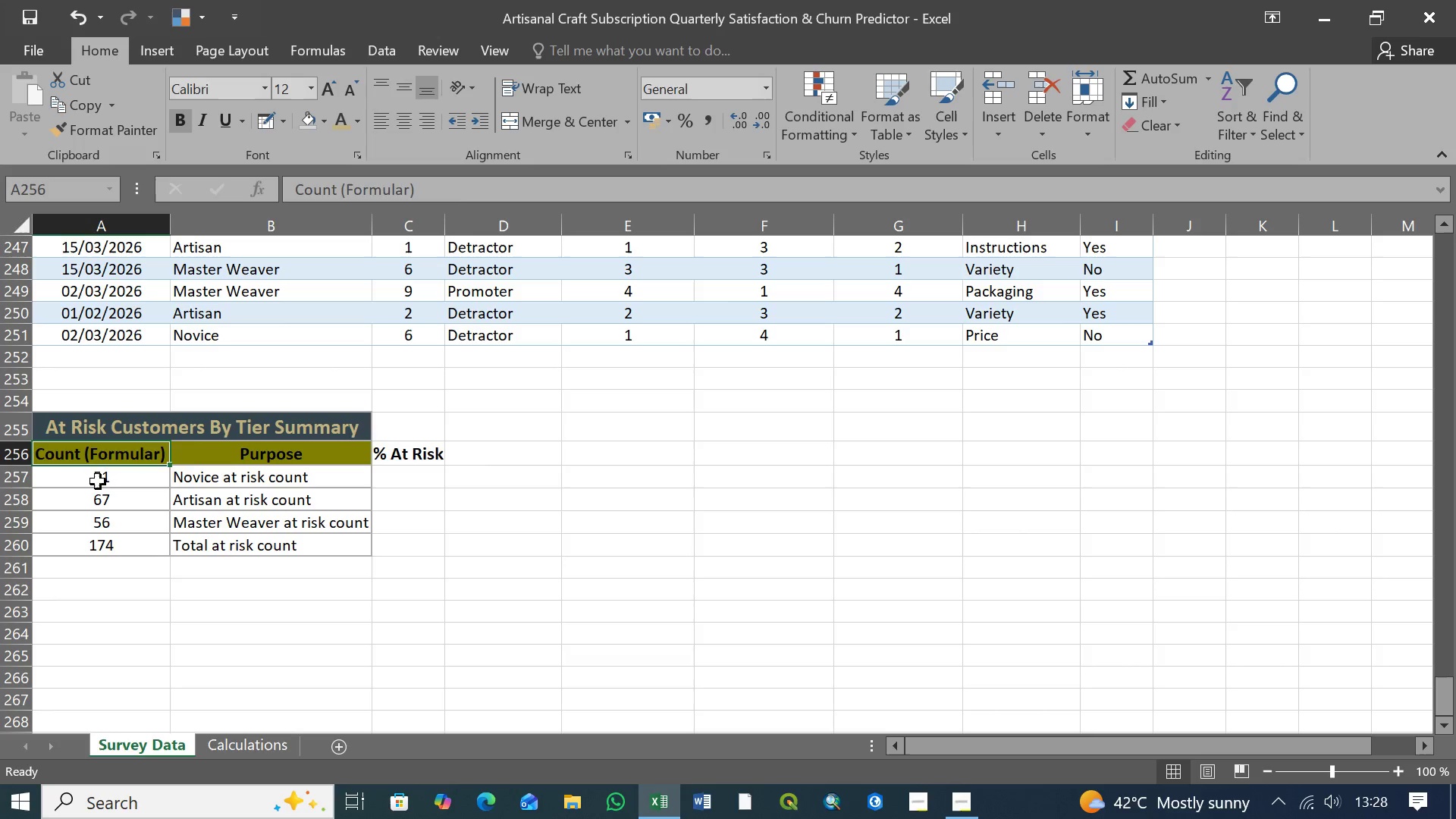 
left_click([100, 482])
 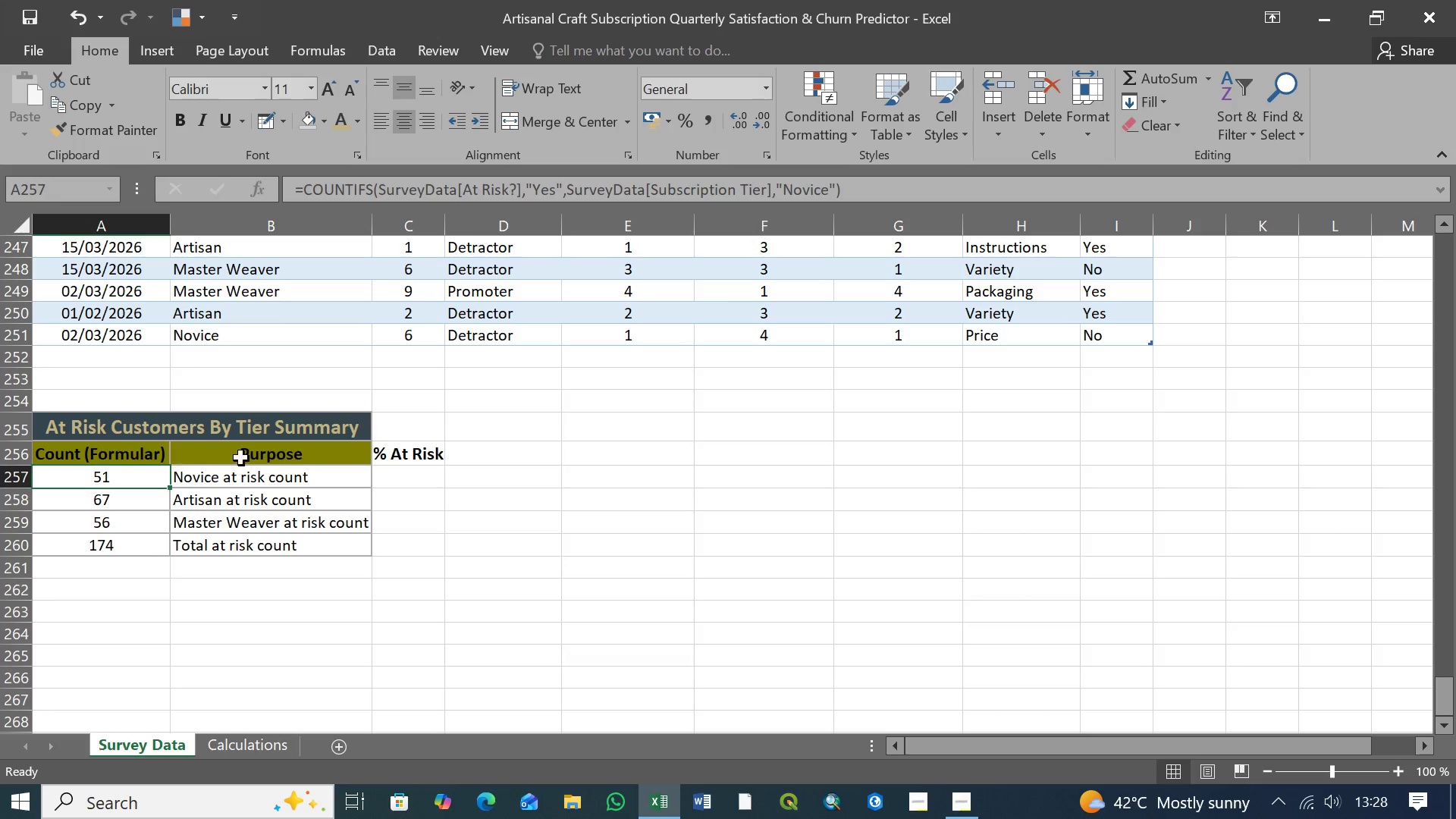 
left_click([253, 455])
 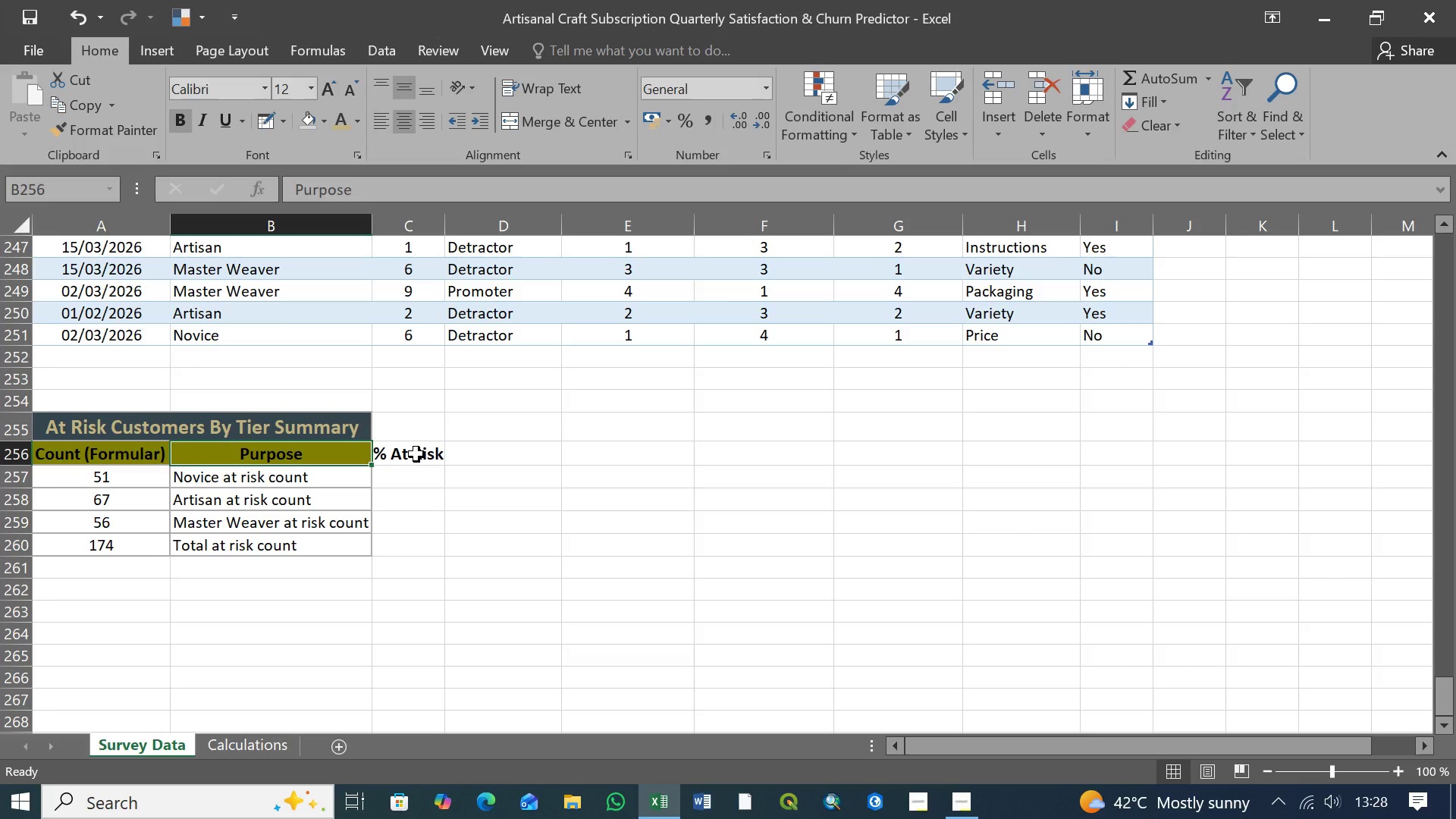 
double_click([416, 454])
 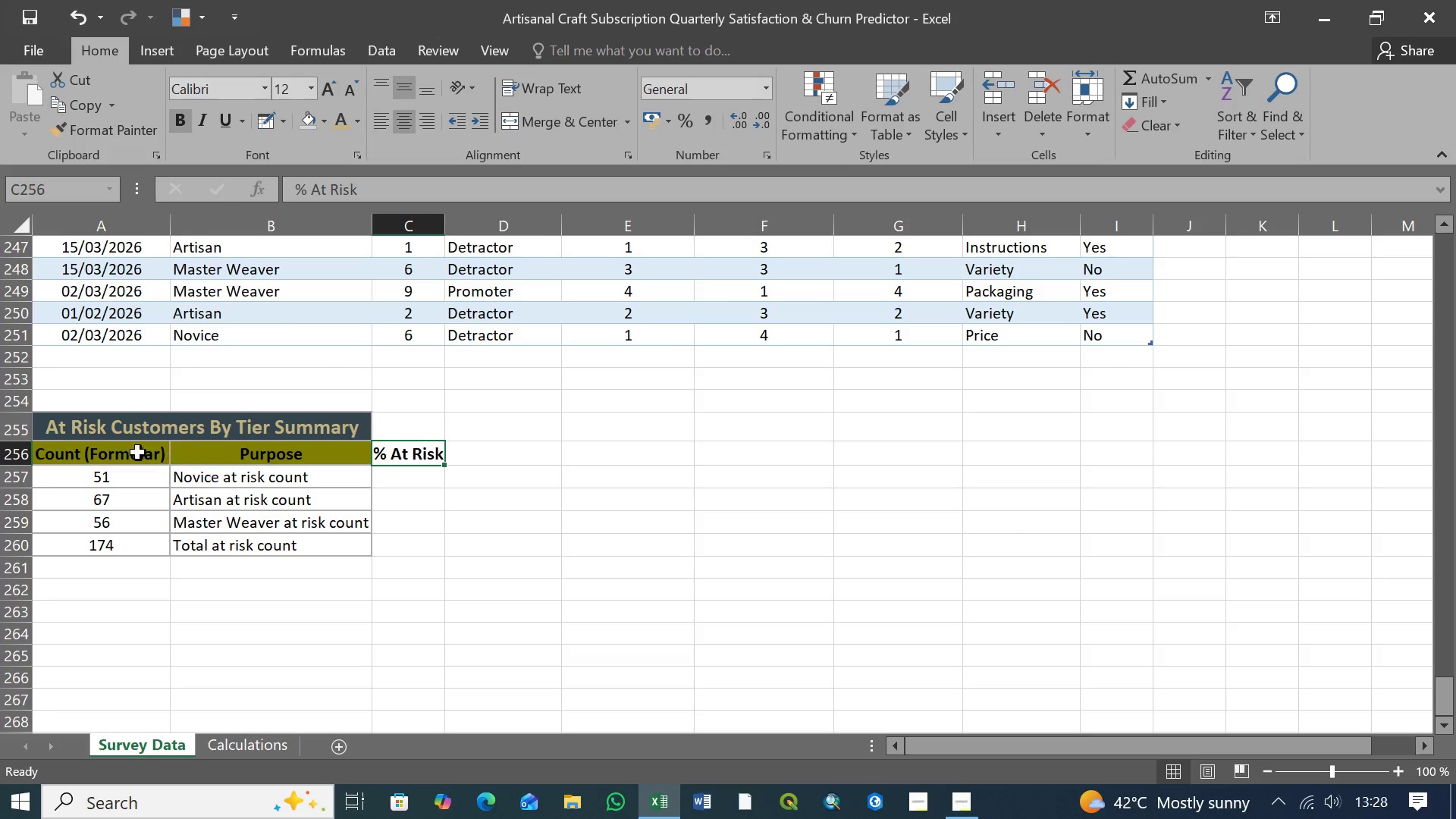 
left_click([102, 451])
 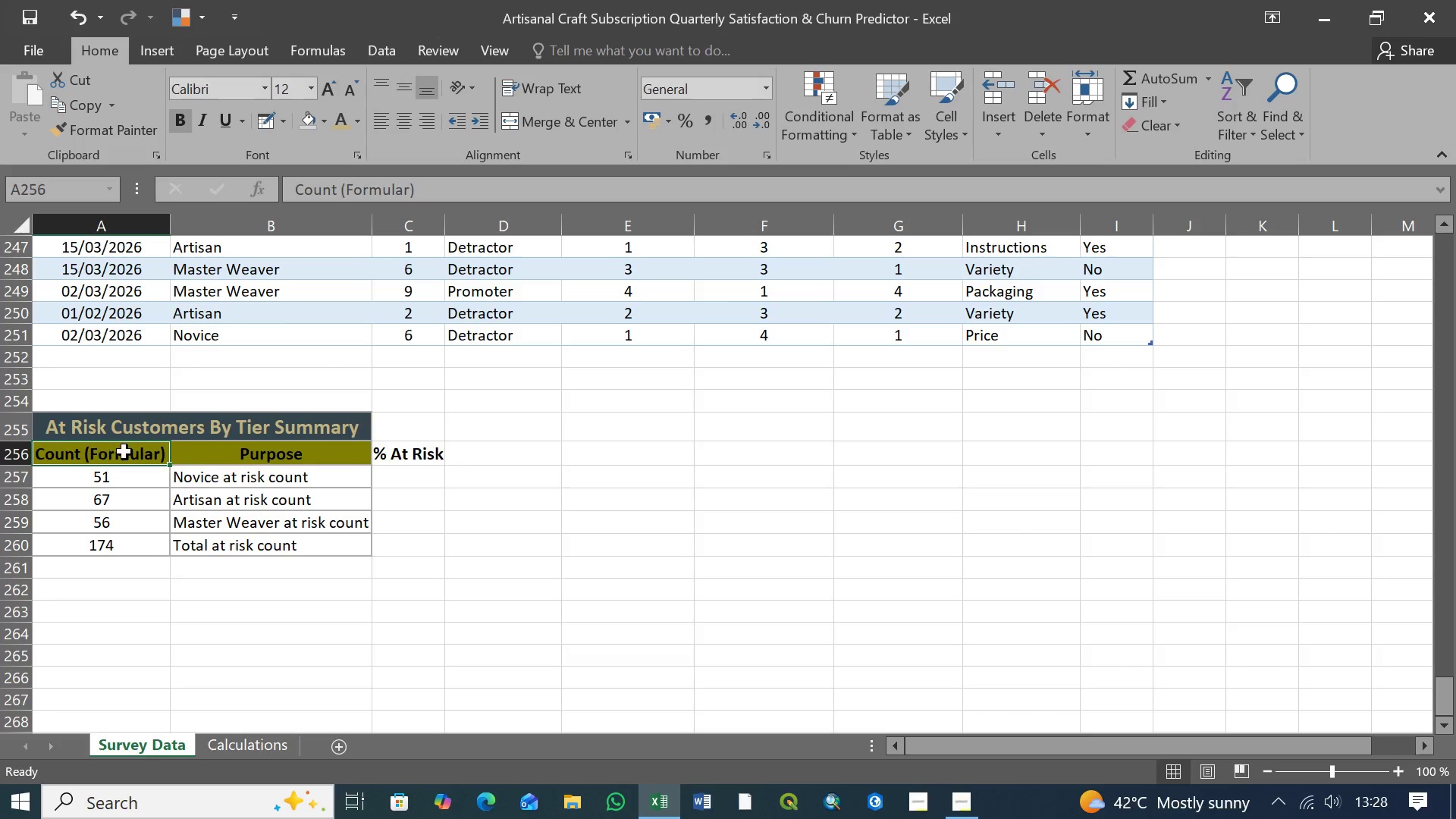 
hold_key(key=ShiftLeft, duration=0.75)
left_click([410, 453])
 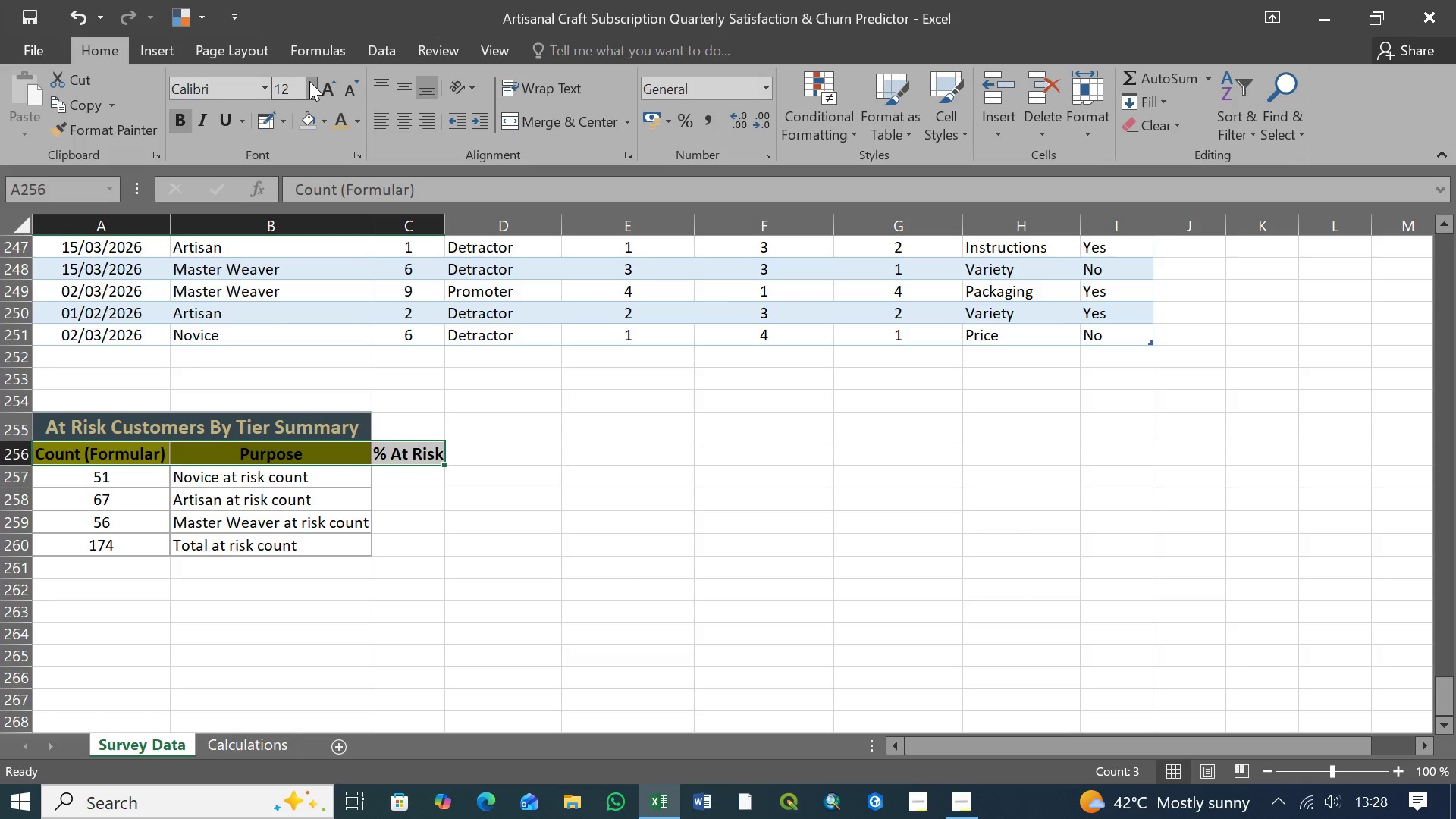 
left_click([309, 81])
 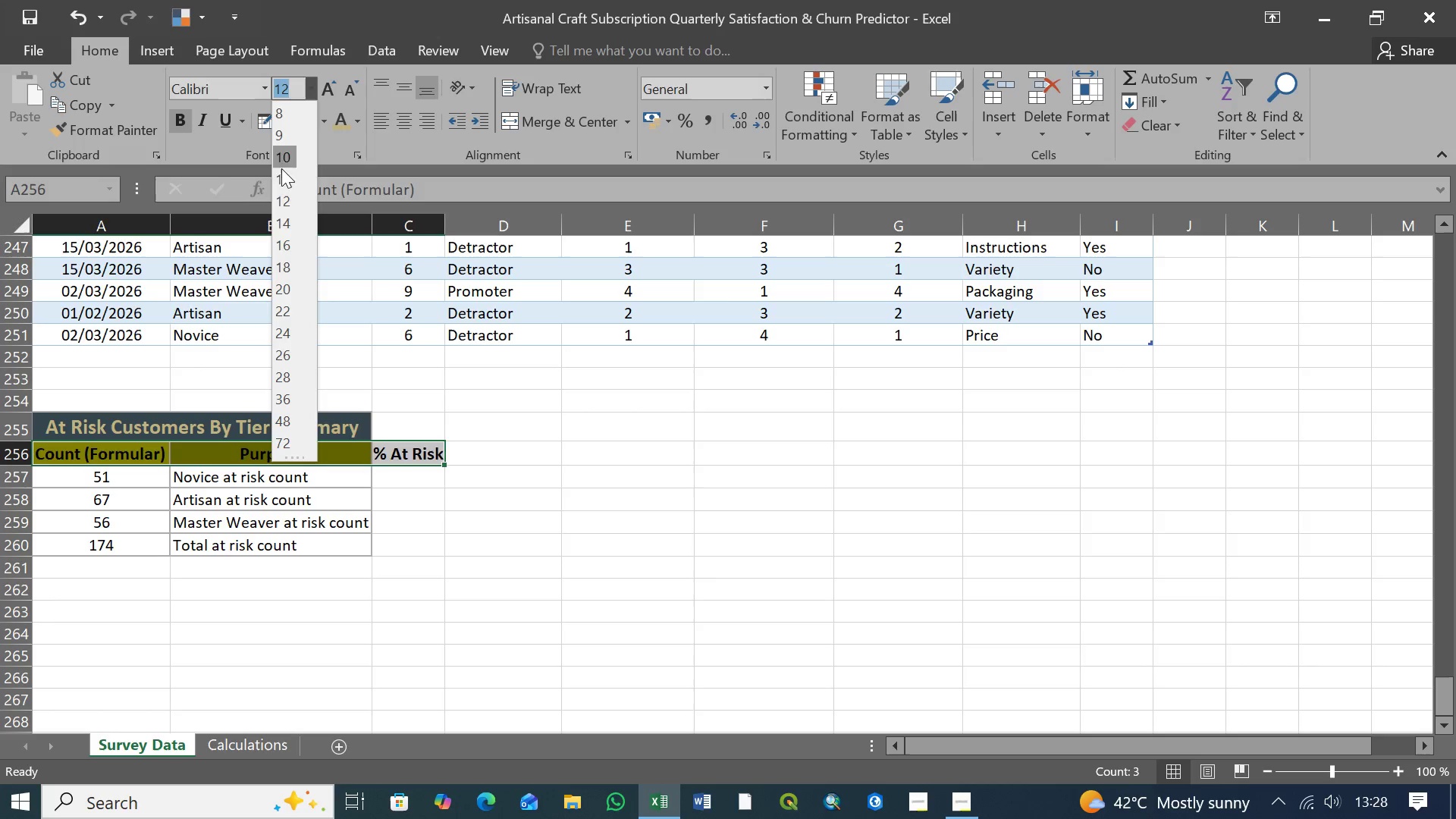 
left_click([284, 177])
 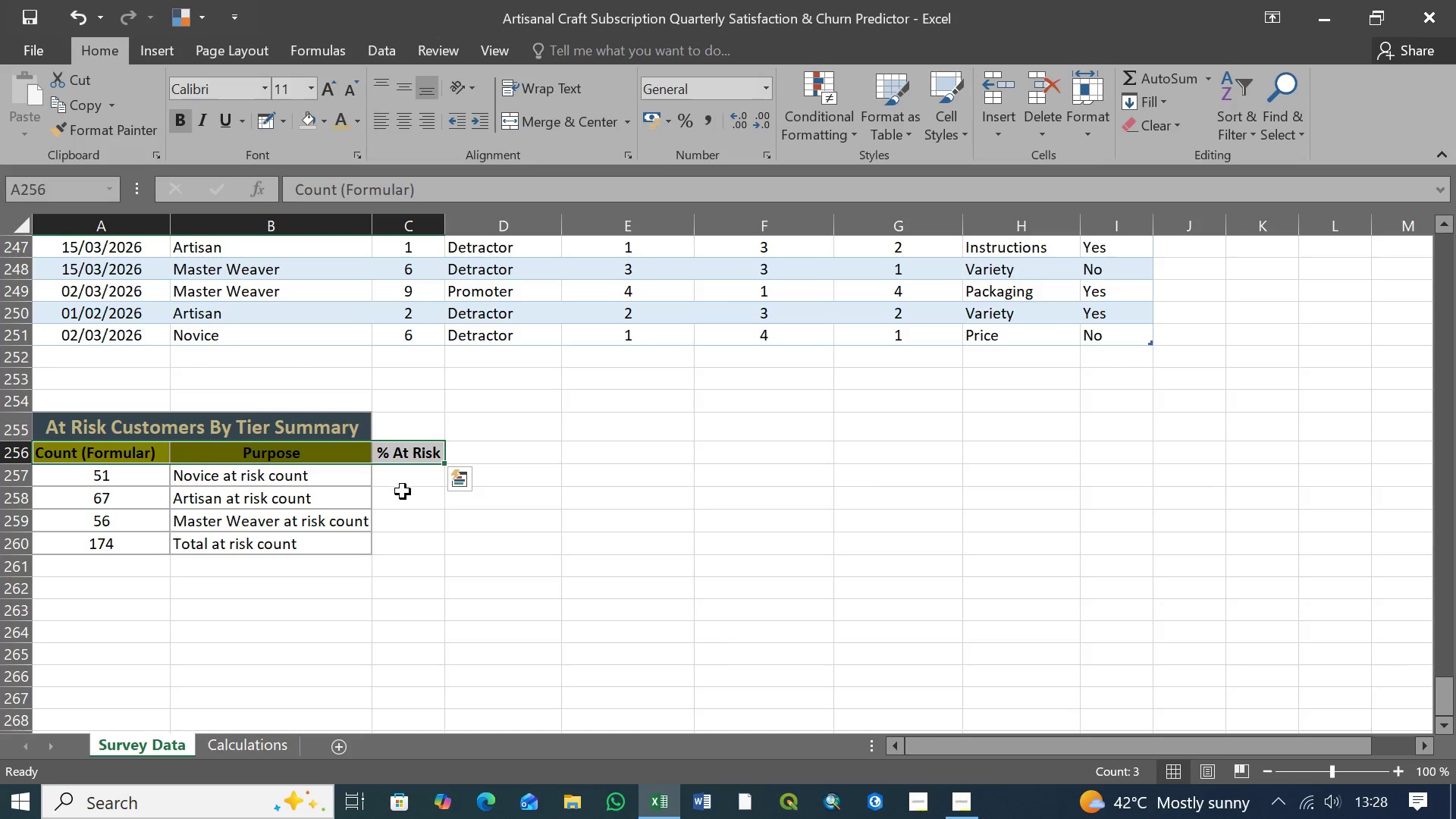 
left_click([408, 478])
 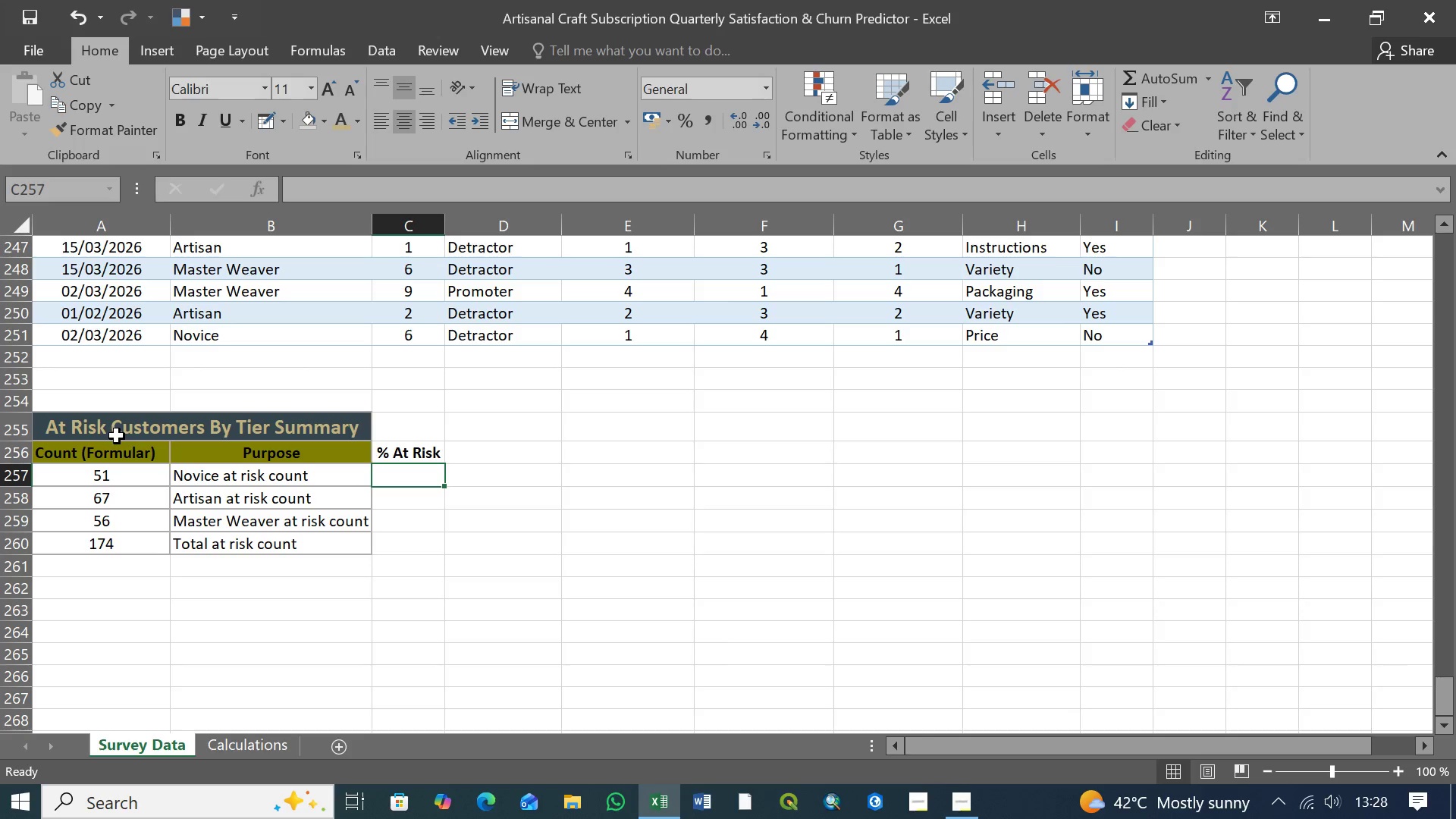 
left_click([108, 432])
 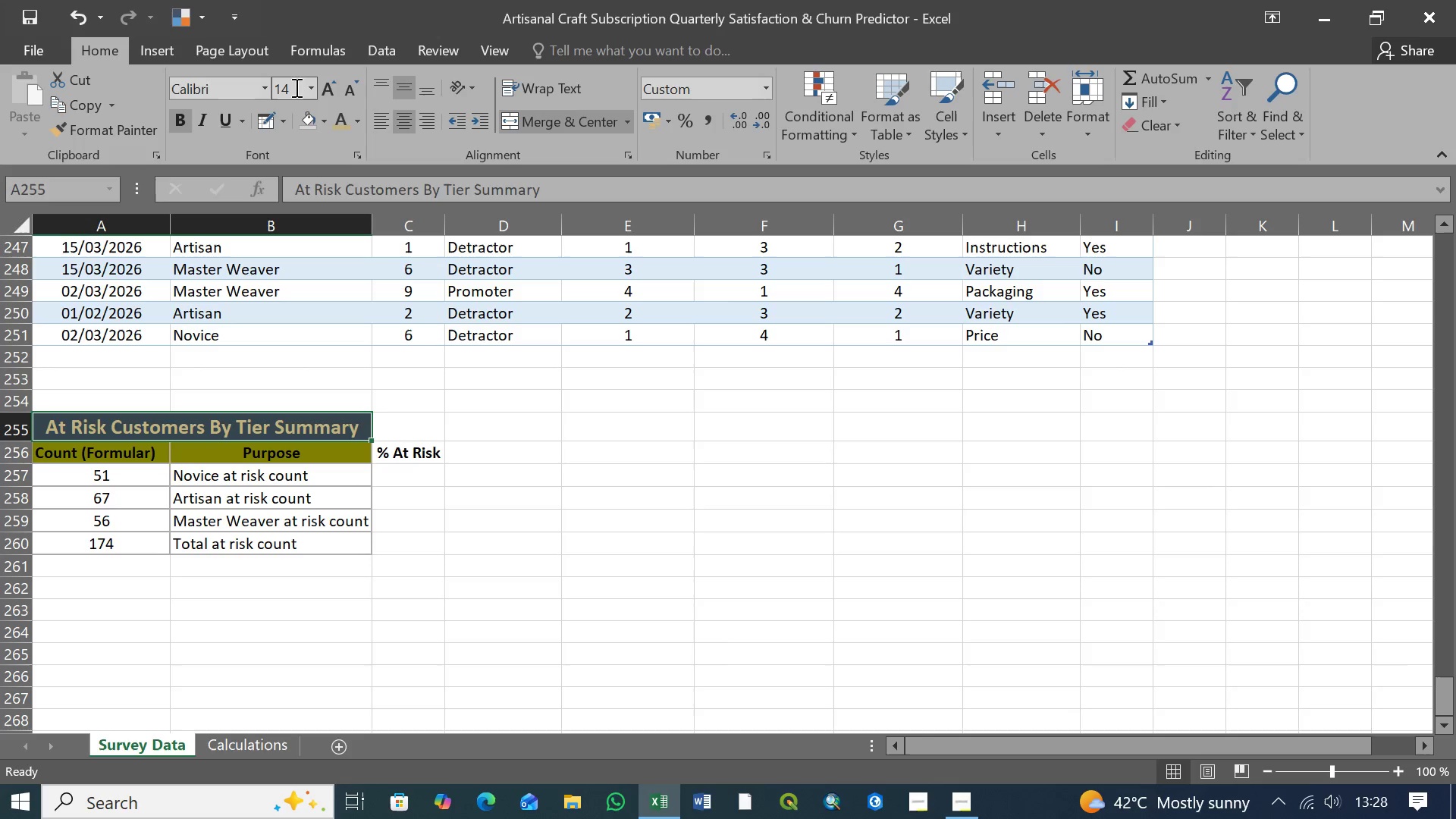 
left_click([310, 89])
 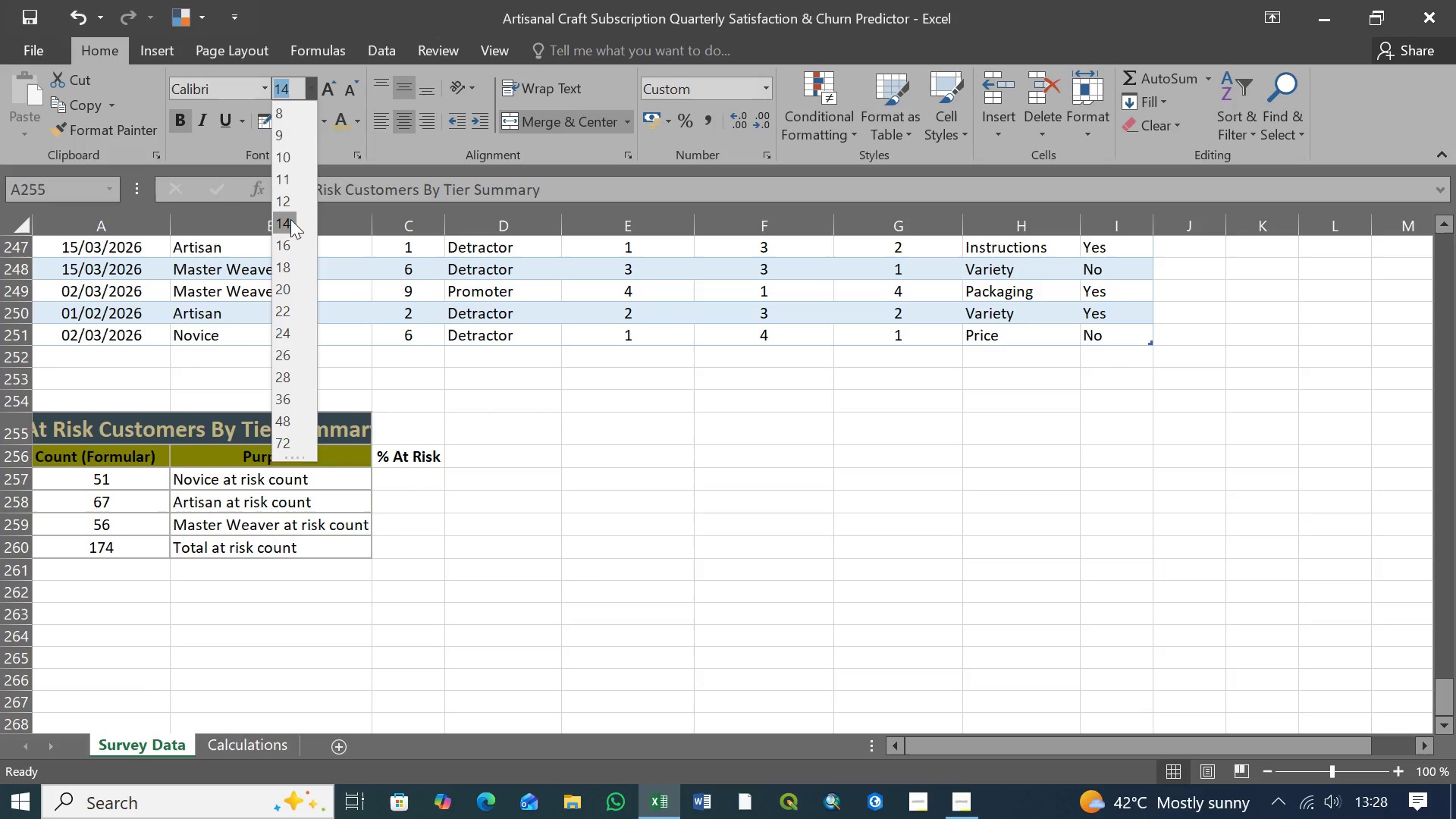 
left_click([293, 202])
 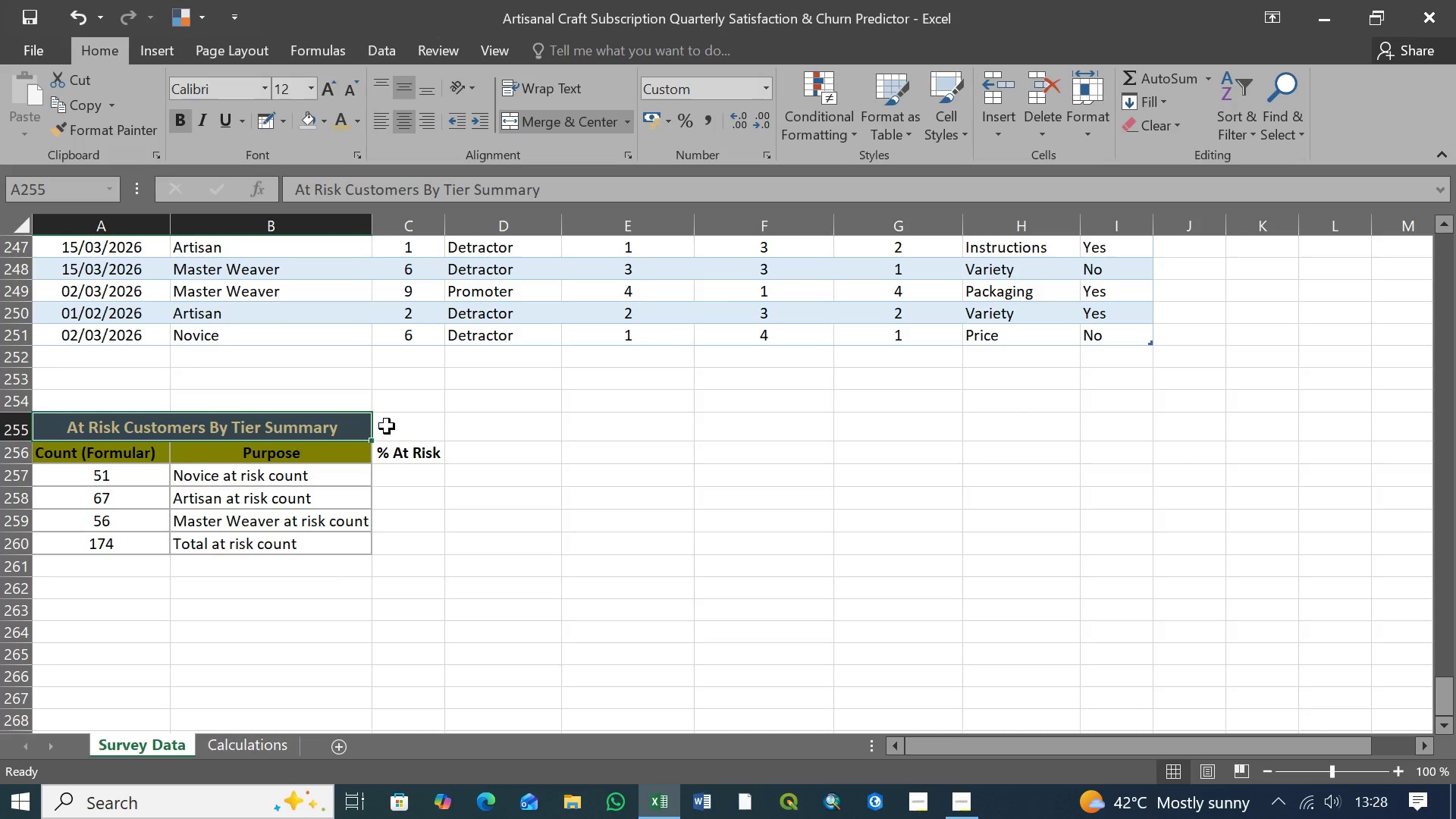 
left_click([391, 426])
 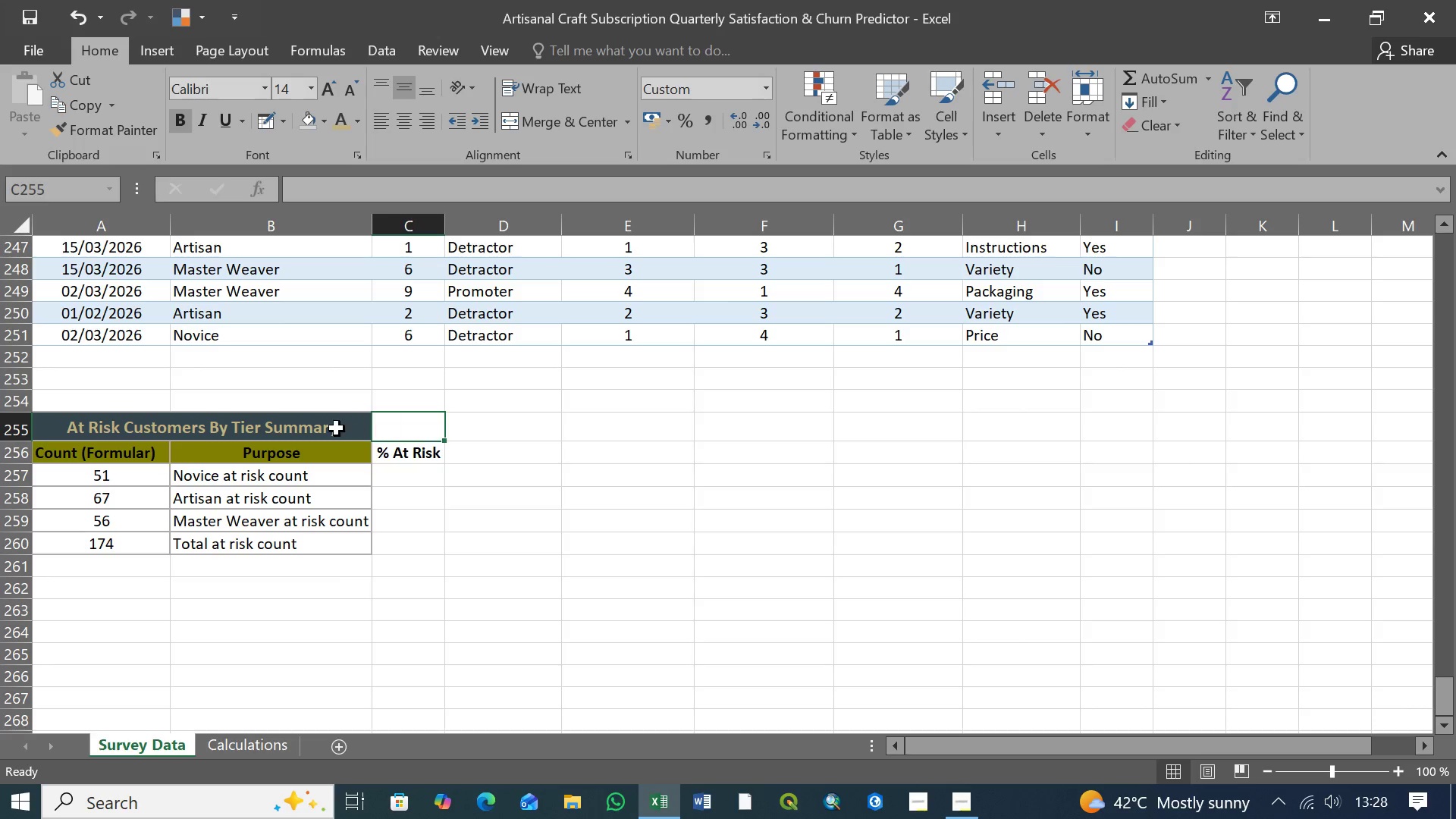 
hold_key(key=ShiftLeft, duration=1.2)
left_click([332, 428])
 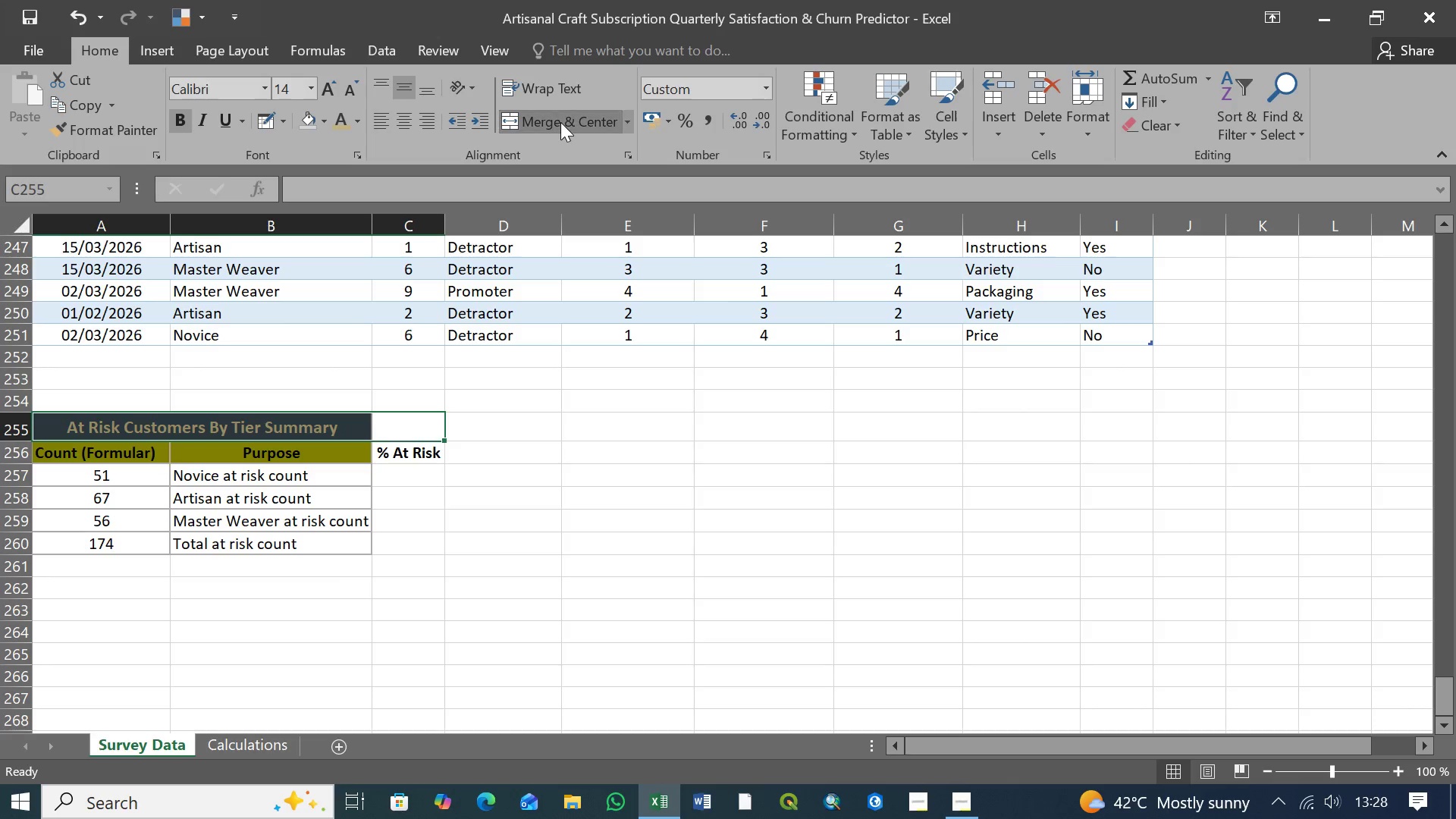 
double_click([560, 122])
 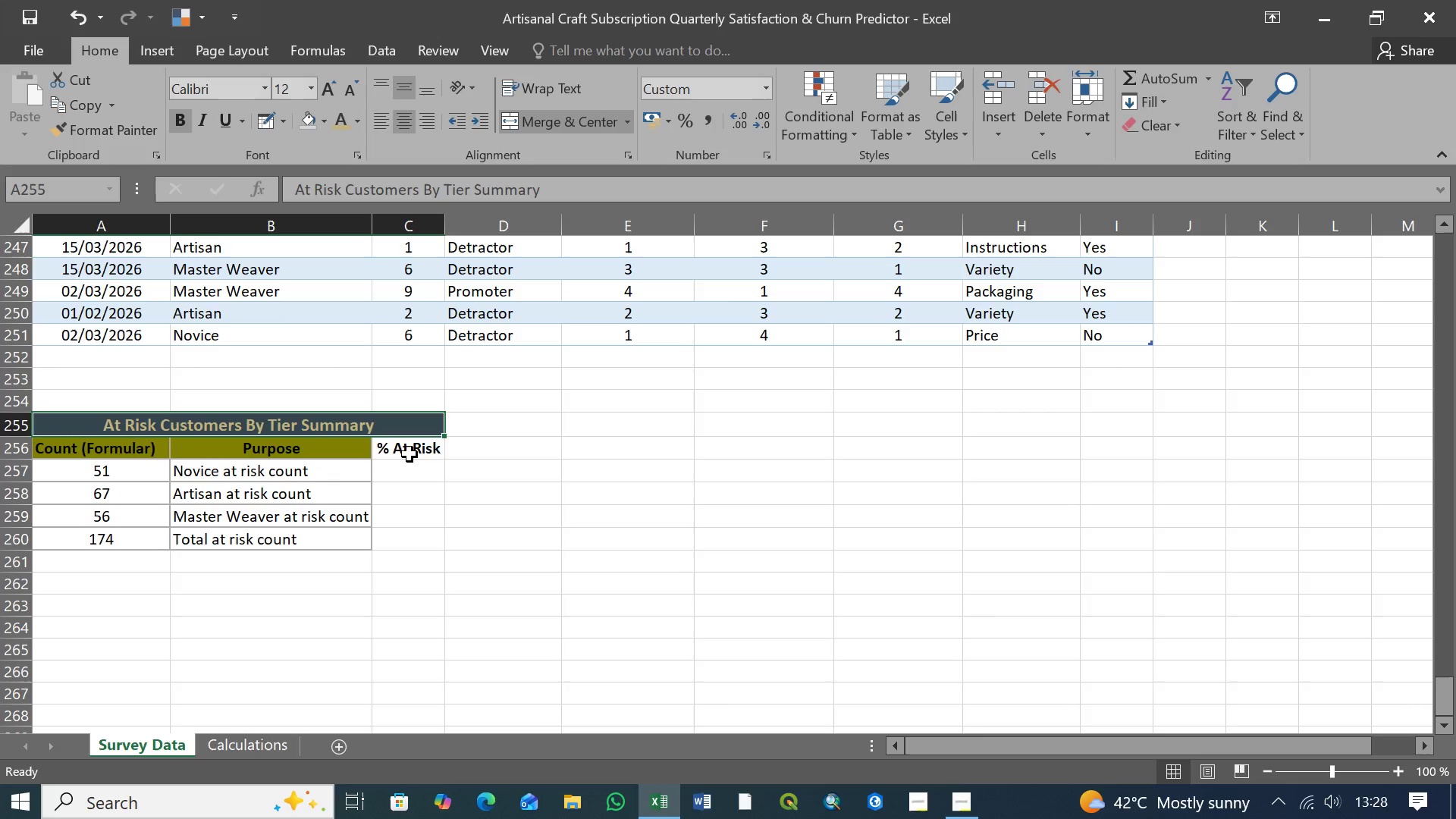 
left_click([407, 451])
 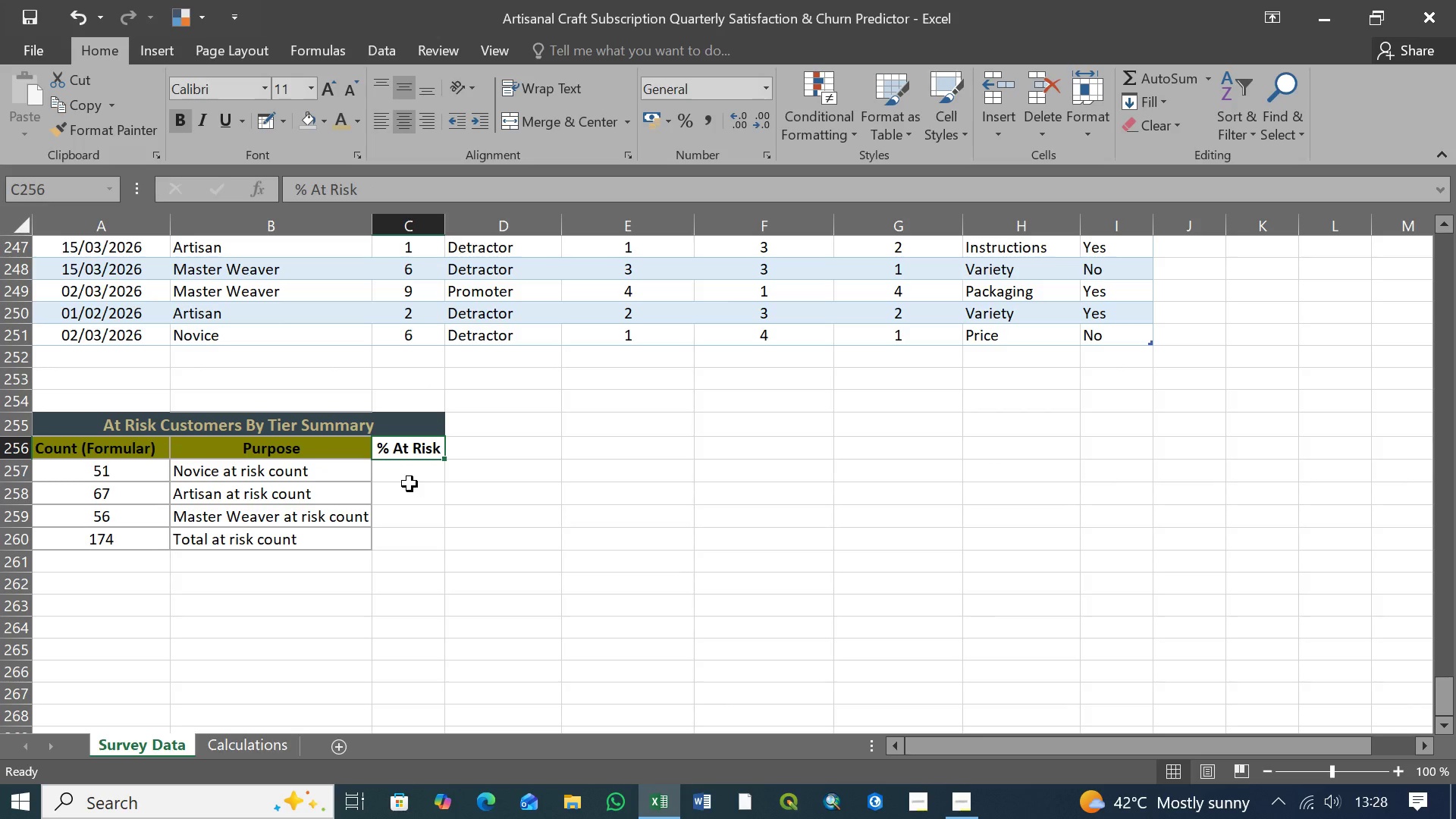 
left_click([362, 425])
 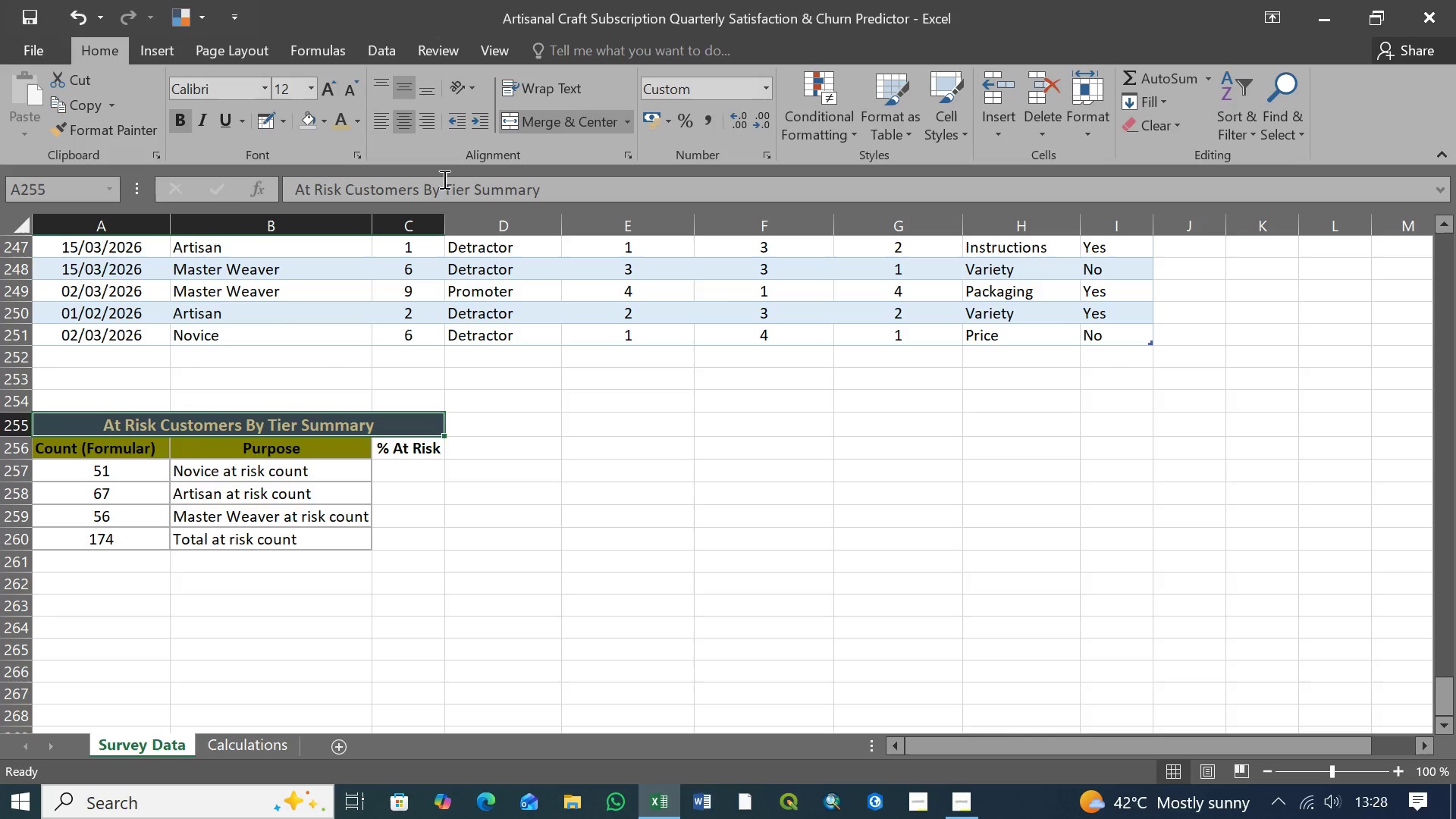 
left_click([553, 187])
 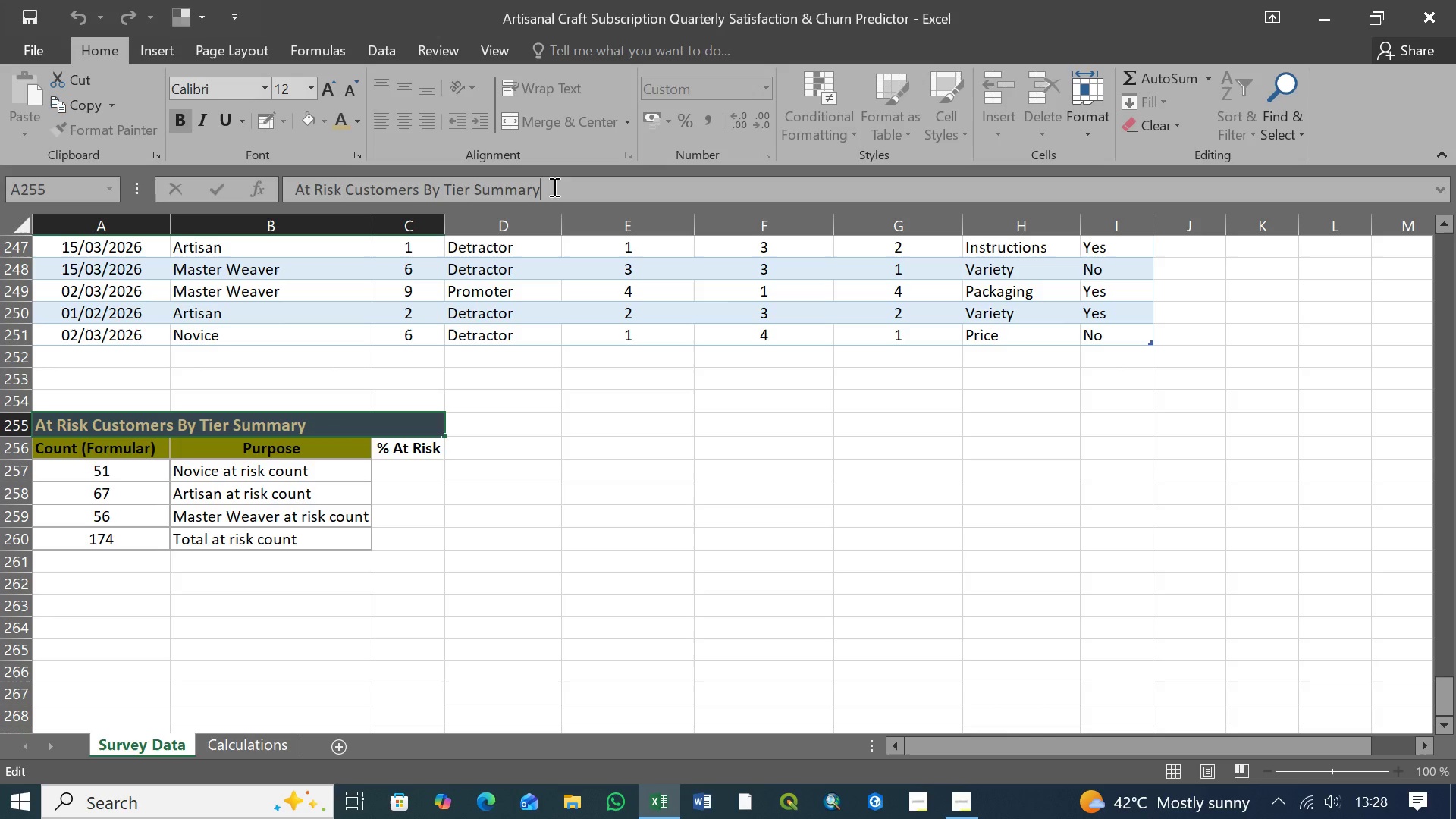 
key(Space)
 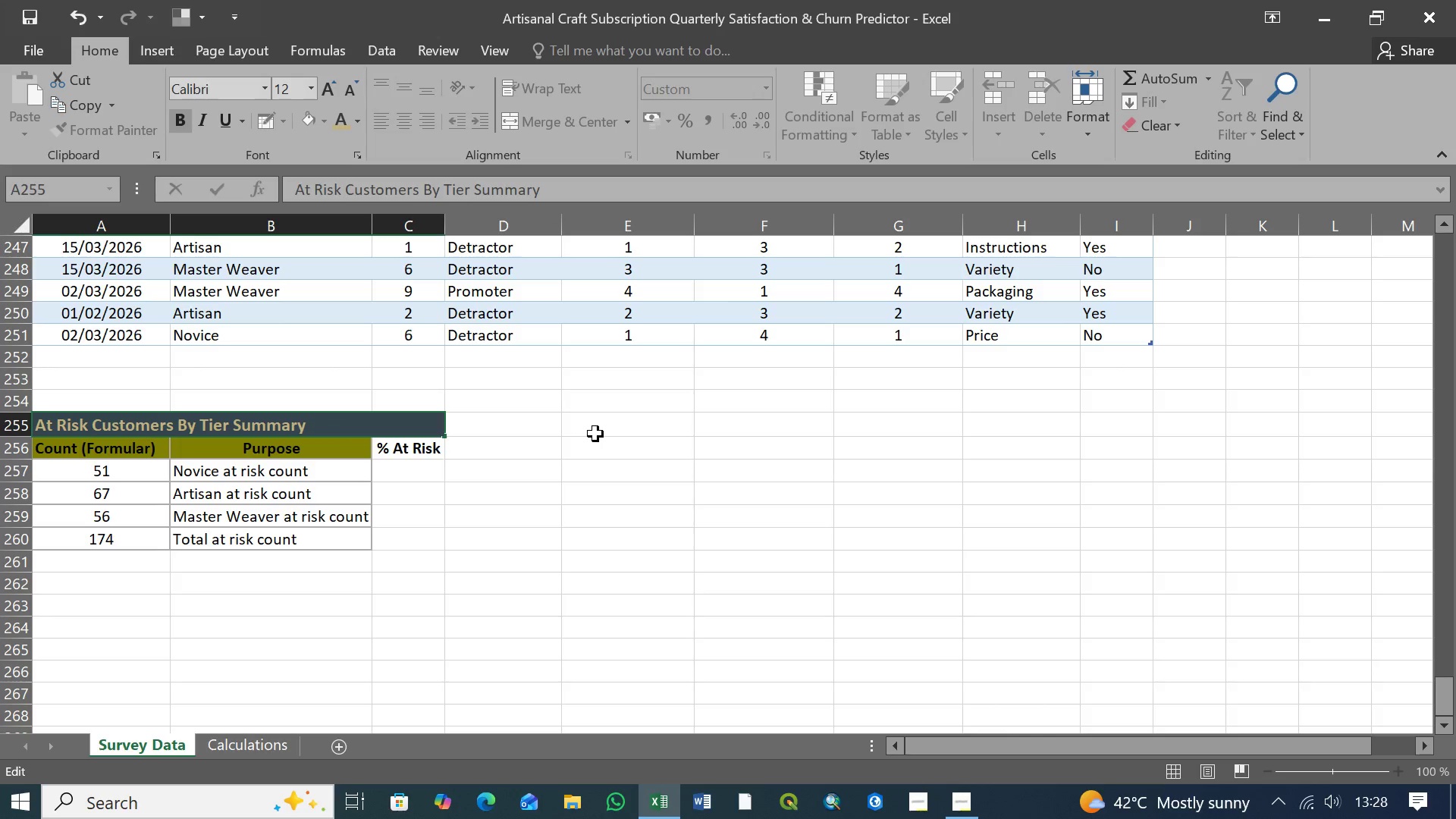 
type(Table)
 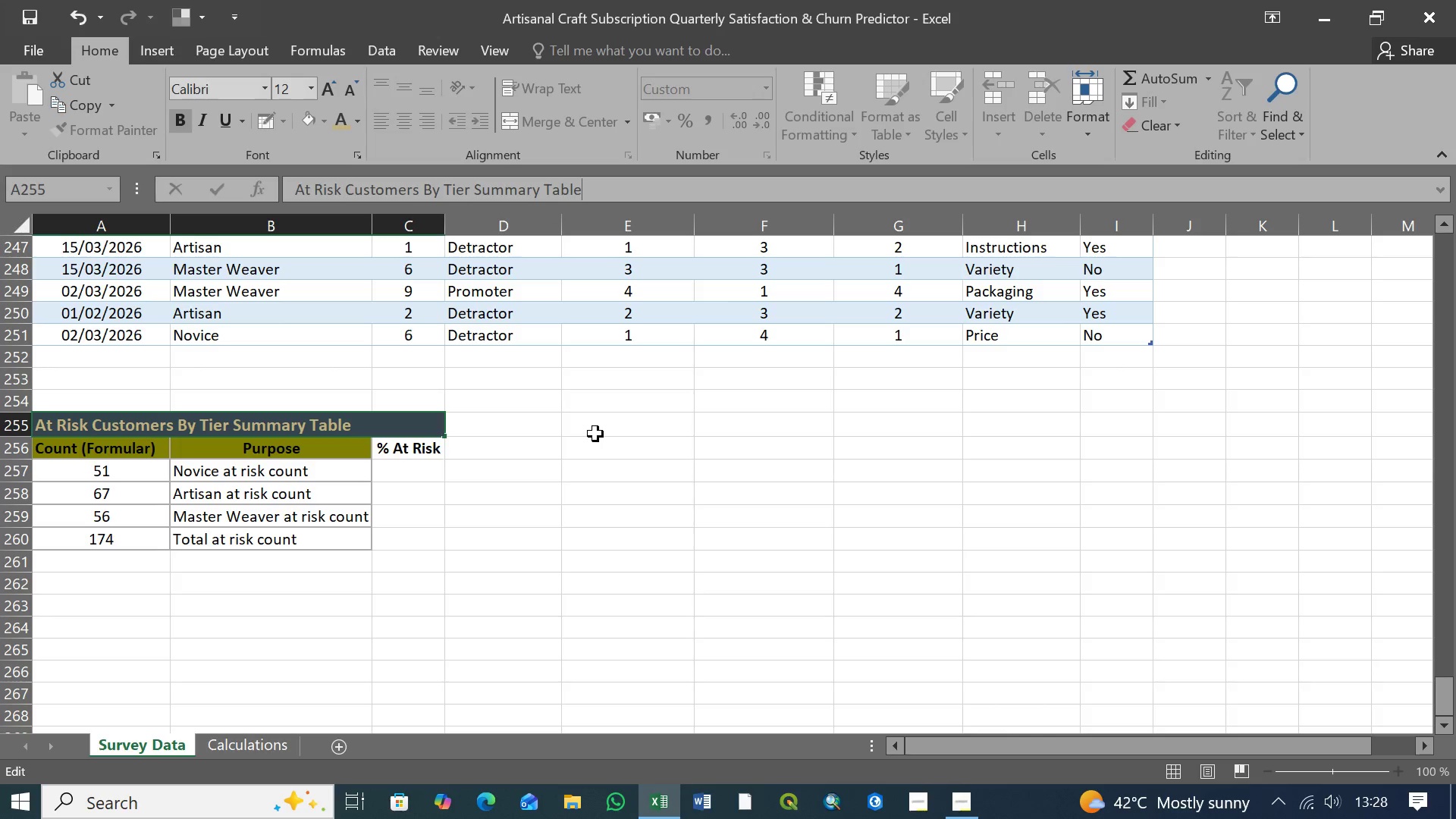 
key(Enter)
 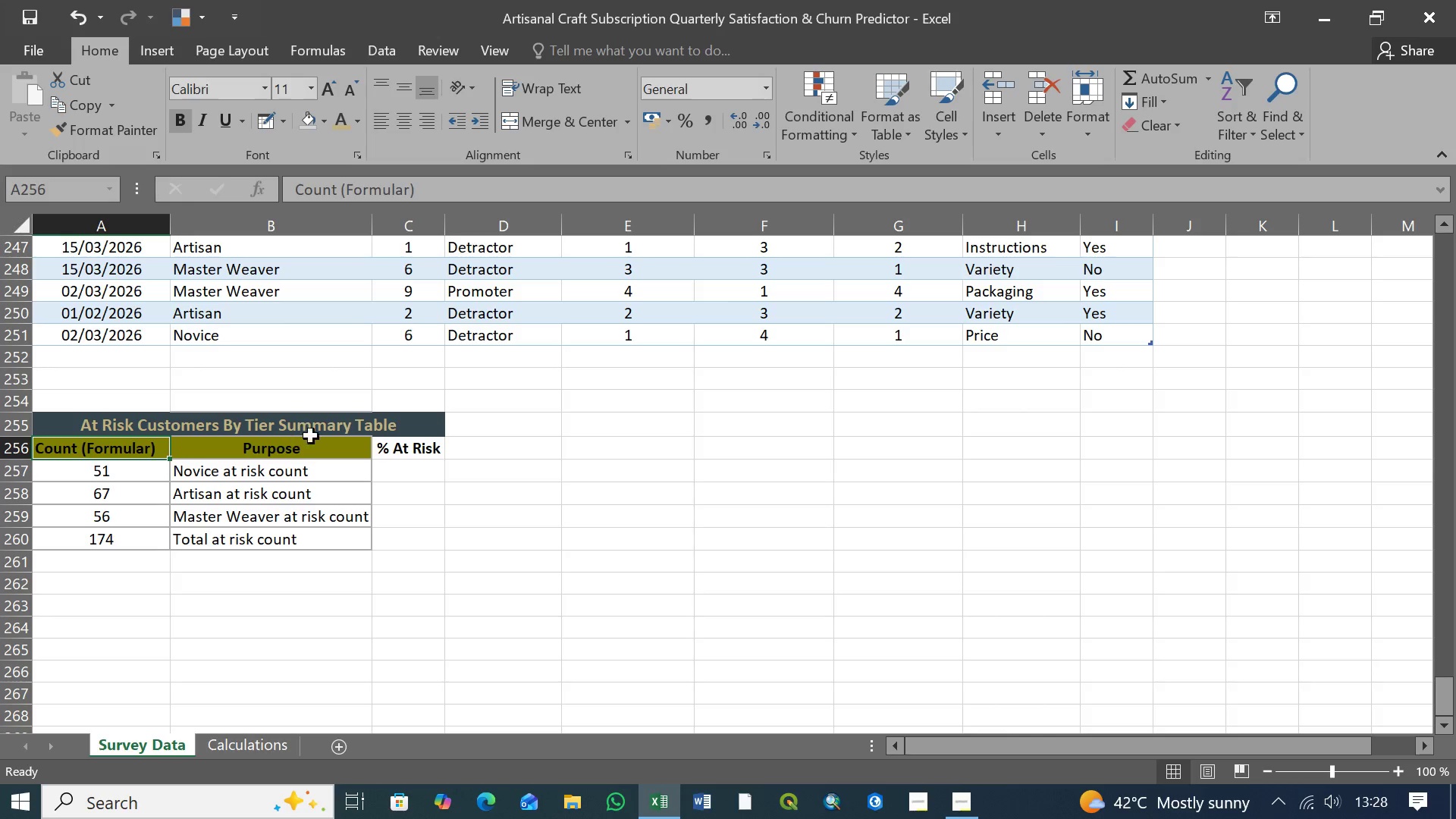 
wait(5.77)
 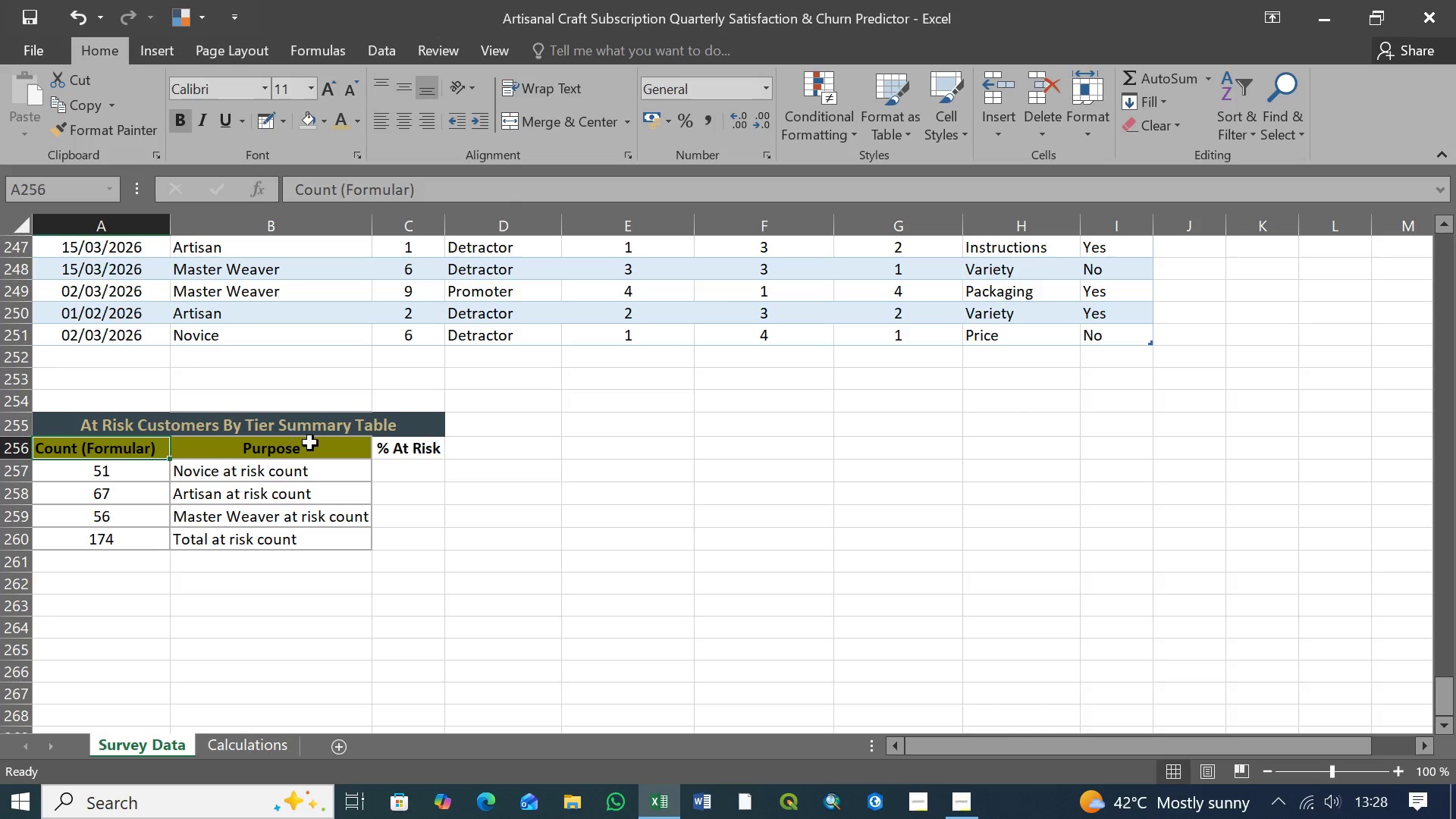 
left_click([412, 475])
 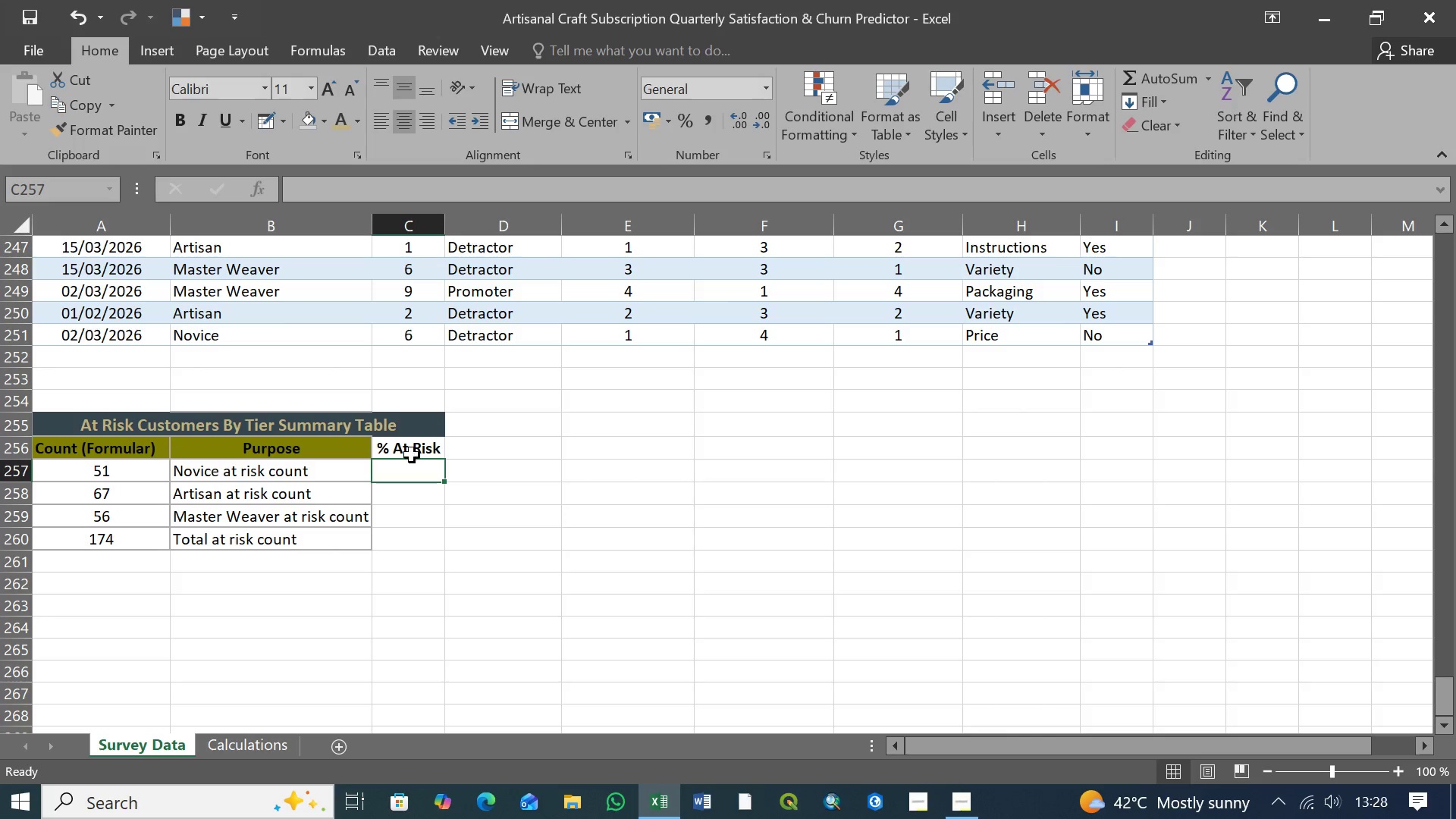 
left_click([412, 449])
 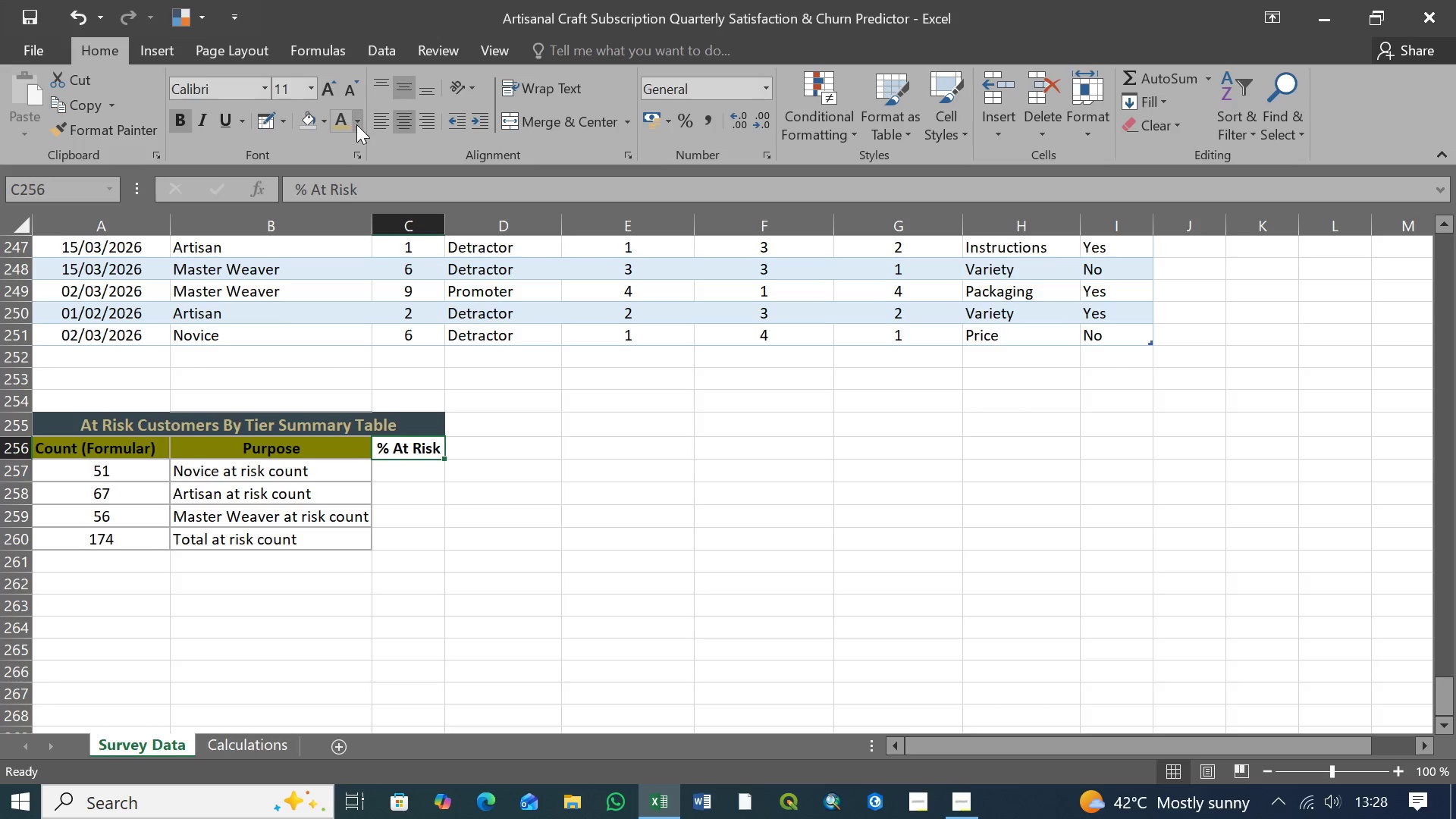 
left_click([359, 124])
 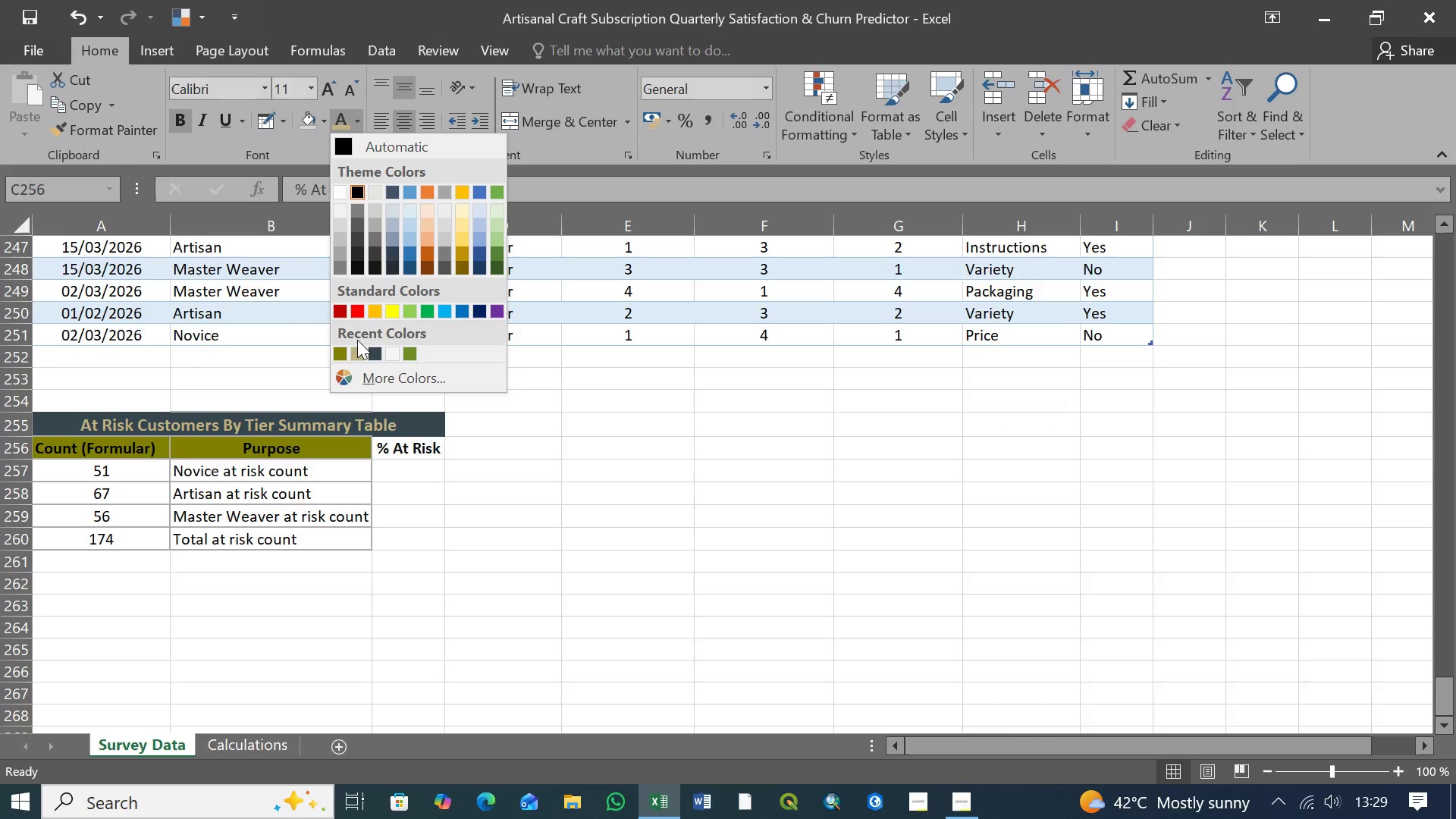 
wait(10.69)
 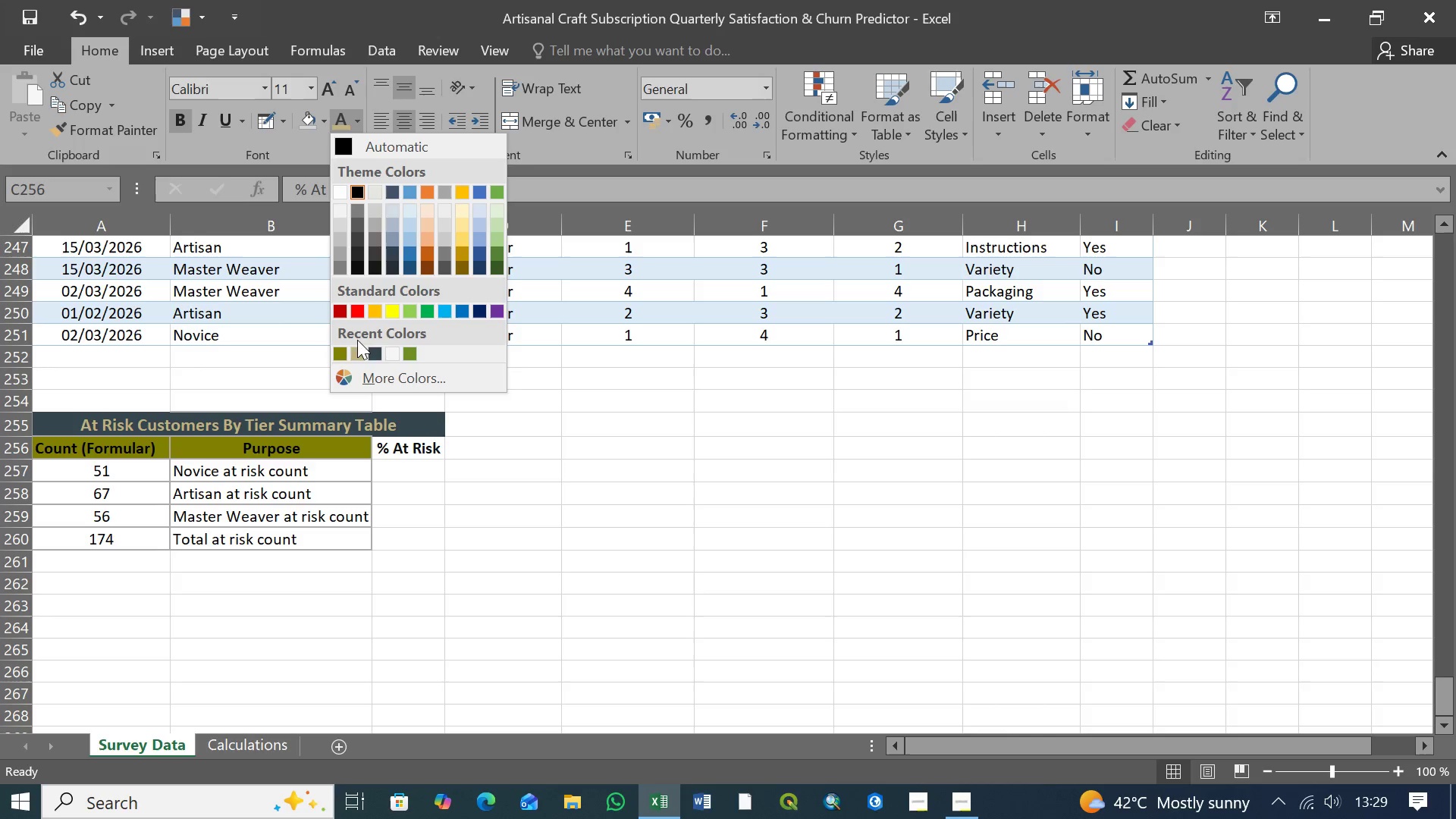 
left_click([356, 190])
 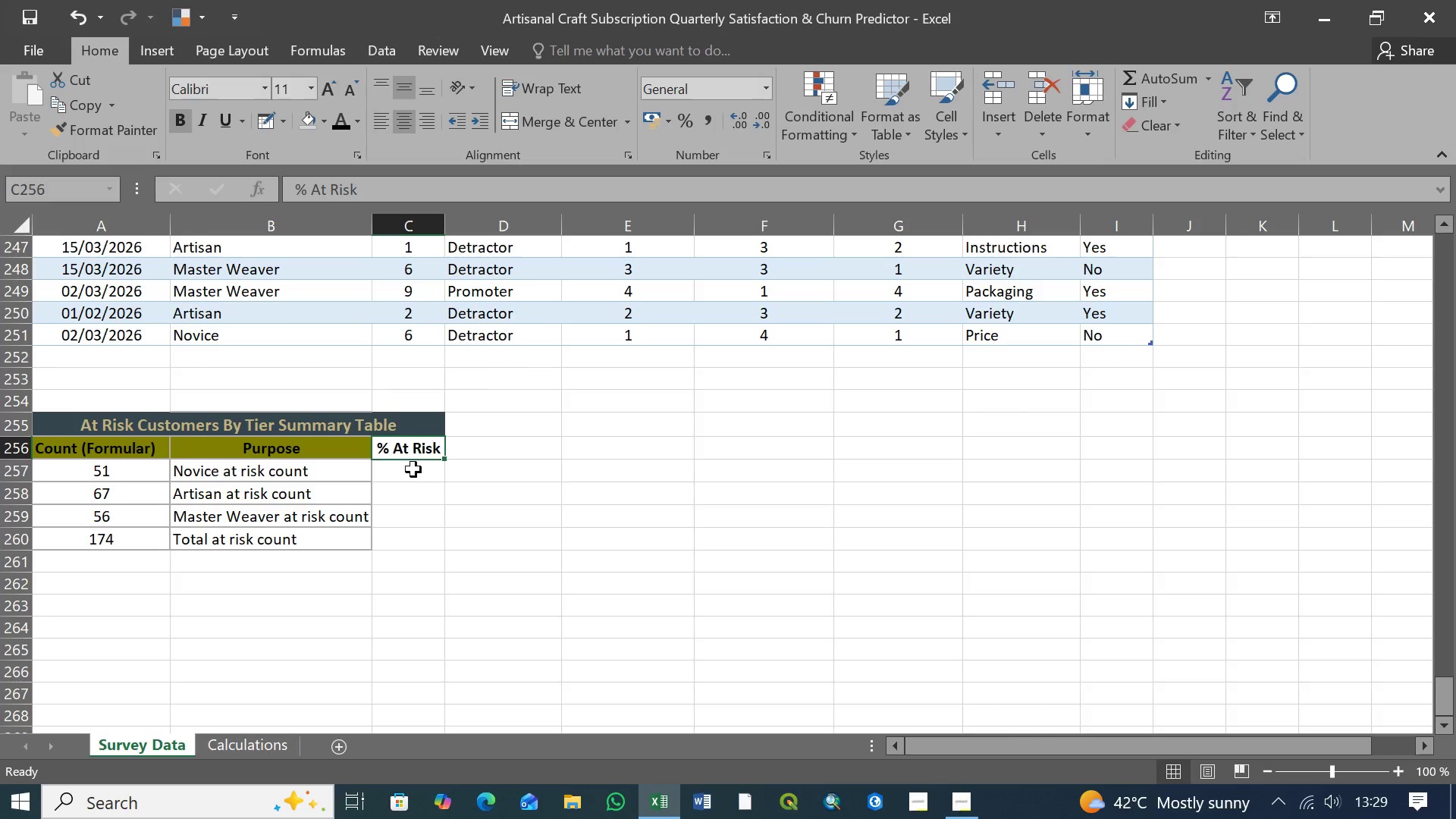 
left_click([416, 455])
 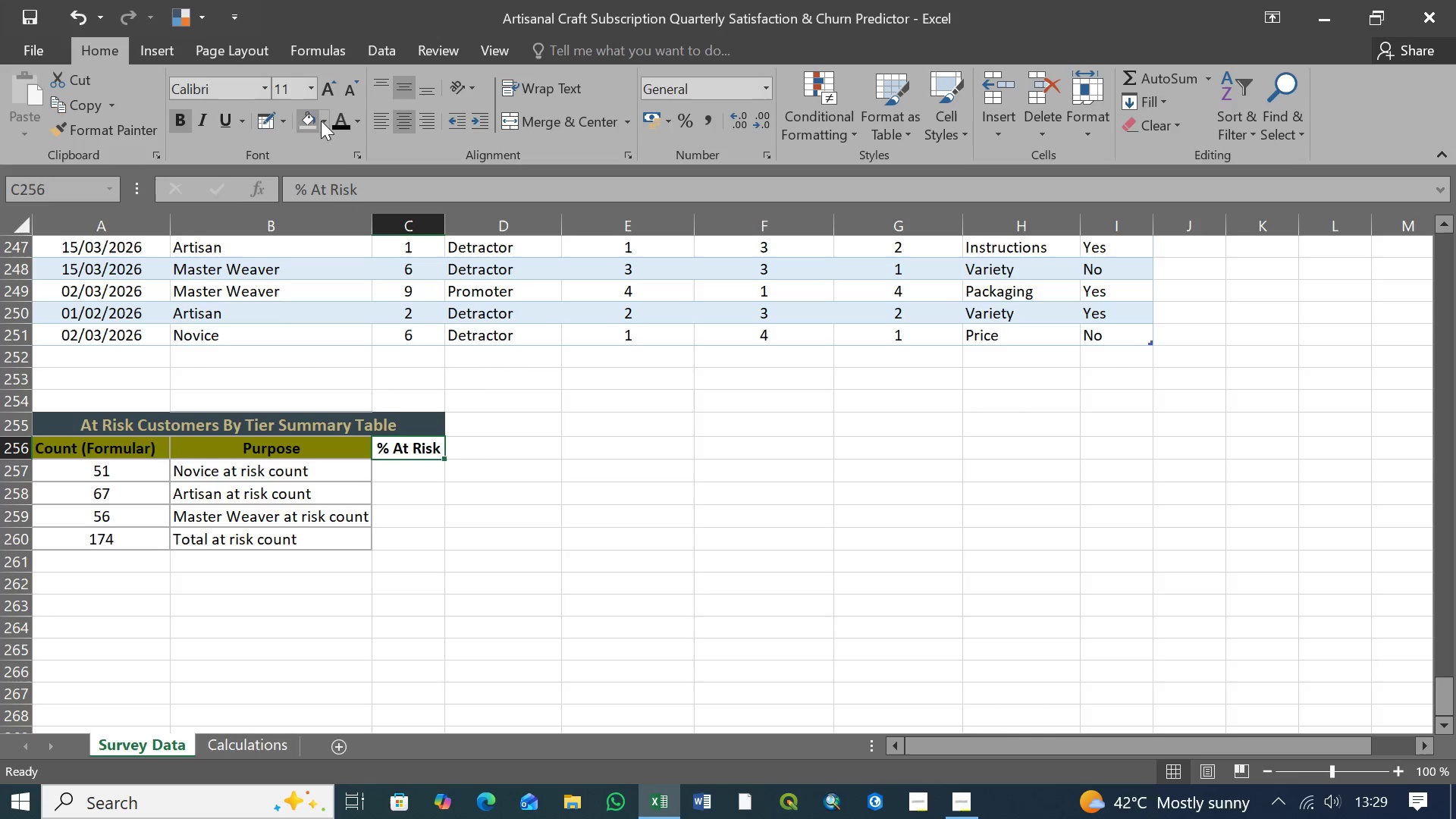 
left_click([323, 121])
 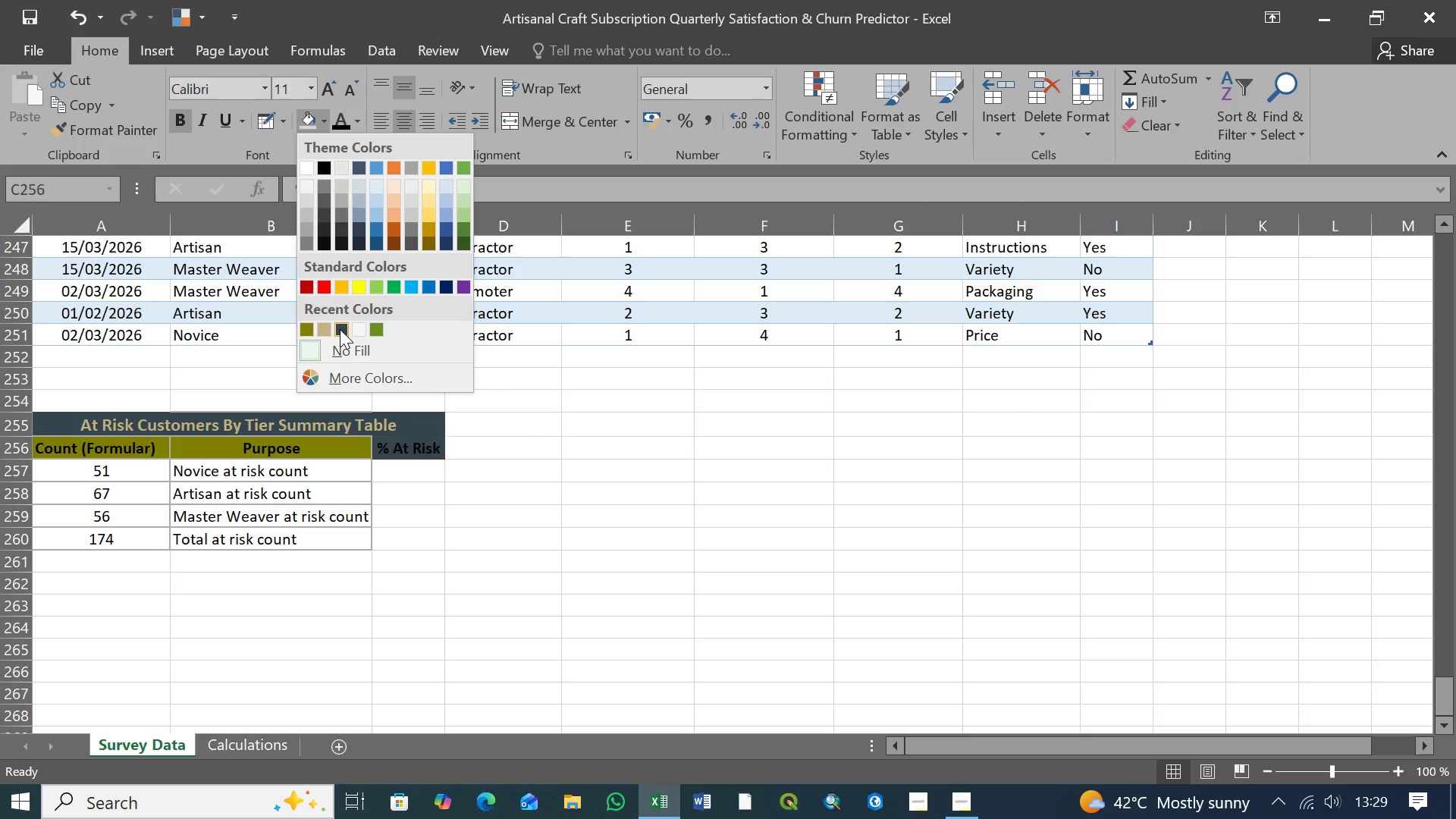 
left_click([307, 330])
 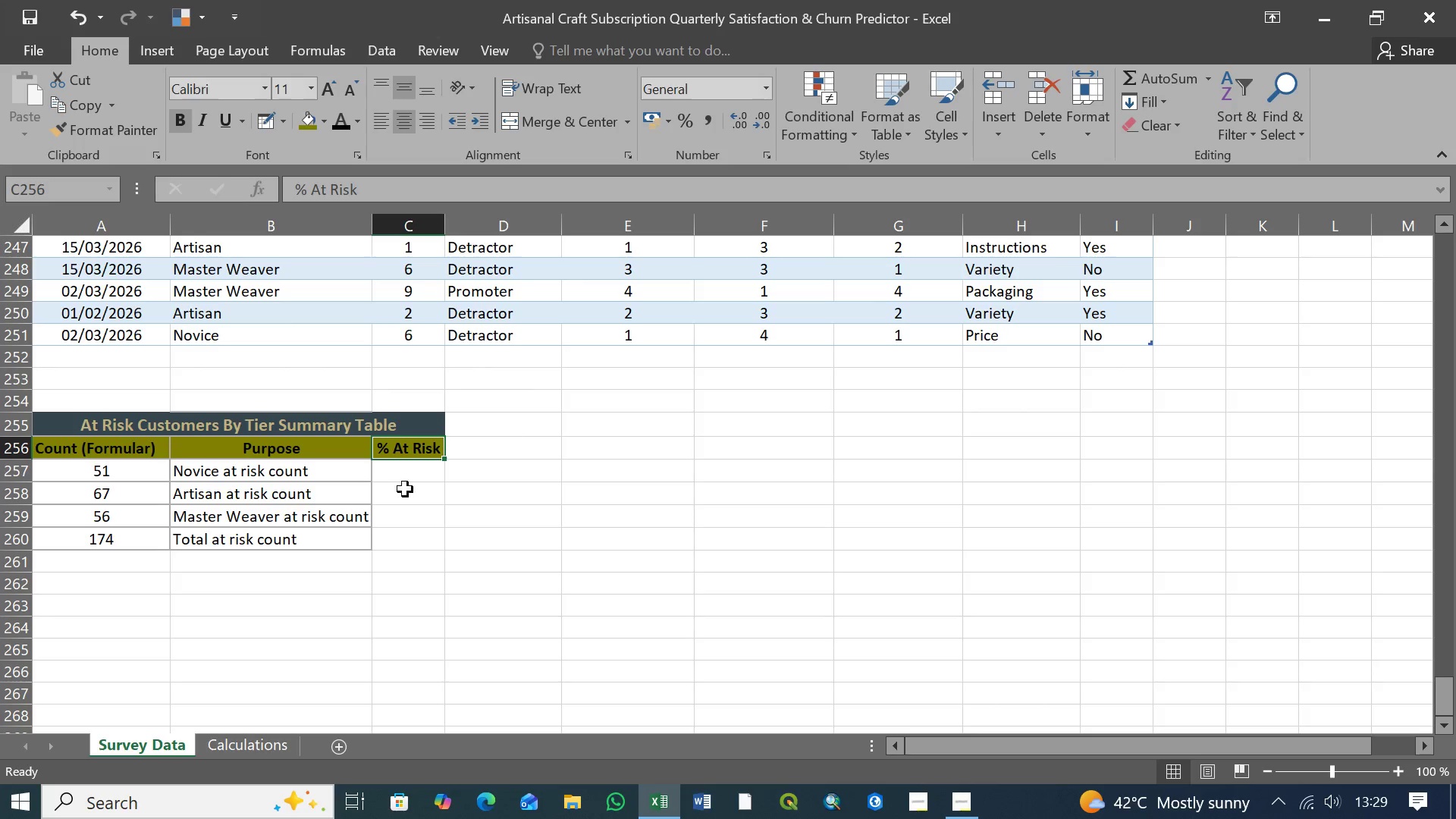 
left_click([408, 485])
 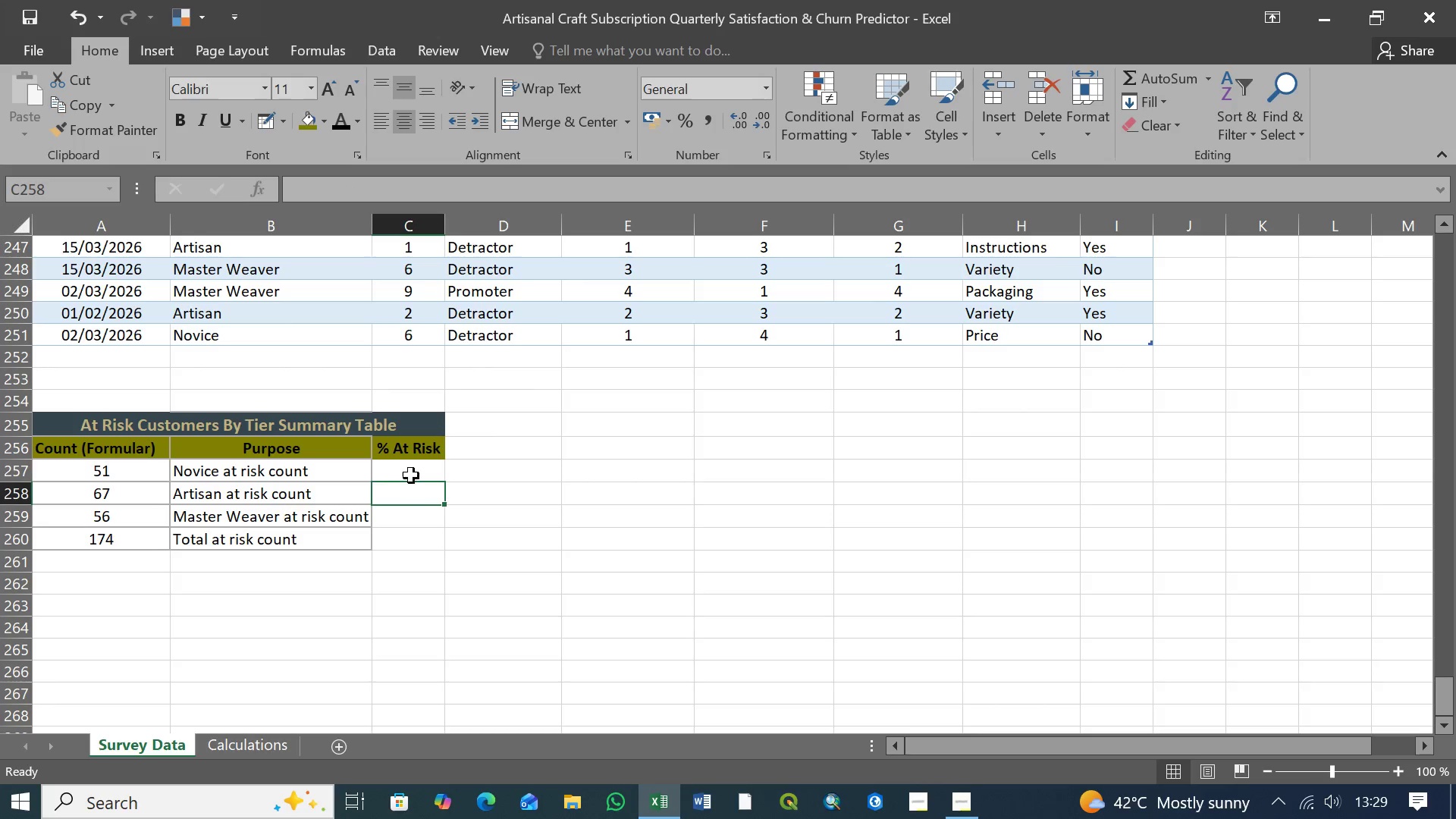 
left_click([413, 474])
 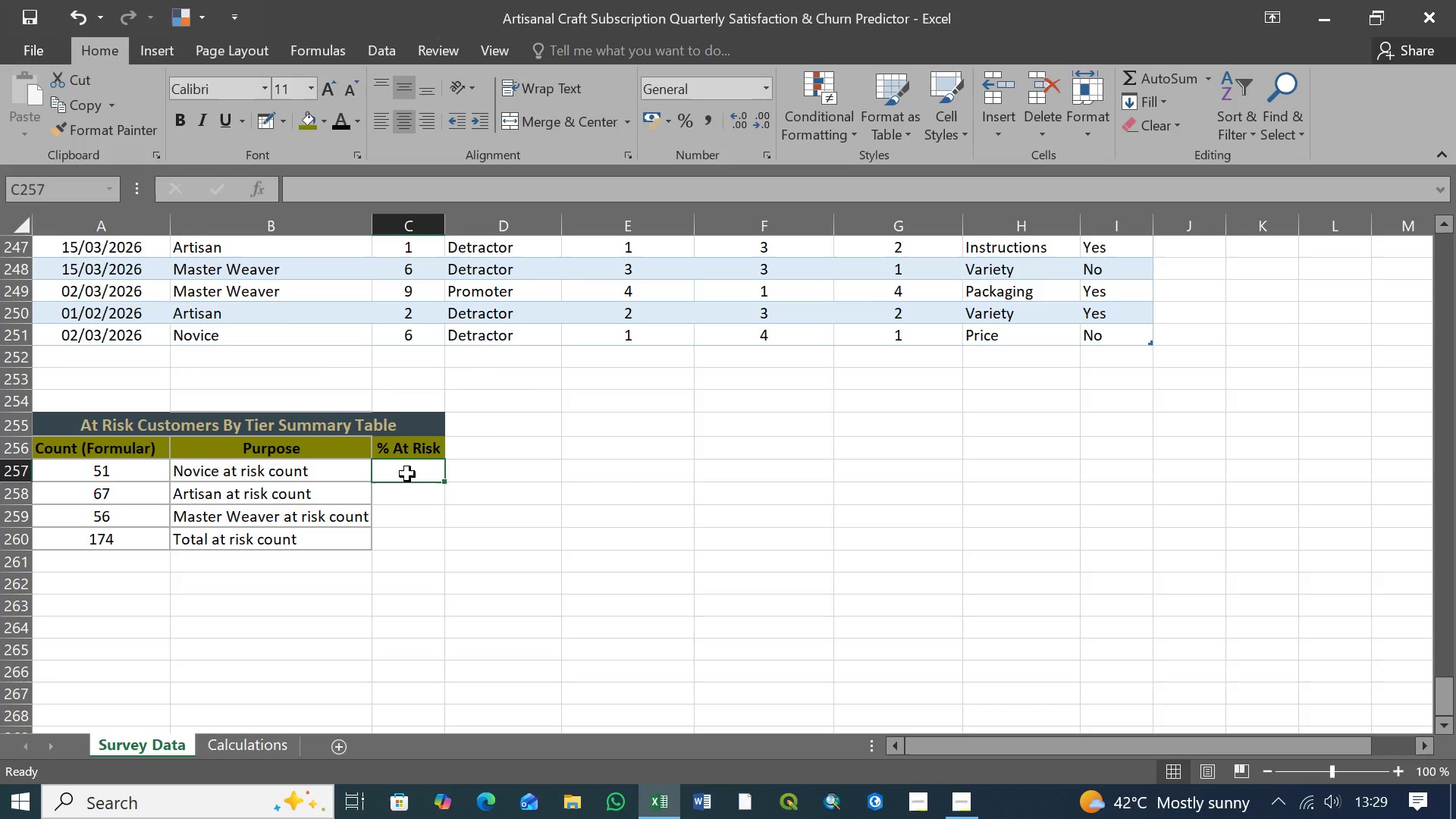 
left_click([407, 474])
 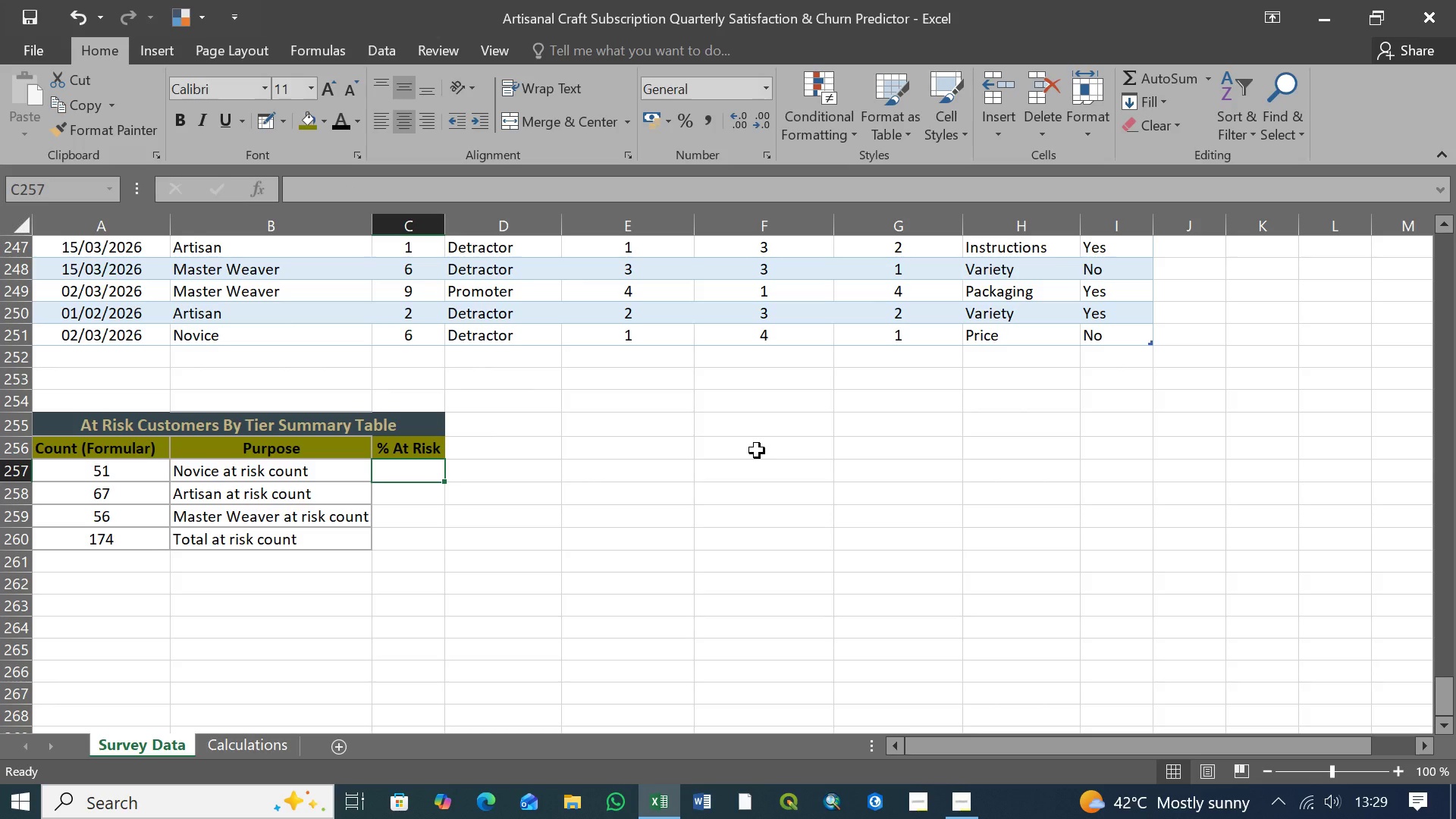 
wait(5.49)
 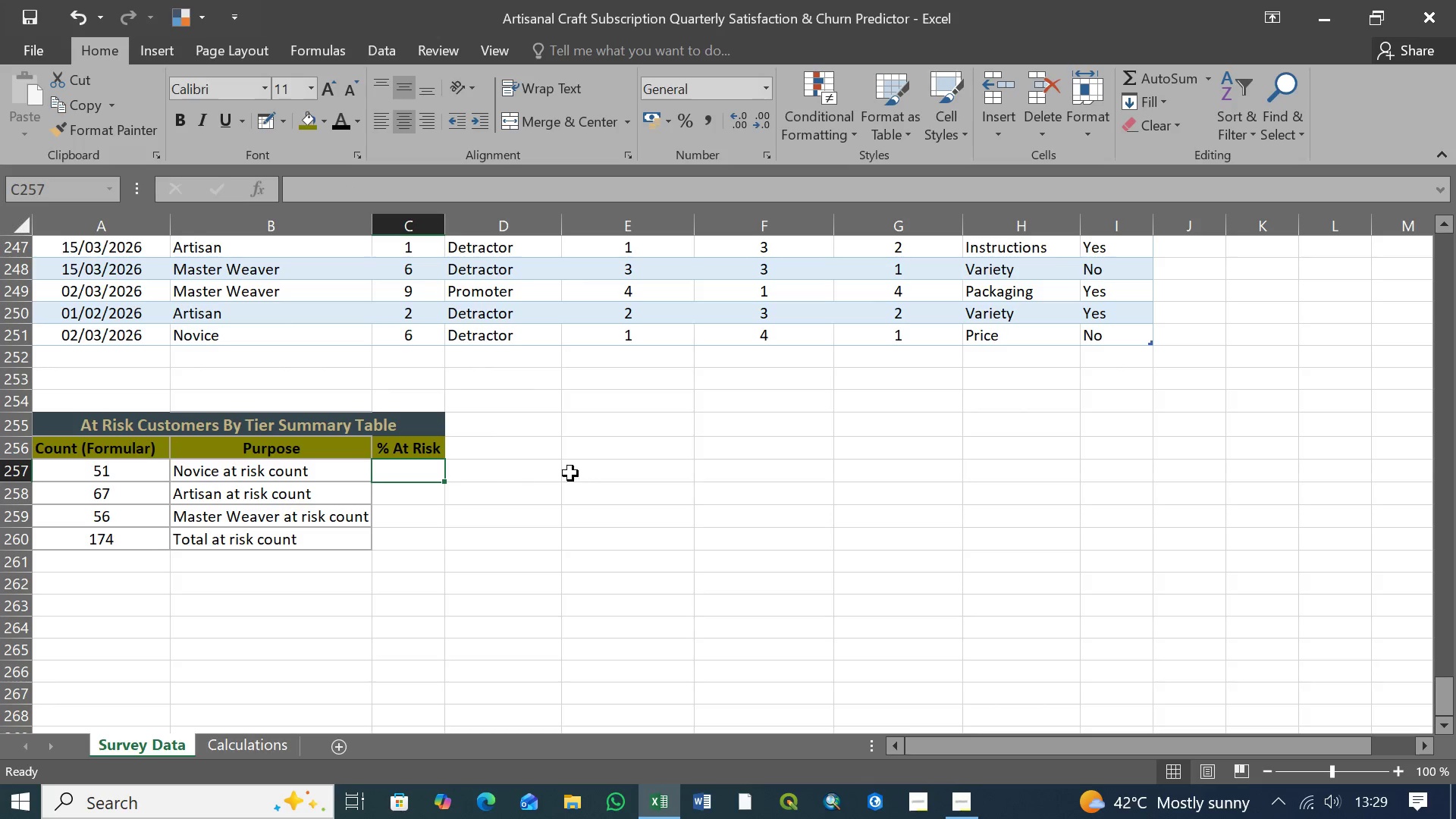 
type(+)
key(Backspace)
key(Backspace)
key(Backspace)
key(Backspace)
key(Backspace)
key(Backspace)
type(=IF)
 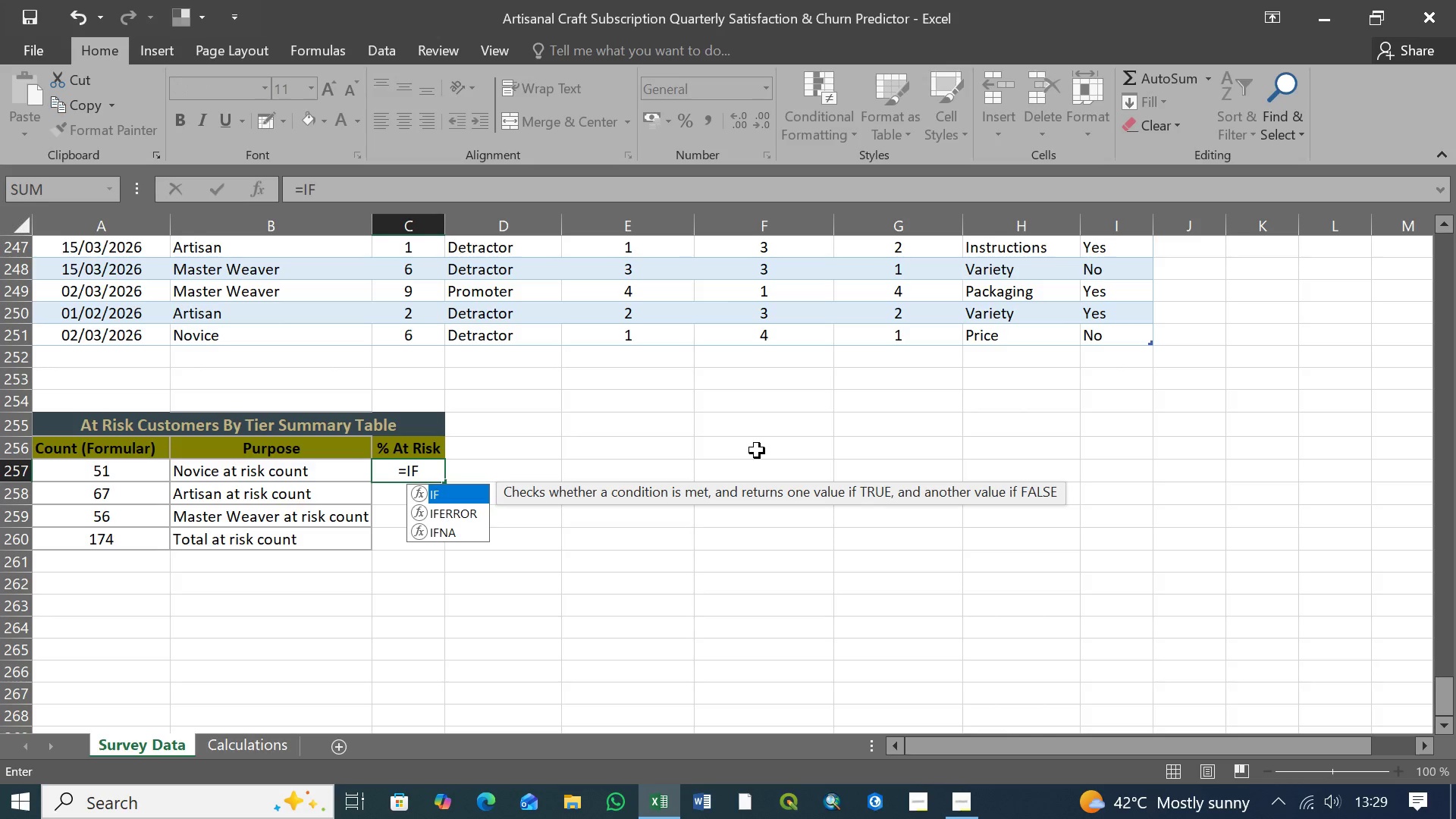 
key(ArrowDown)
 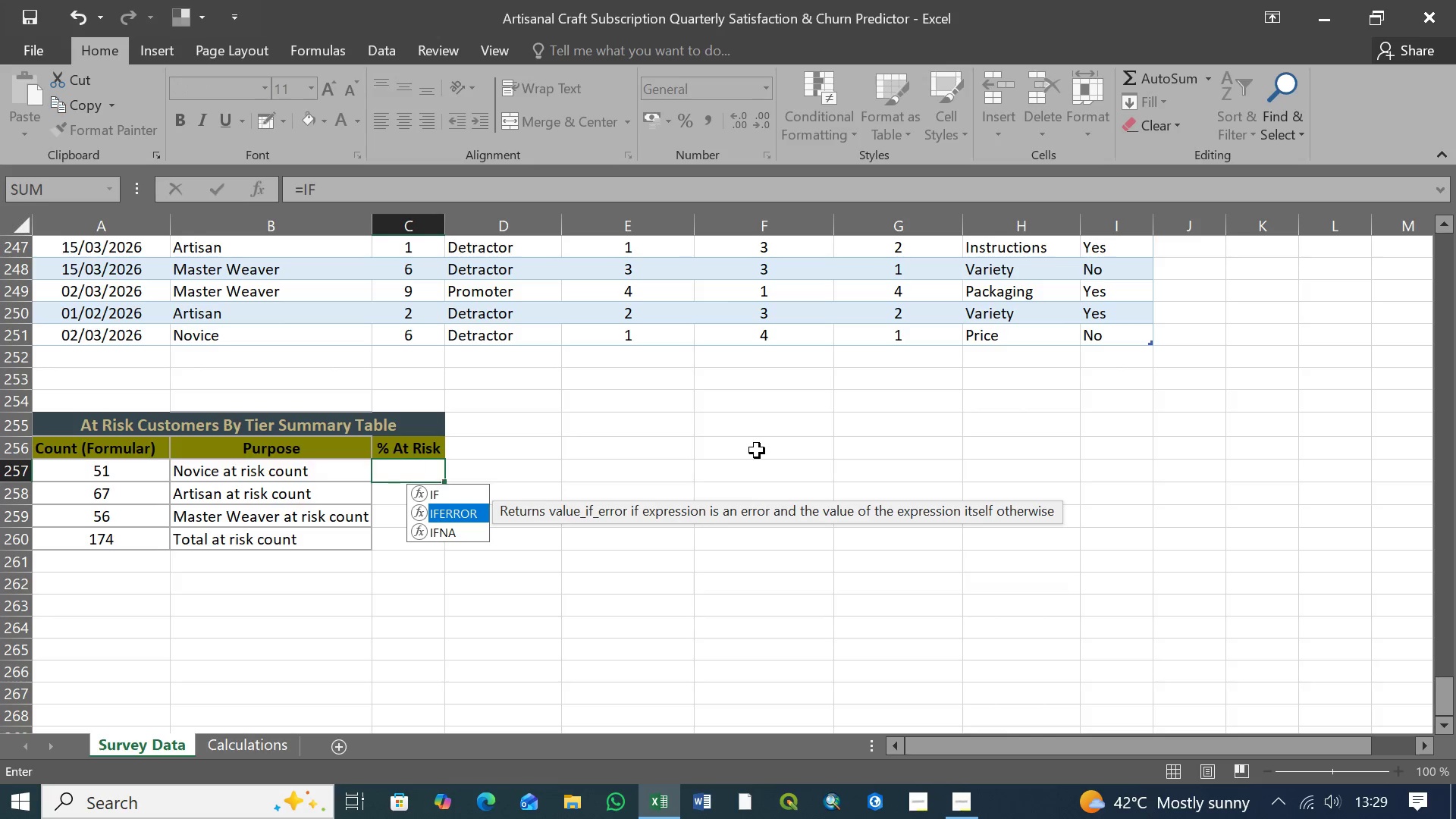 
key(Tab)
 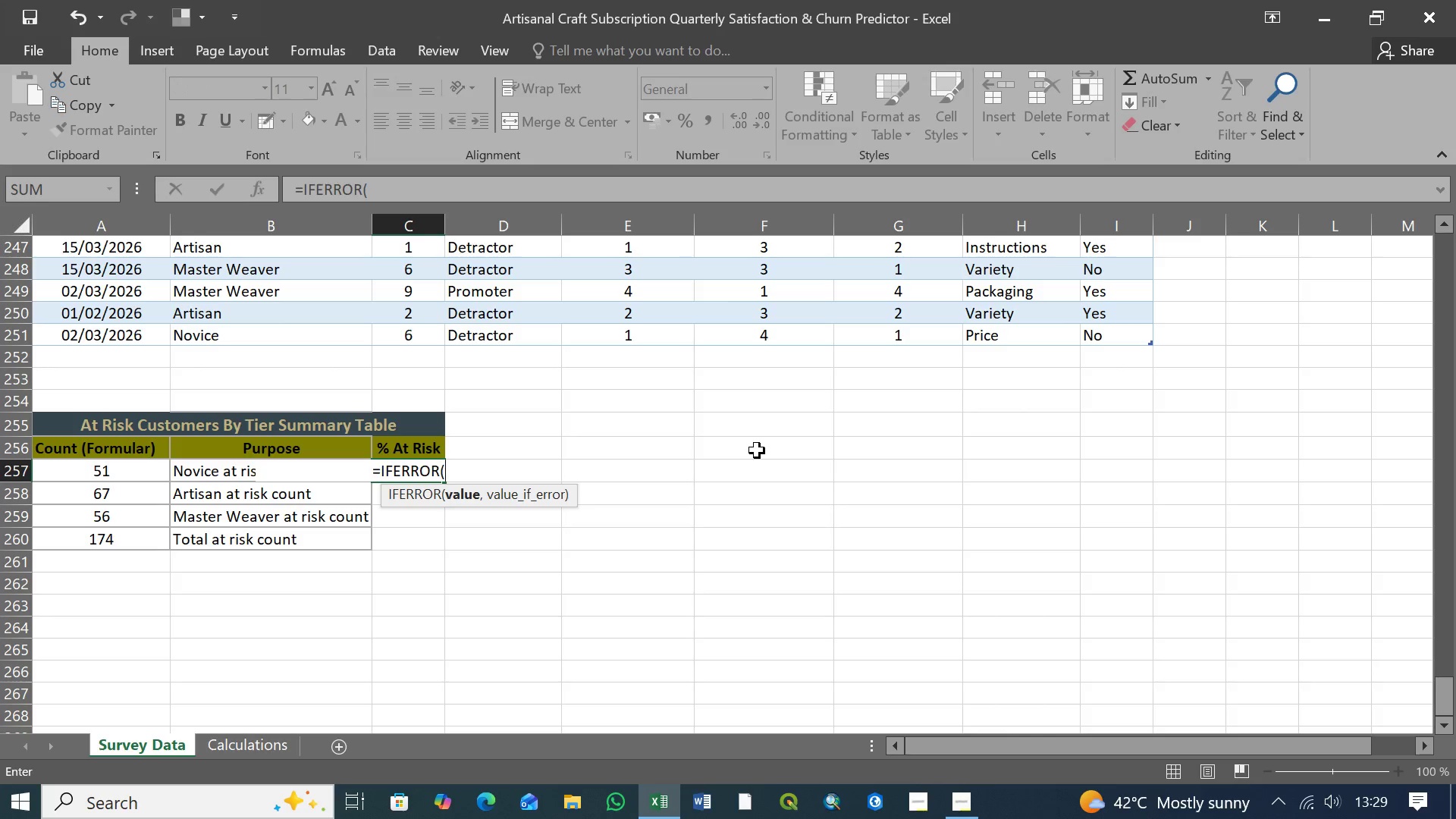 
key(CapsLock)
 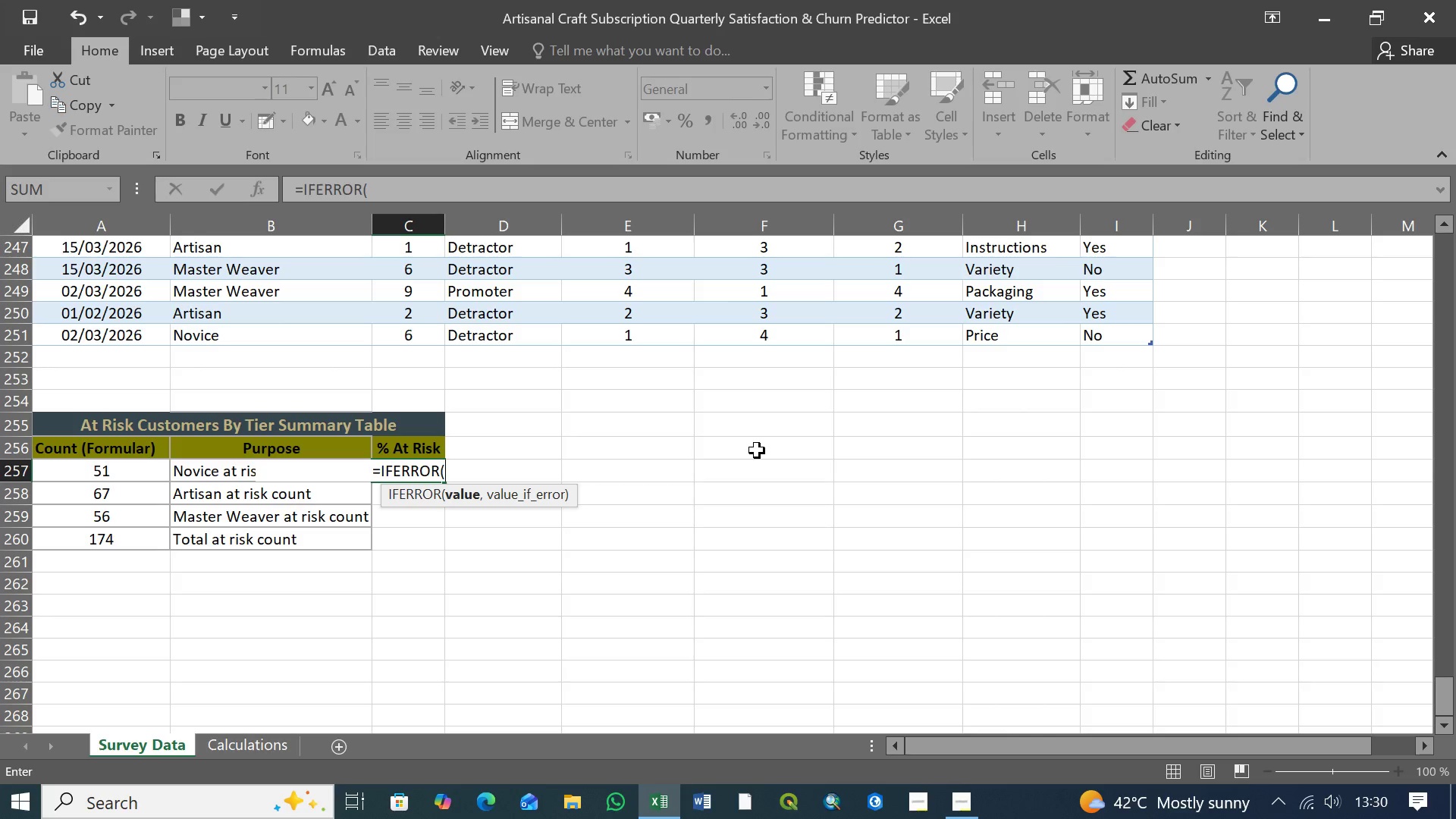 
wait(33.01)
 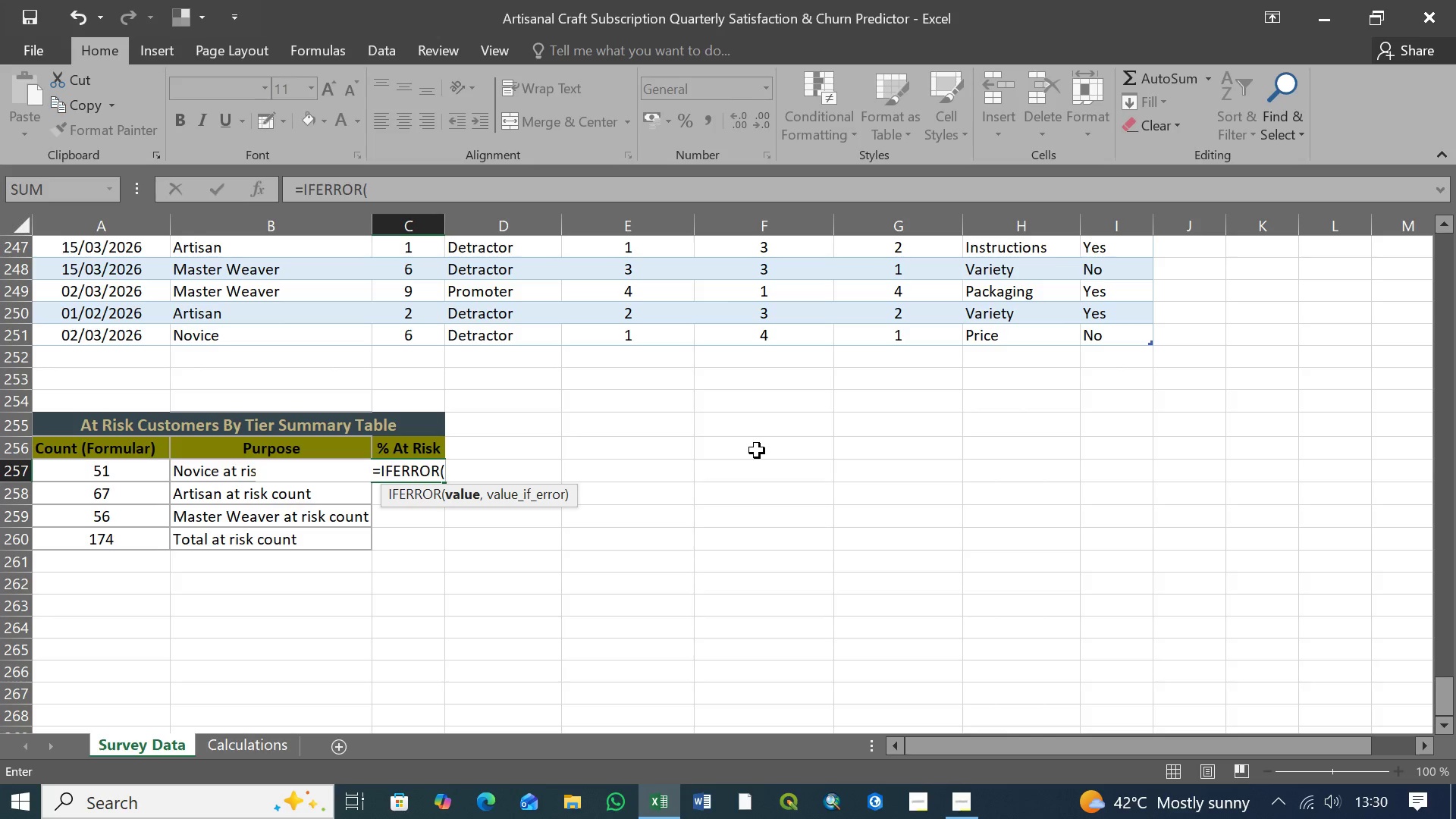 
type(A257)
 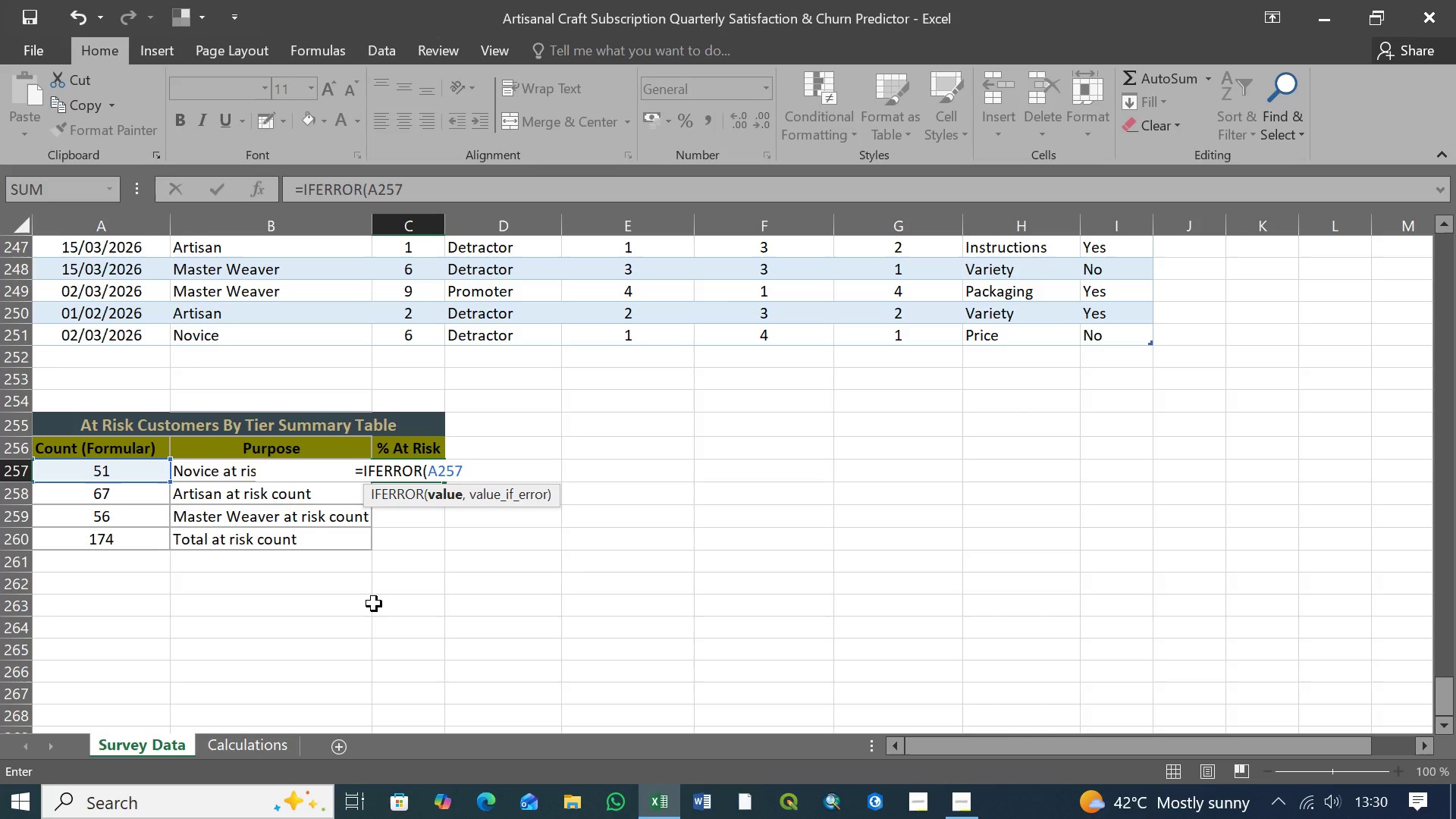 
wait(11.0)
 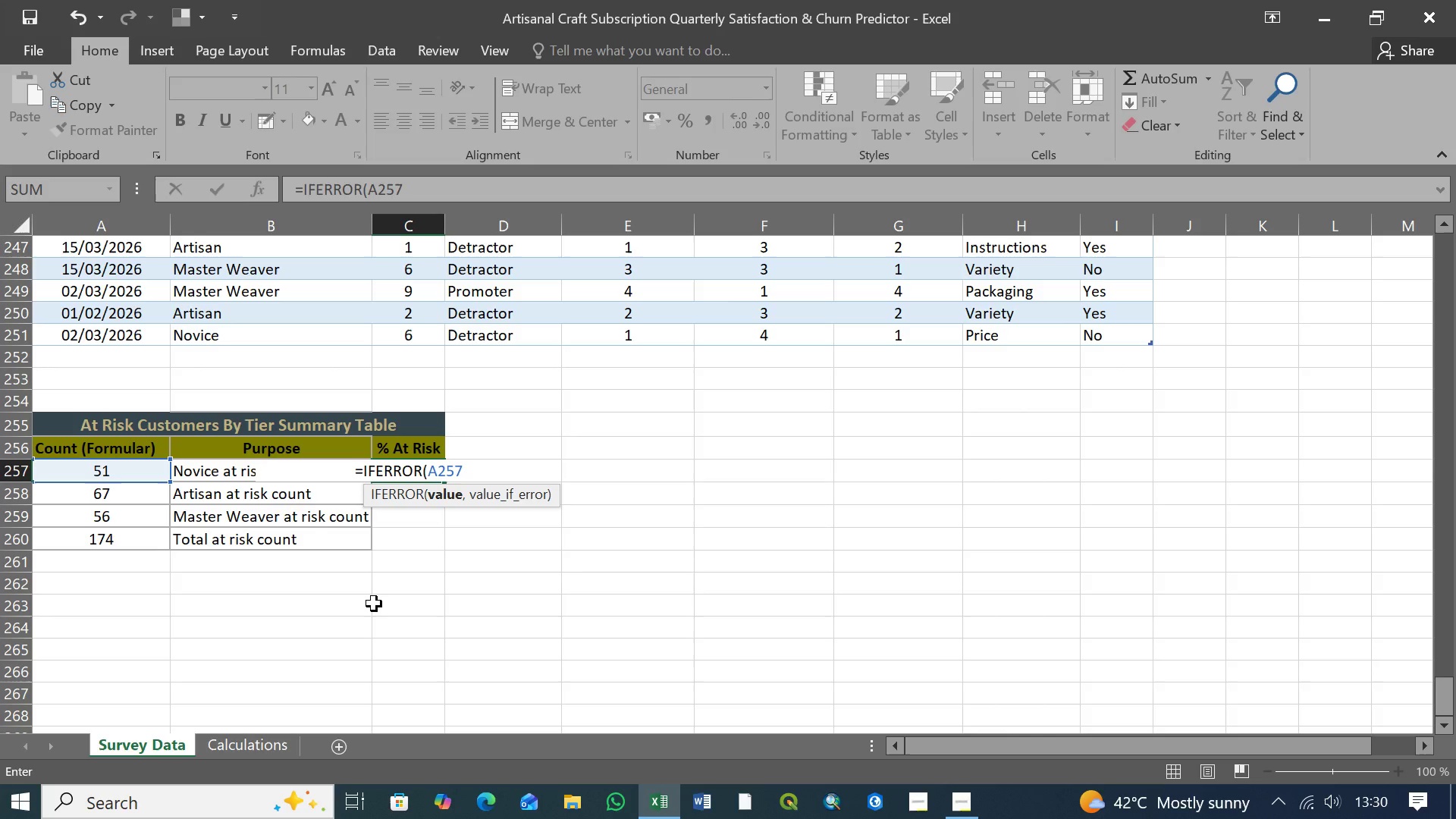 
type(/COUNT)
 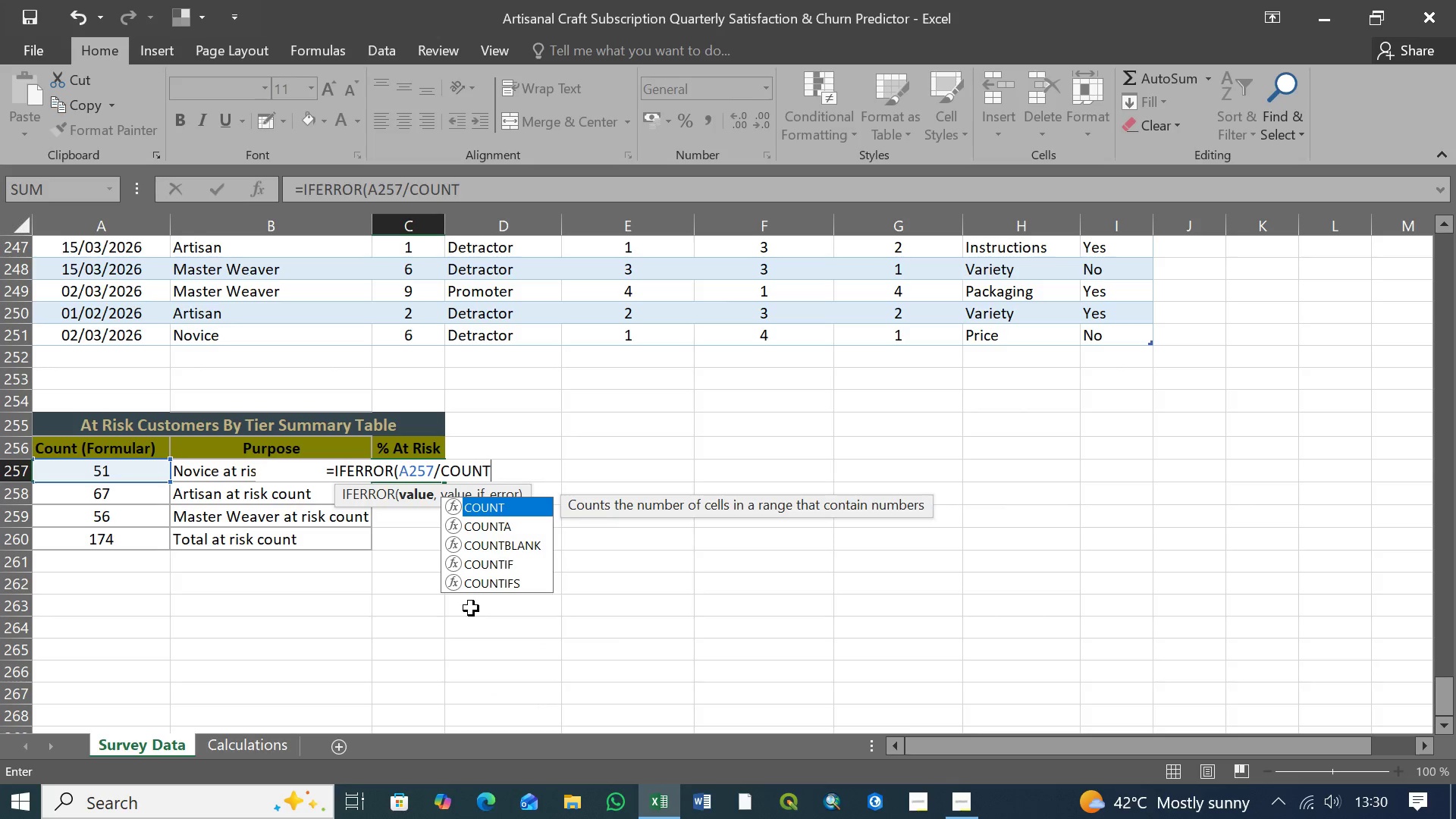 
key(ArrowDown)
 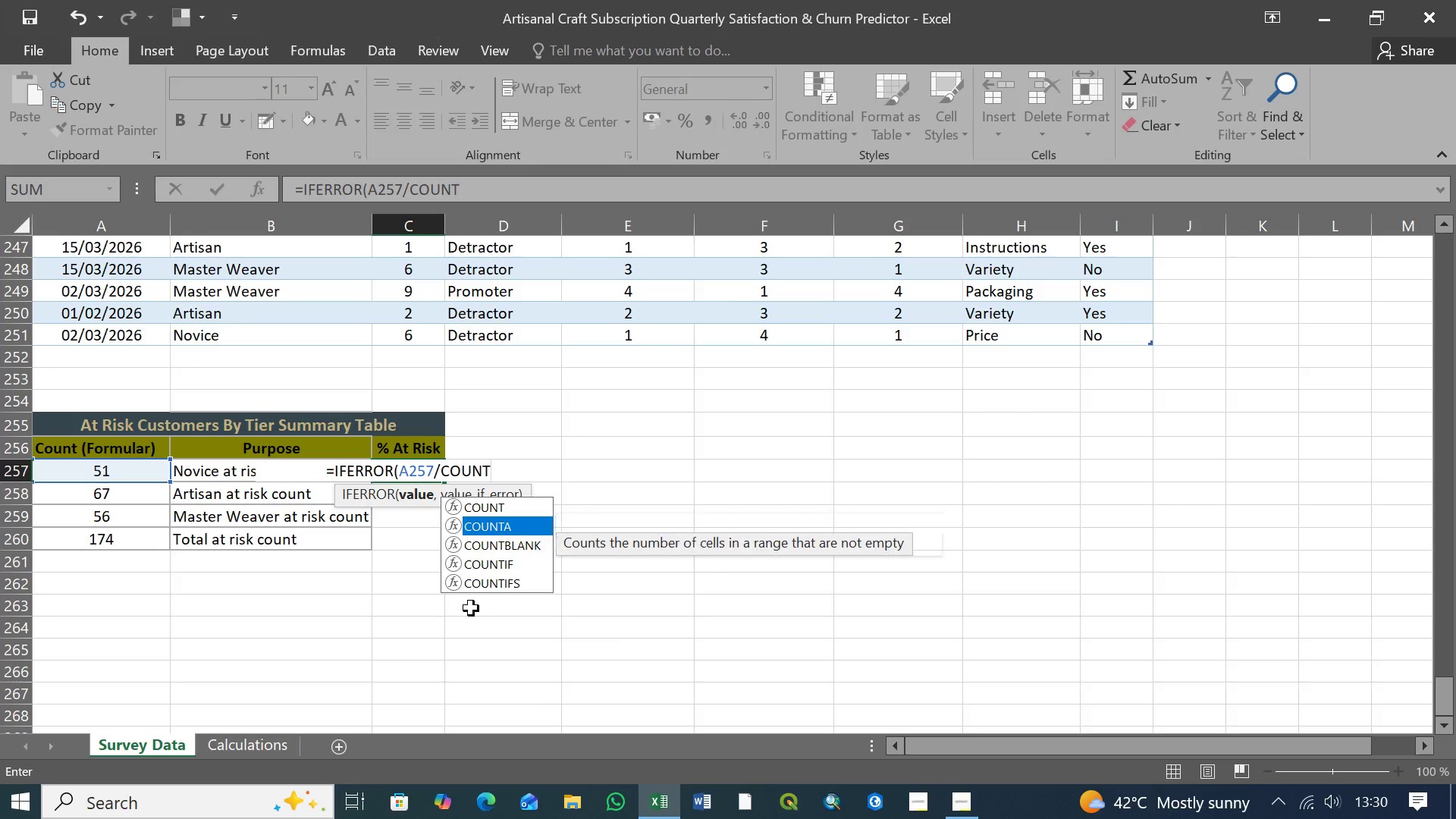 
key(ArrowDown)
 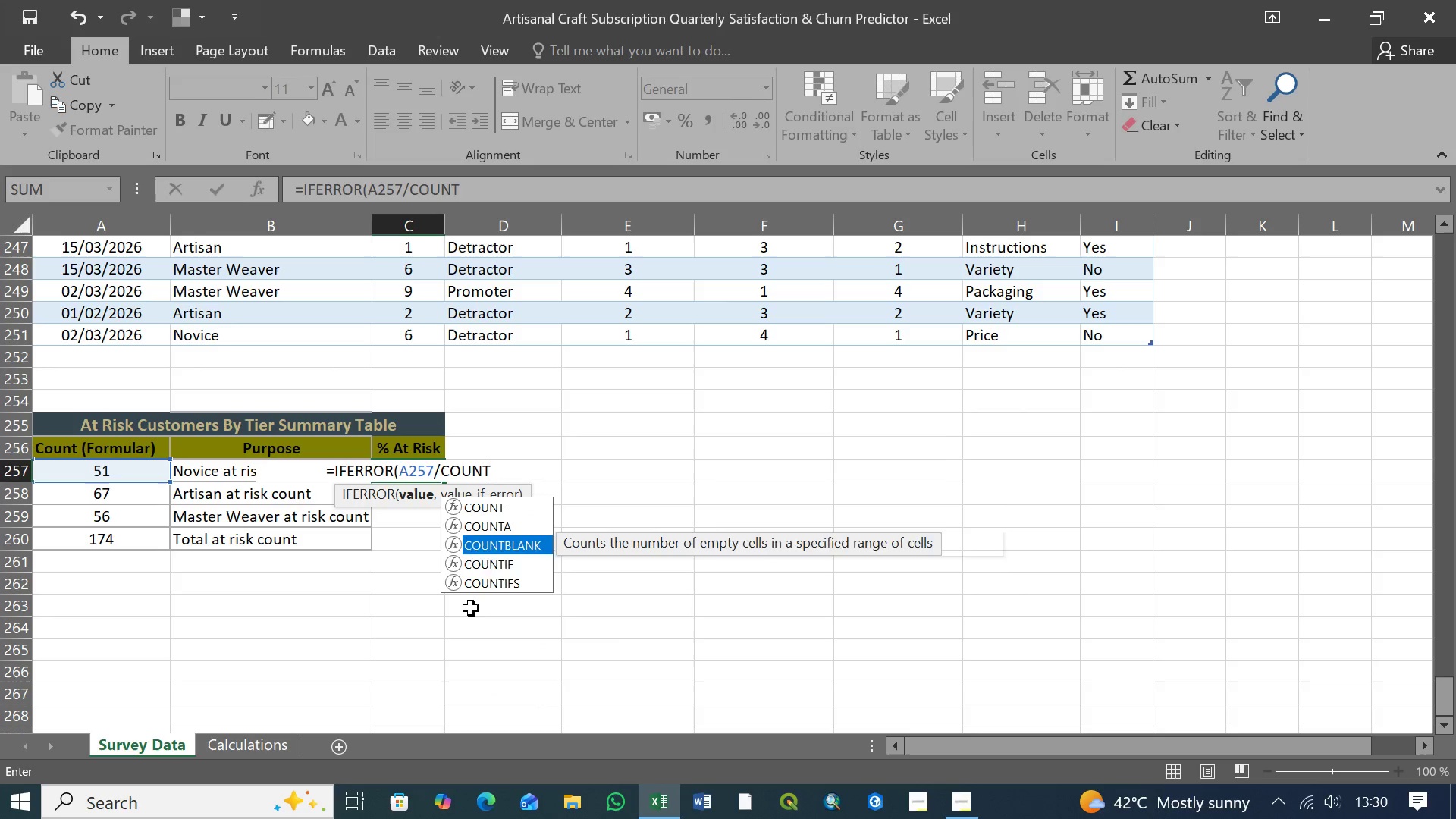 
key(ArrowDown)
 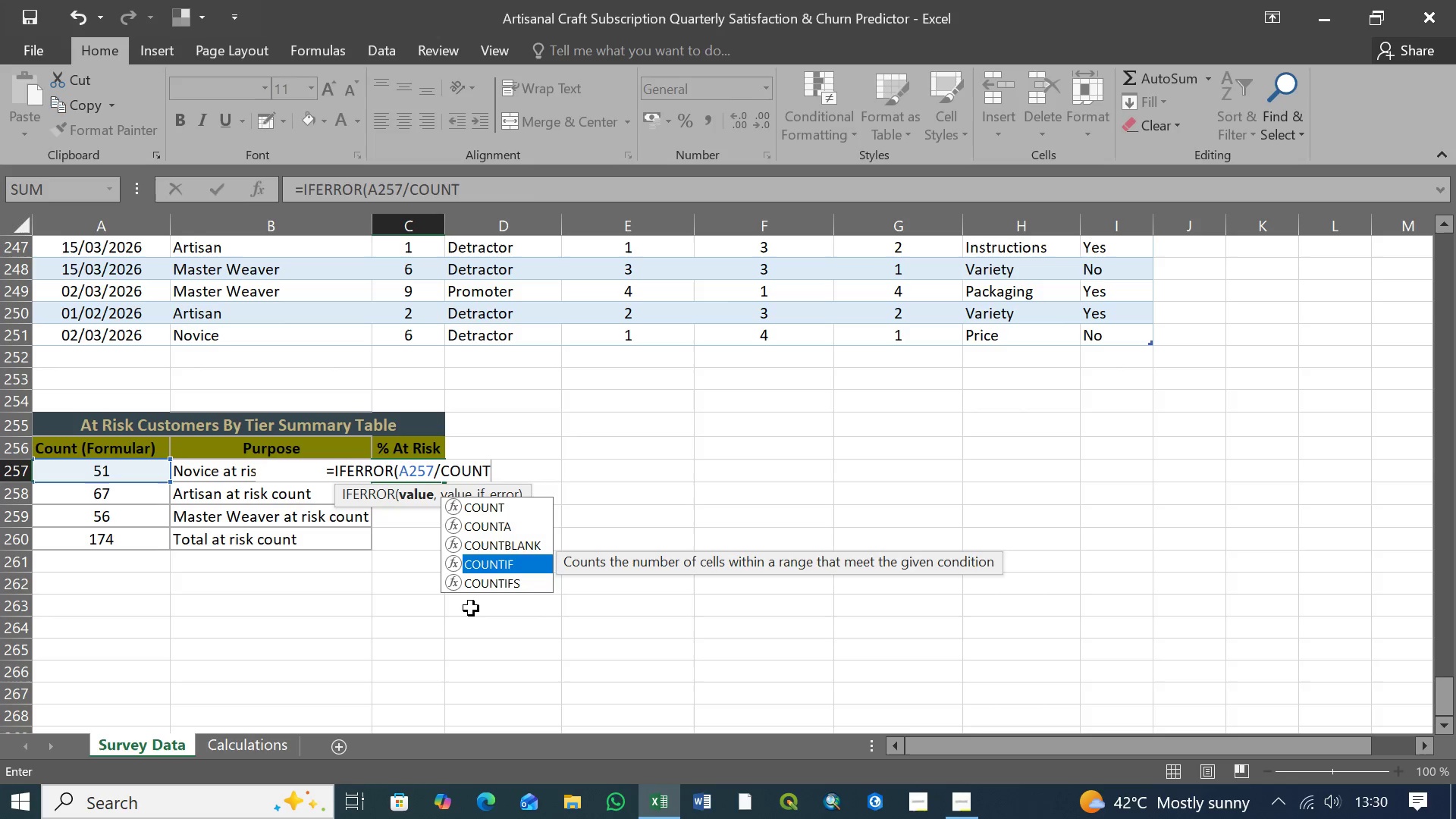 
wait(18.19)
 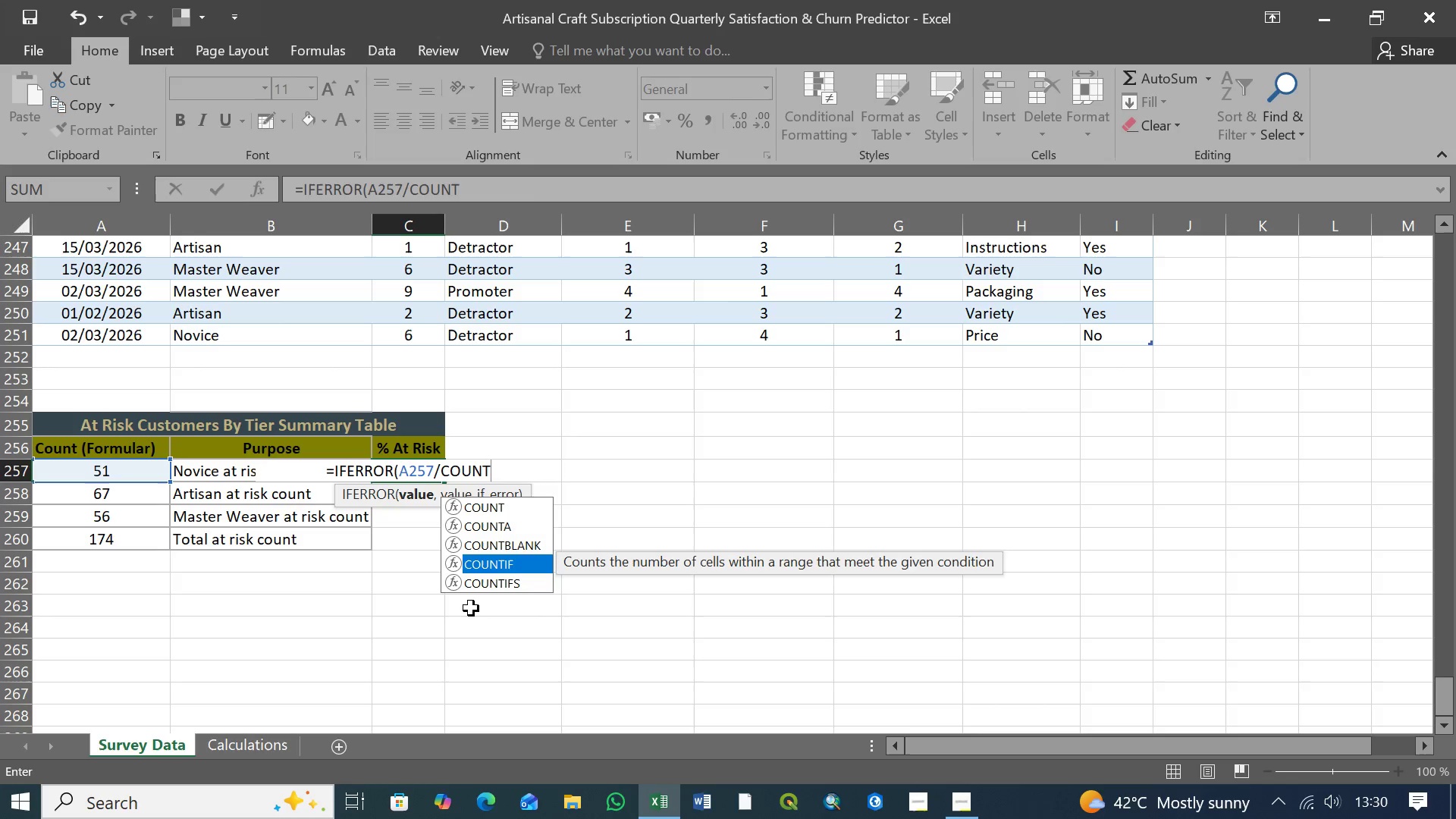 
key(Tab)
 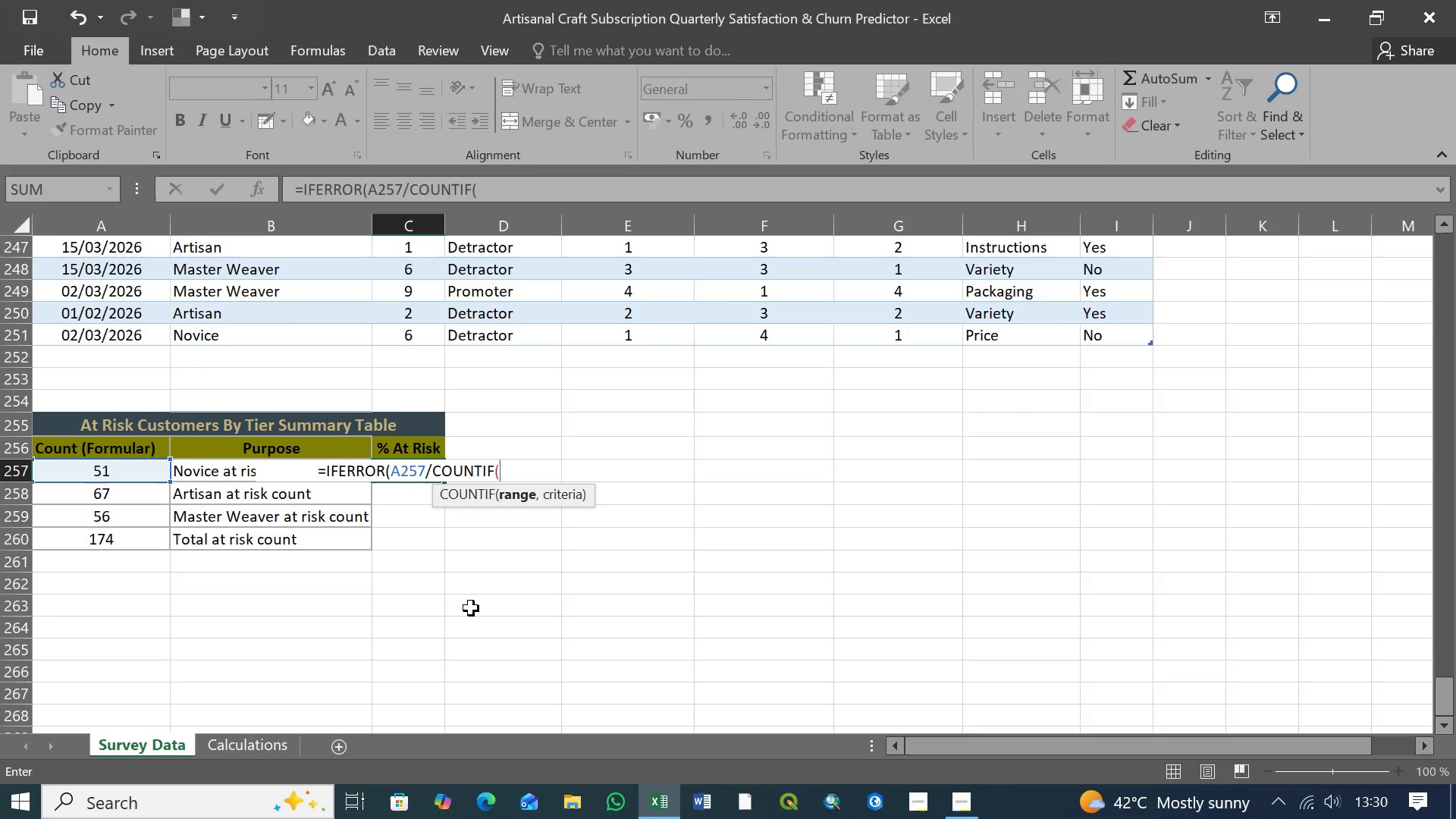 
key(CapsLock)
 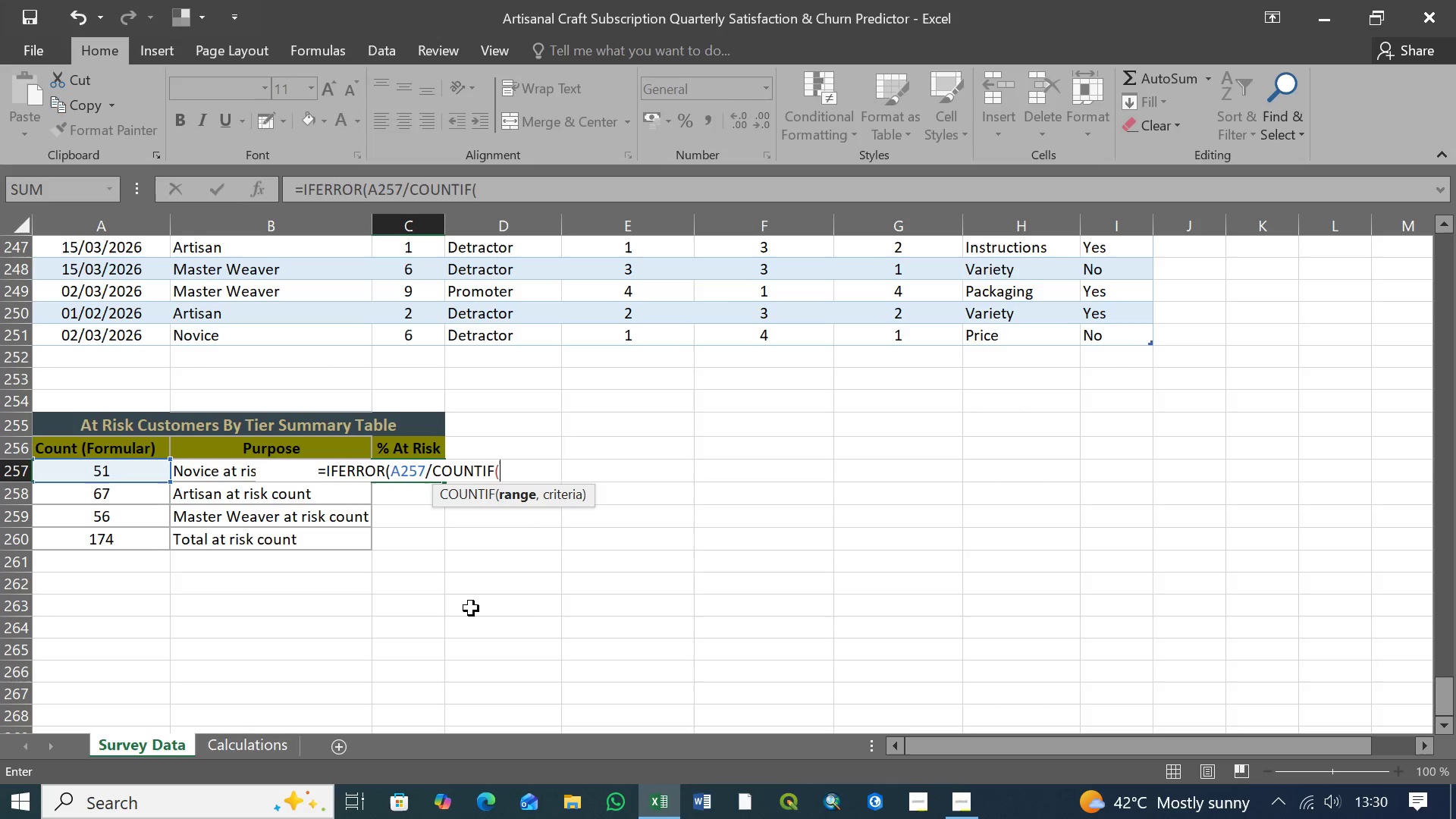 
type(()
key(Backspace)
type(Sur)
key(Tab)
 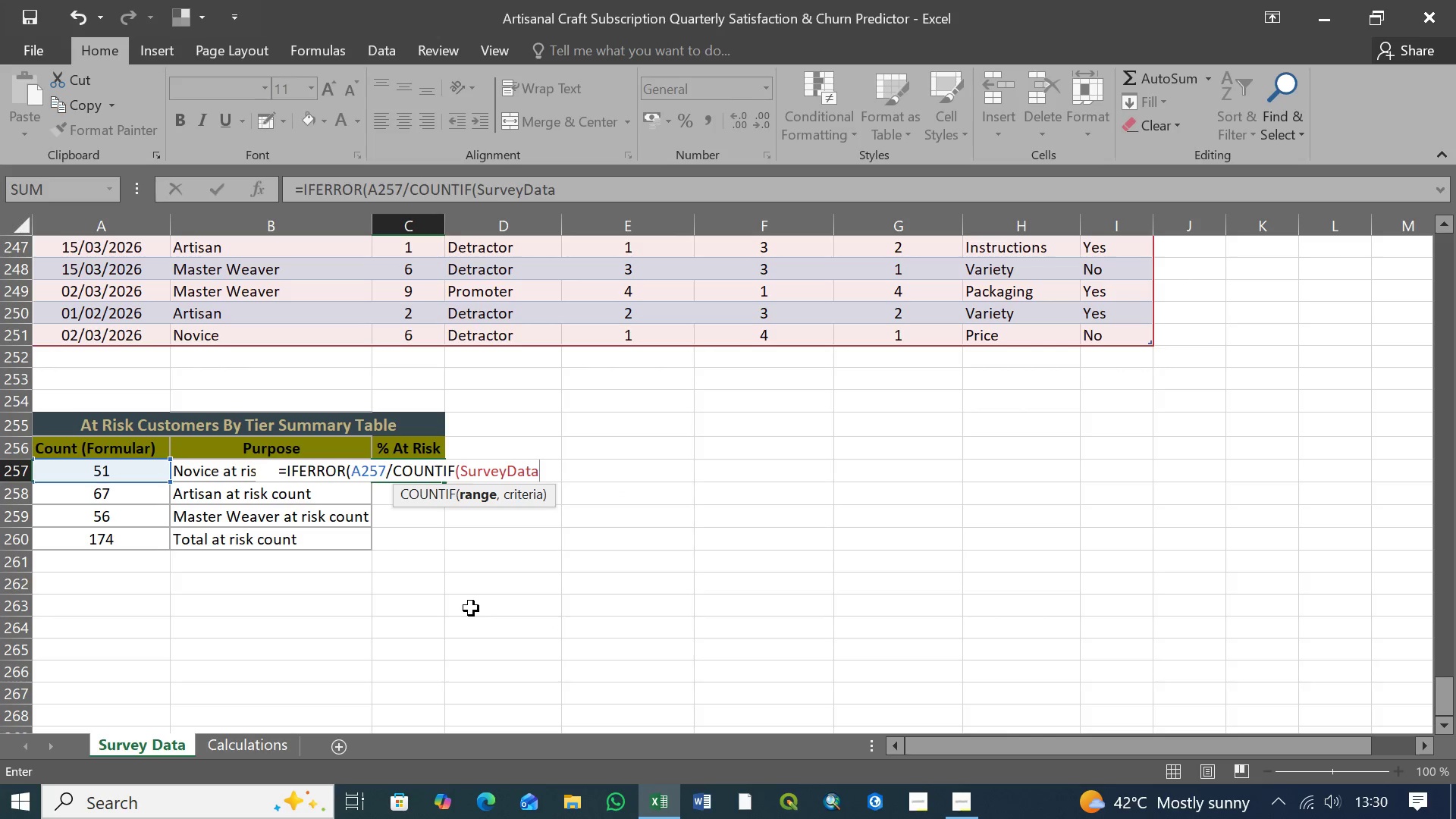 
key(BracketLeft)
 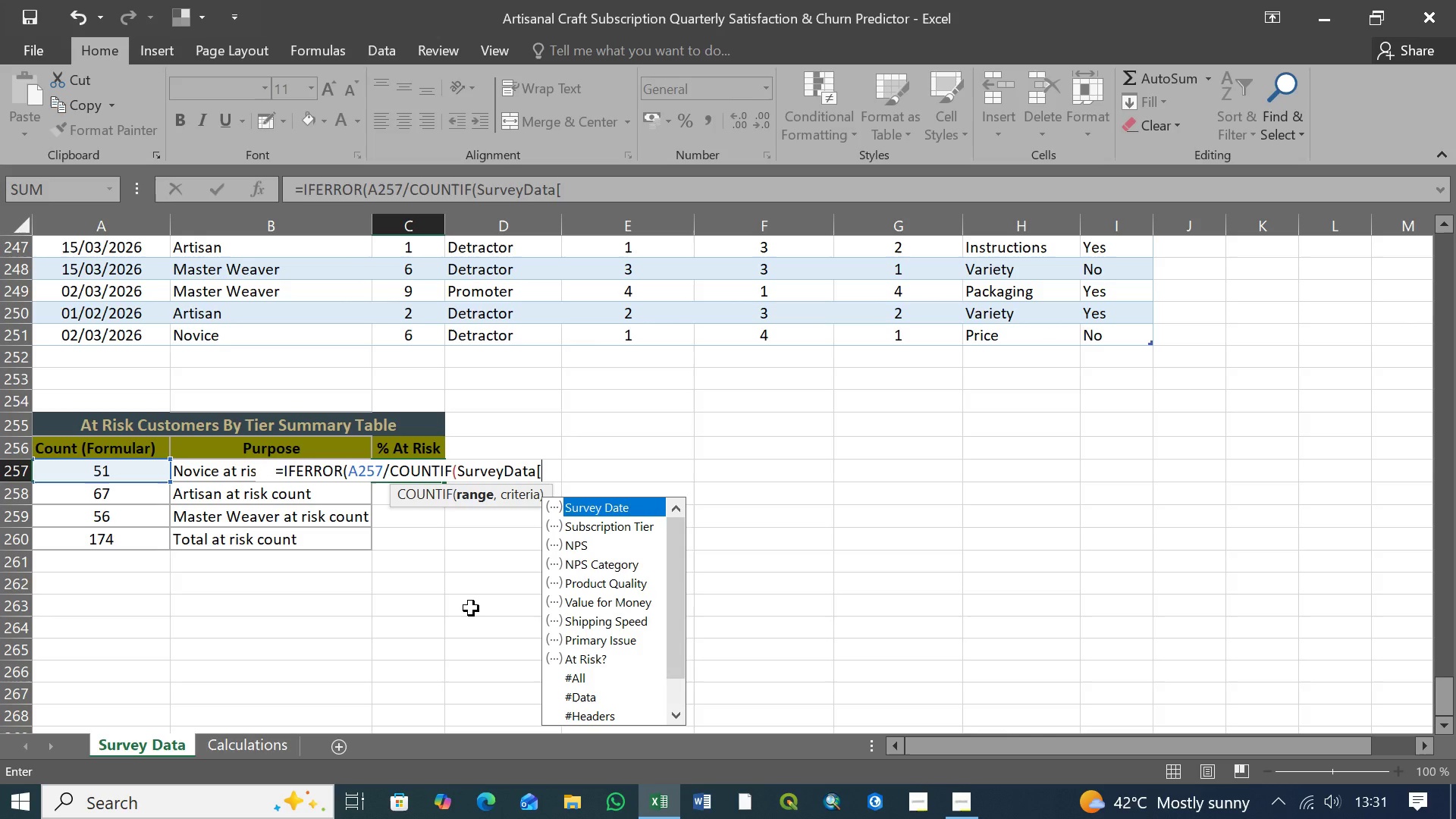 
key(ArrowDown)
 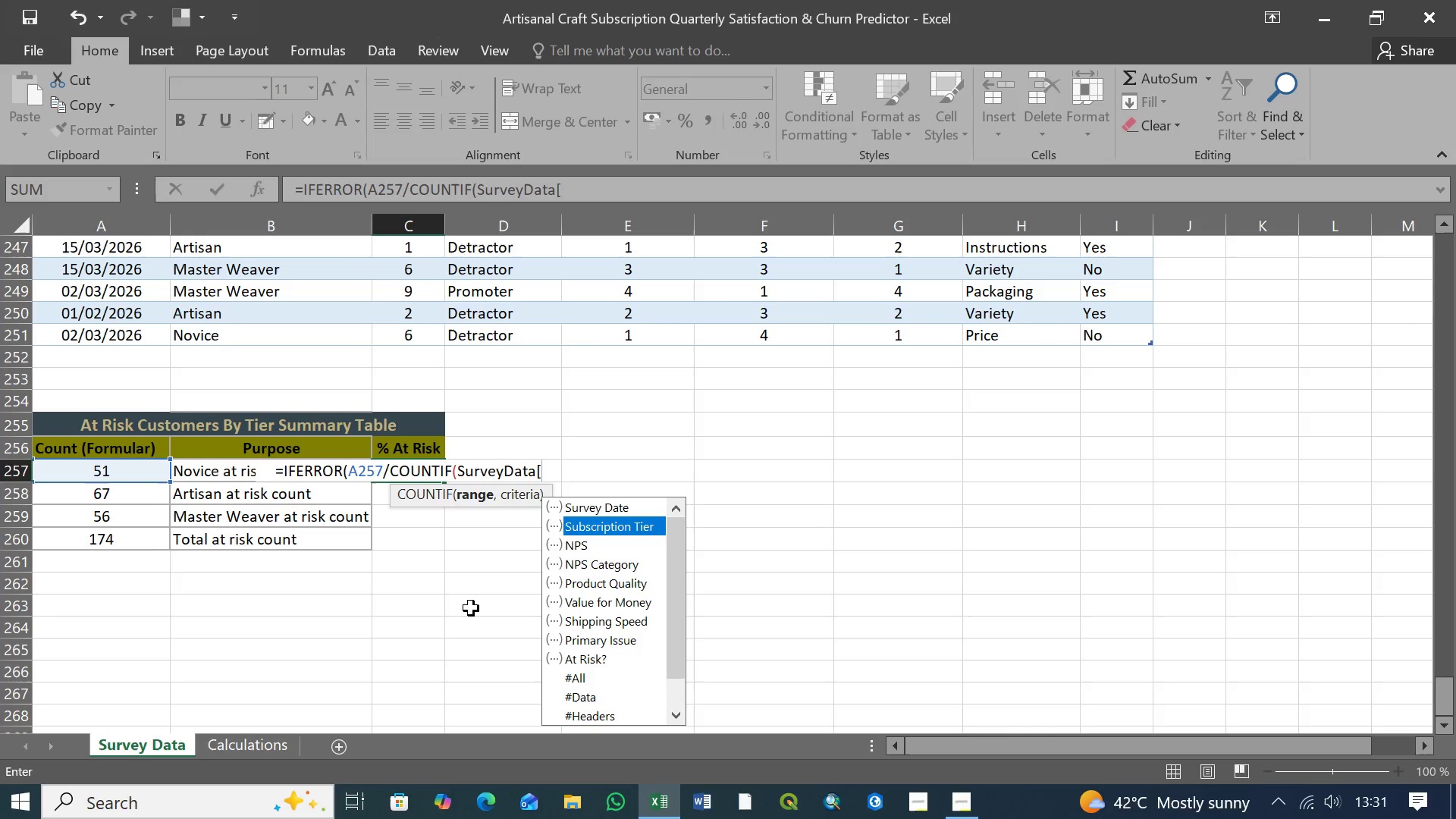 
key(Tab)
 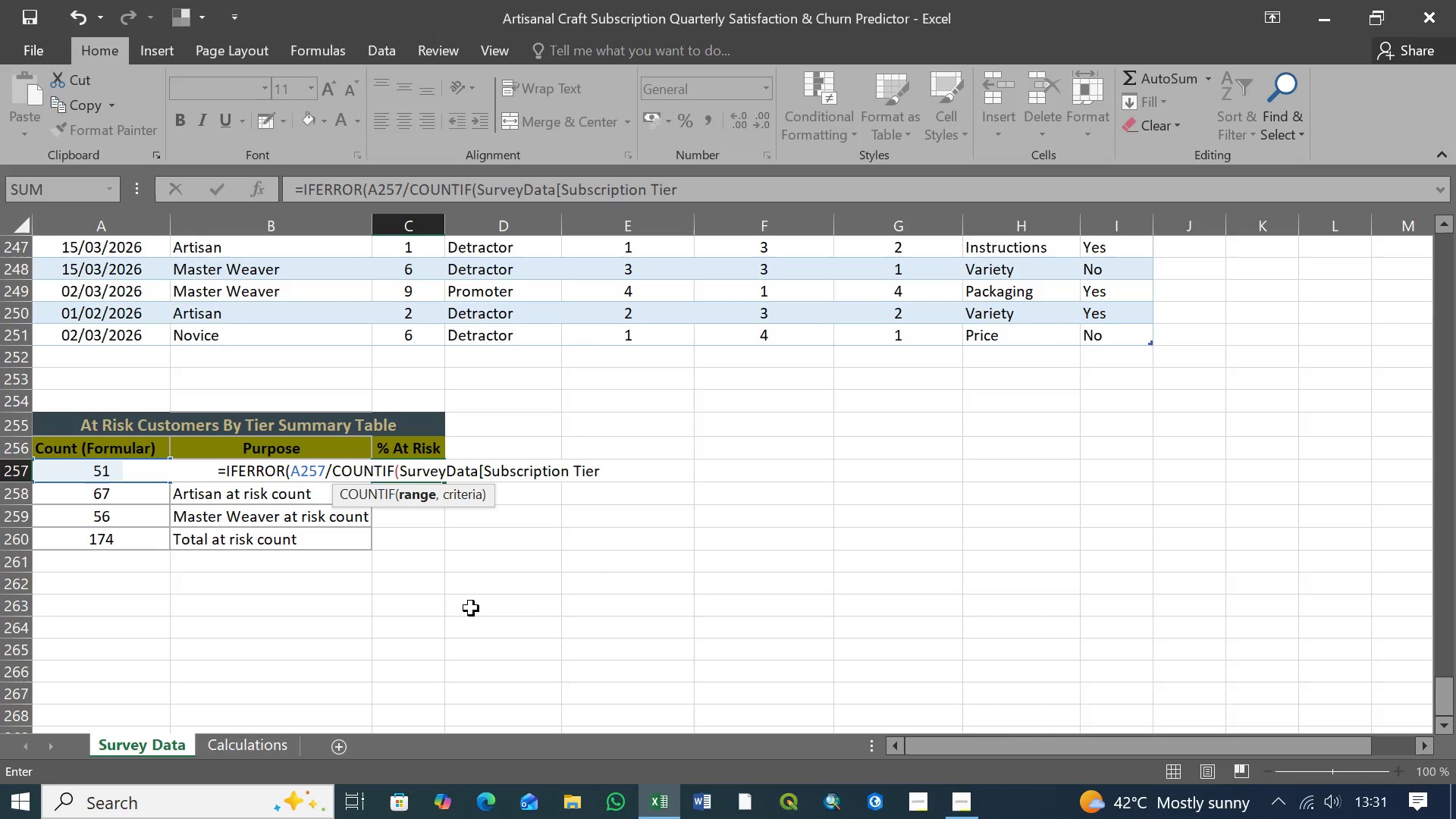 
key(BracketRight)
 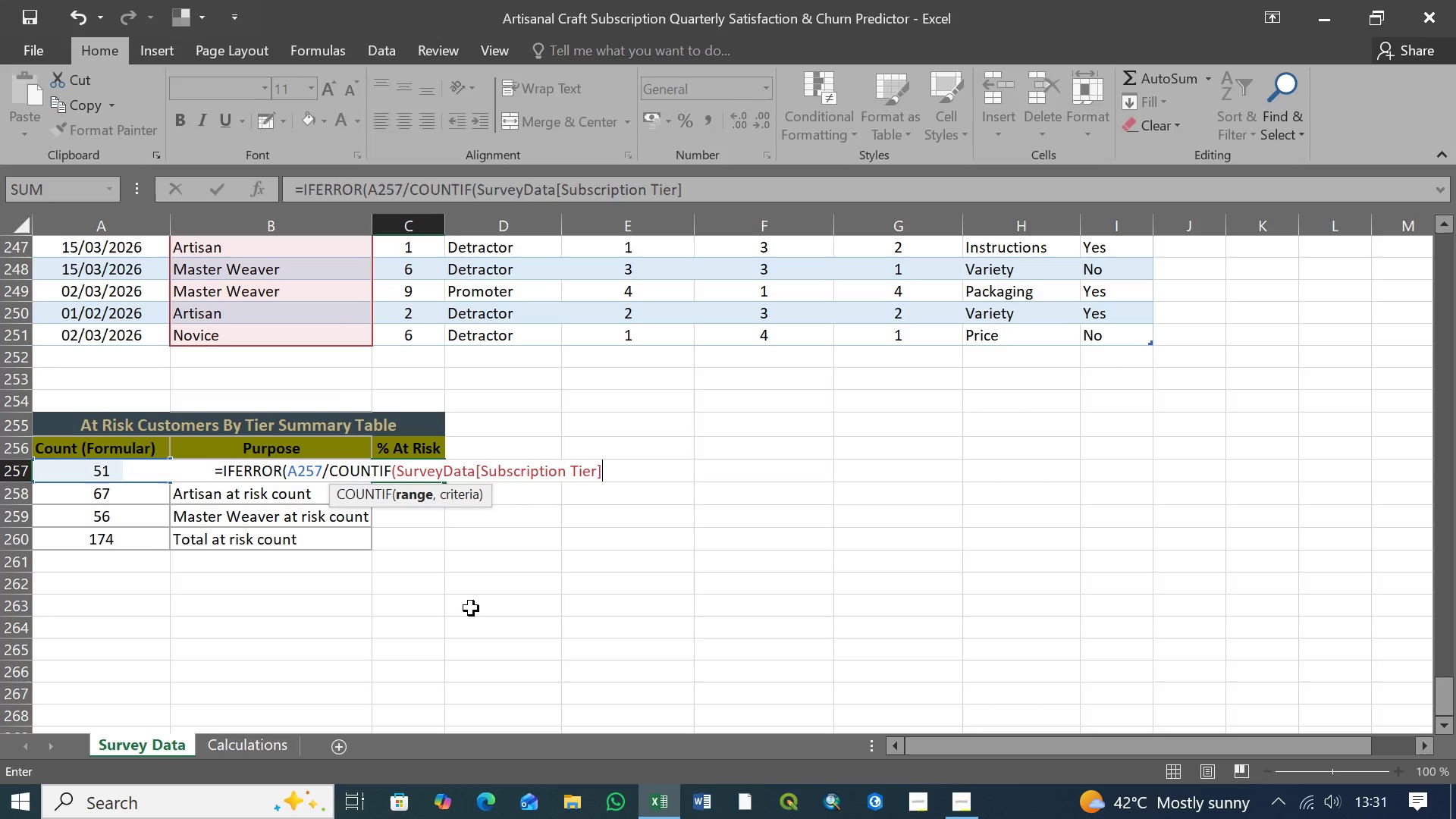 
key(Comma)
 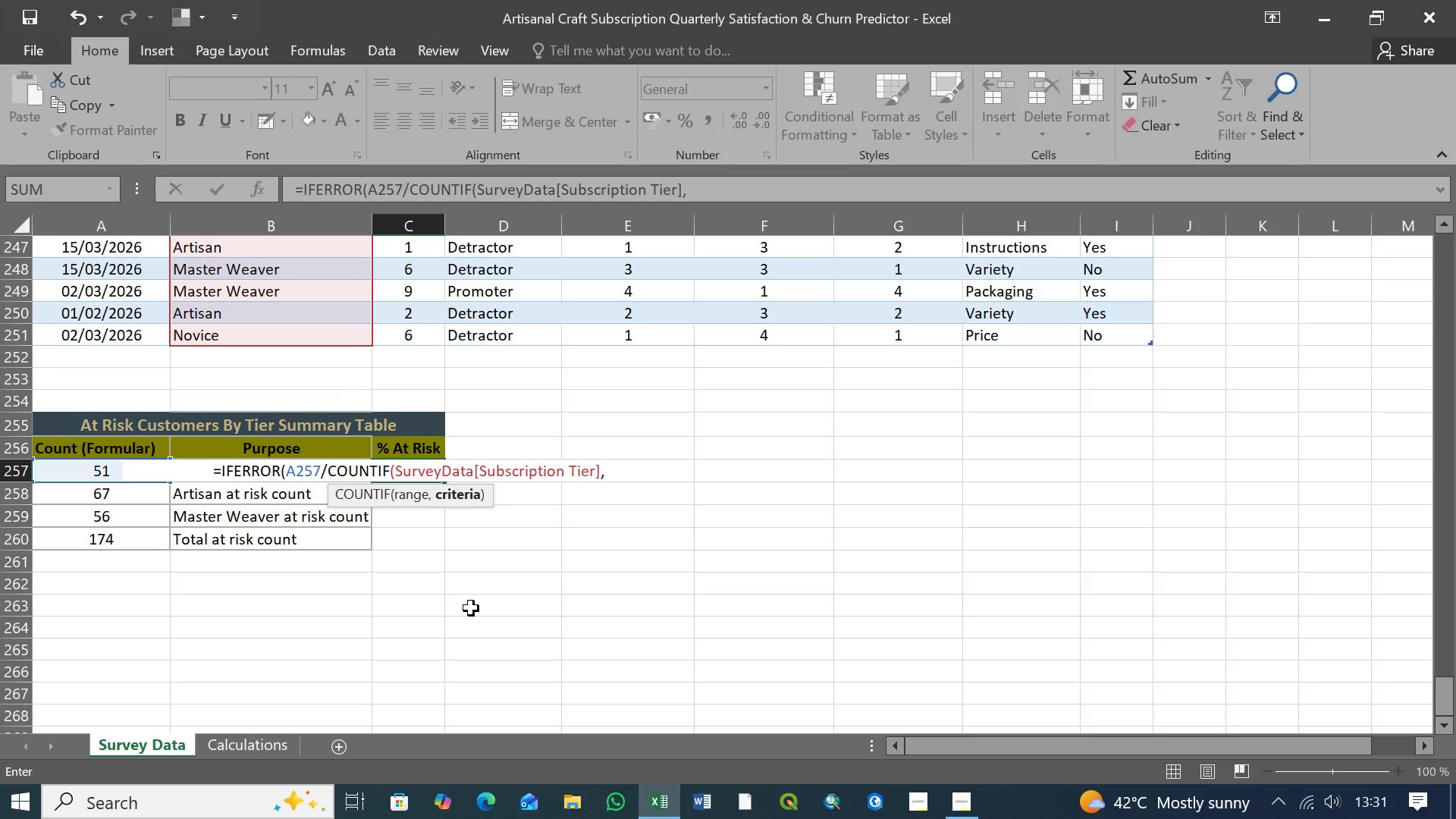 
wait(5.62)
 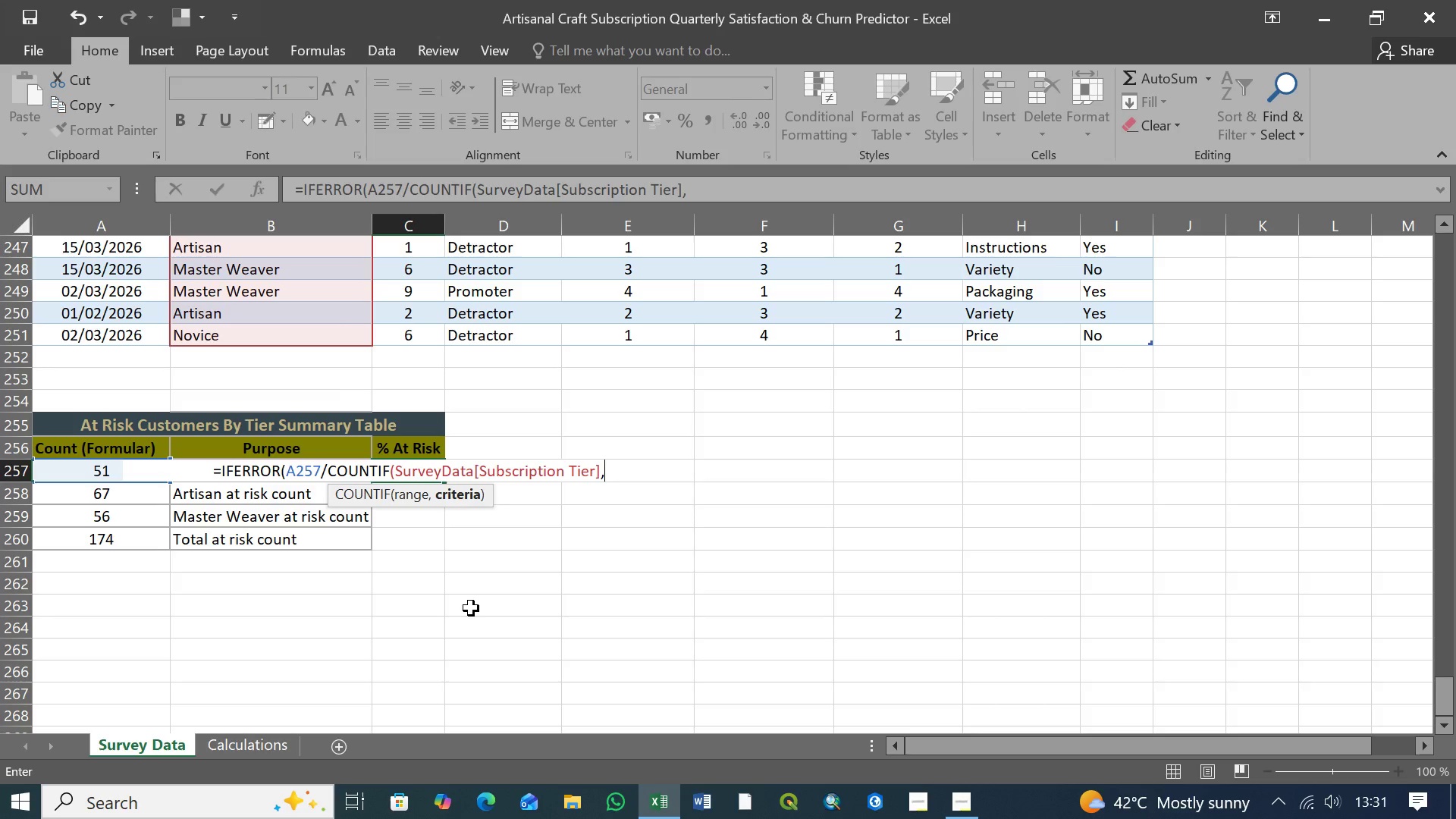 
type("Novice",0,)
 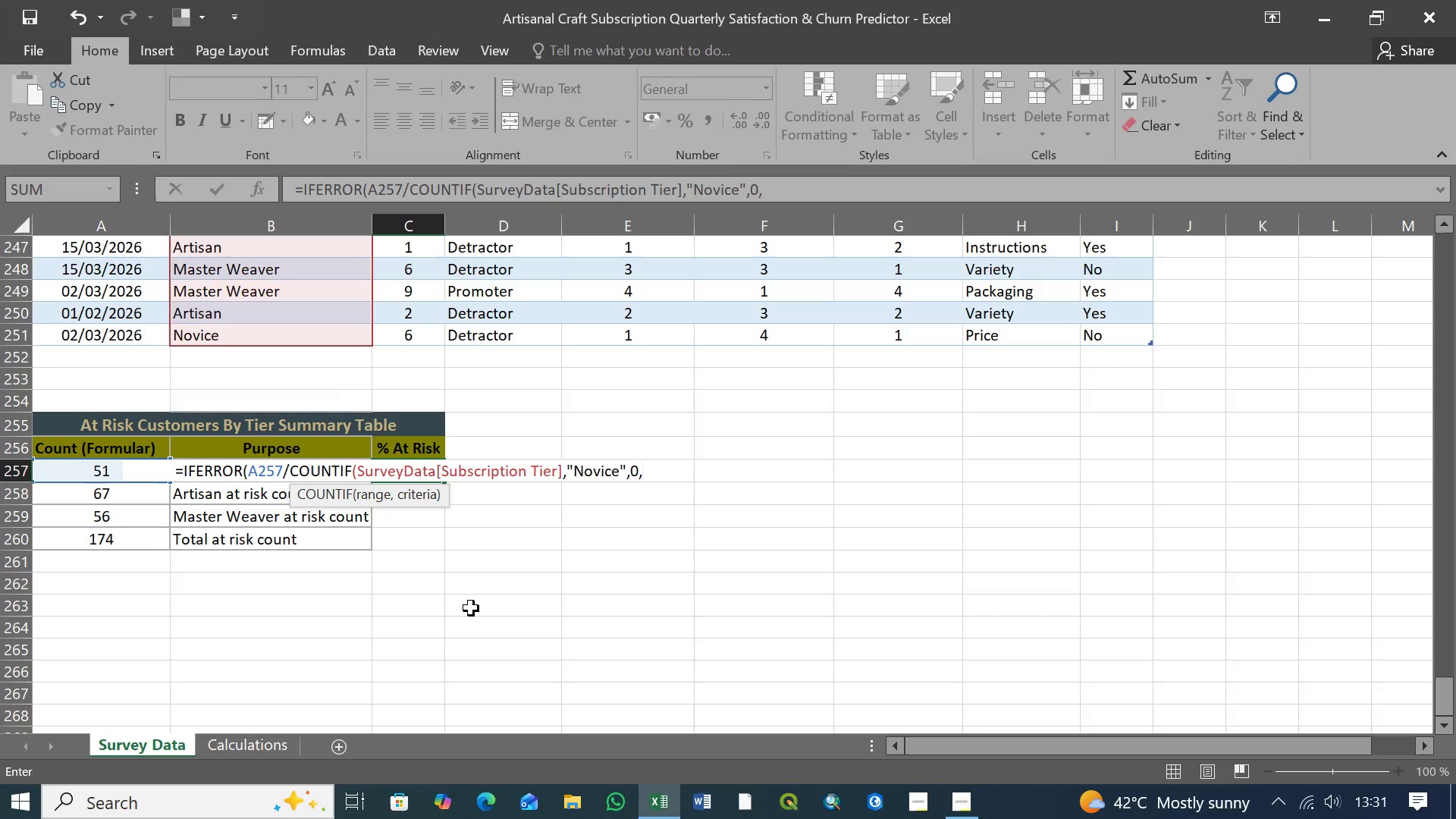 
key(Backspace)
 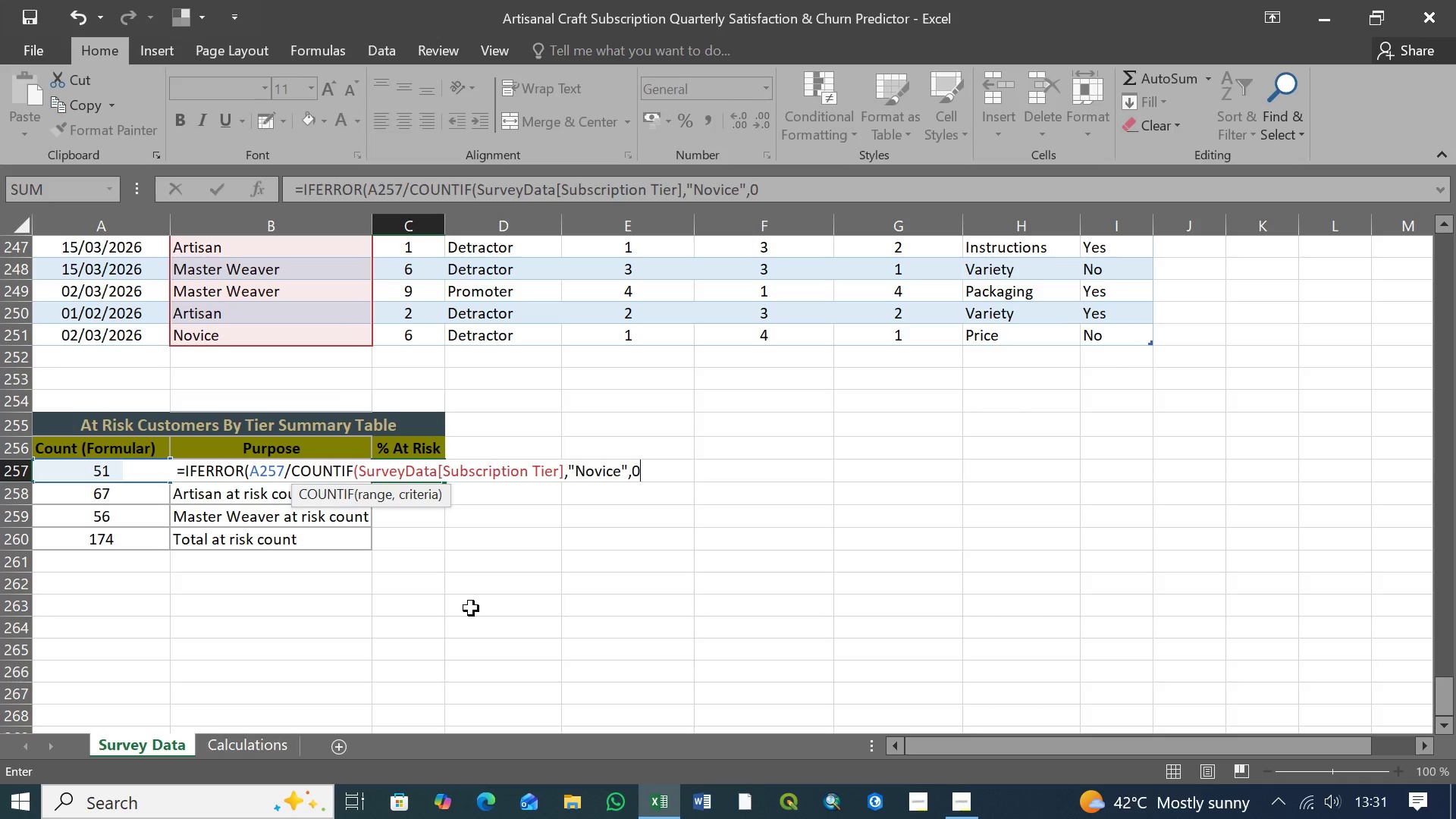 
key(Shift+0)
 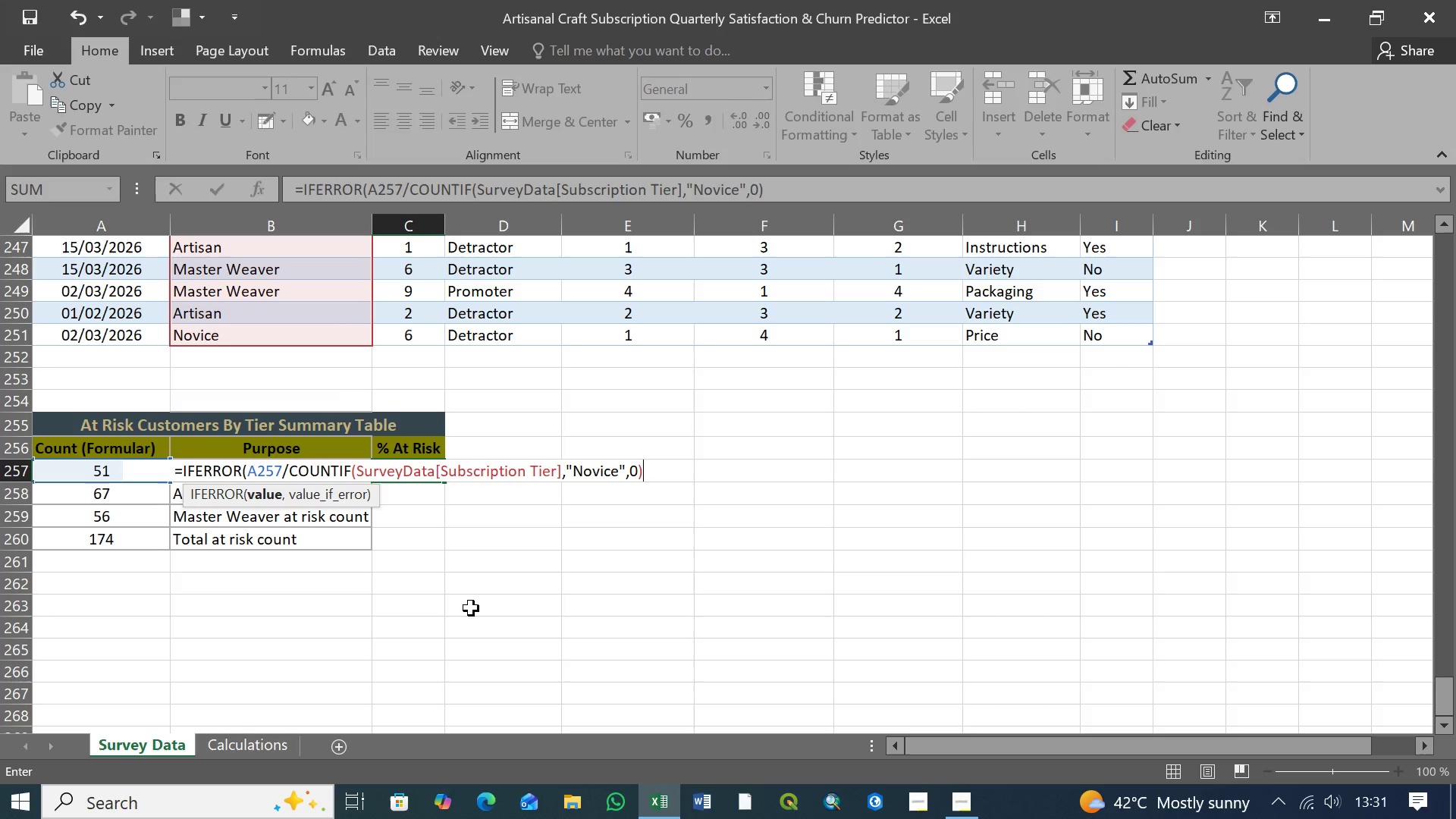 
key(Enter)
 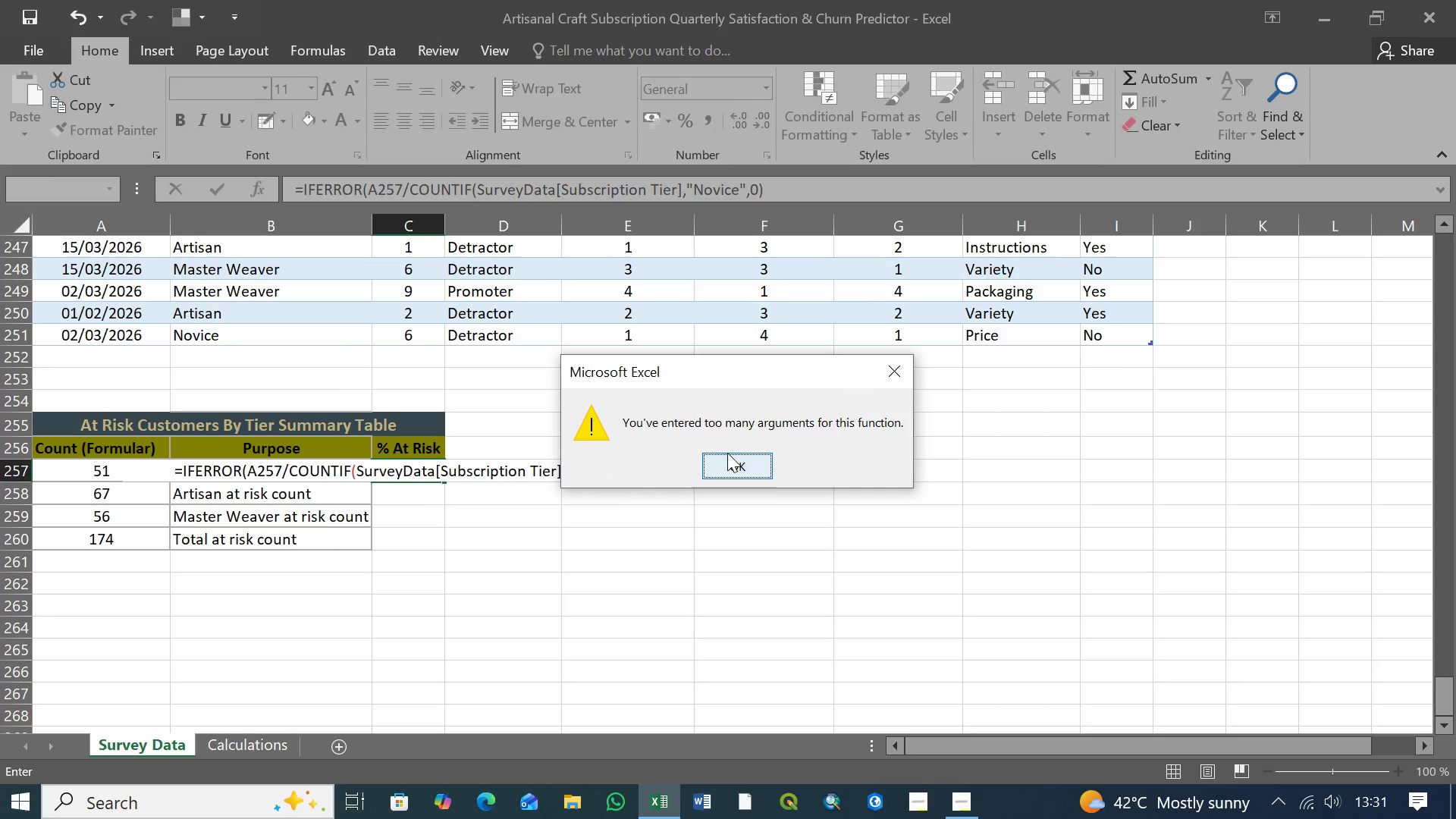 
left_click([742, 466])
 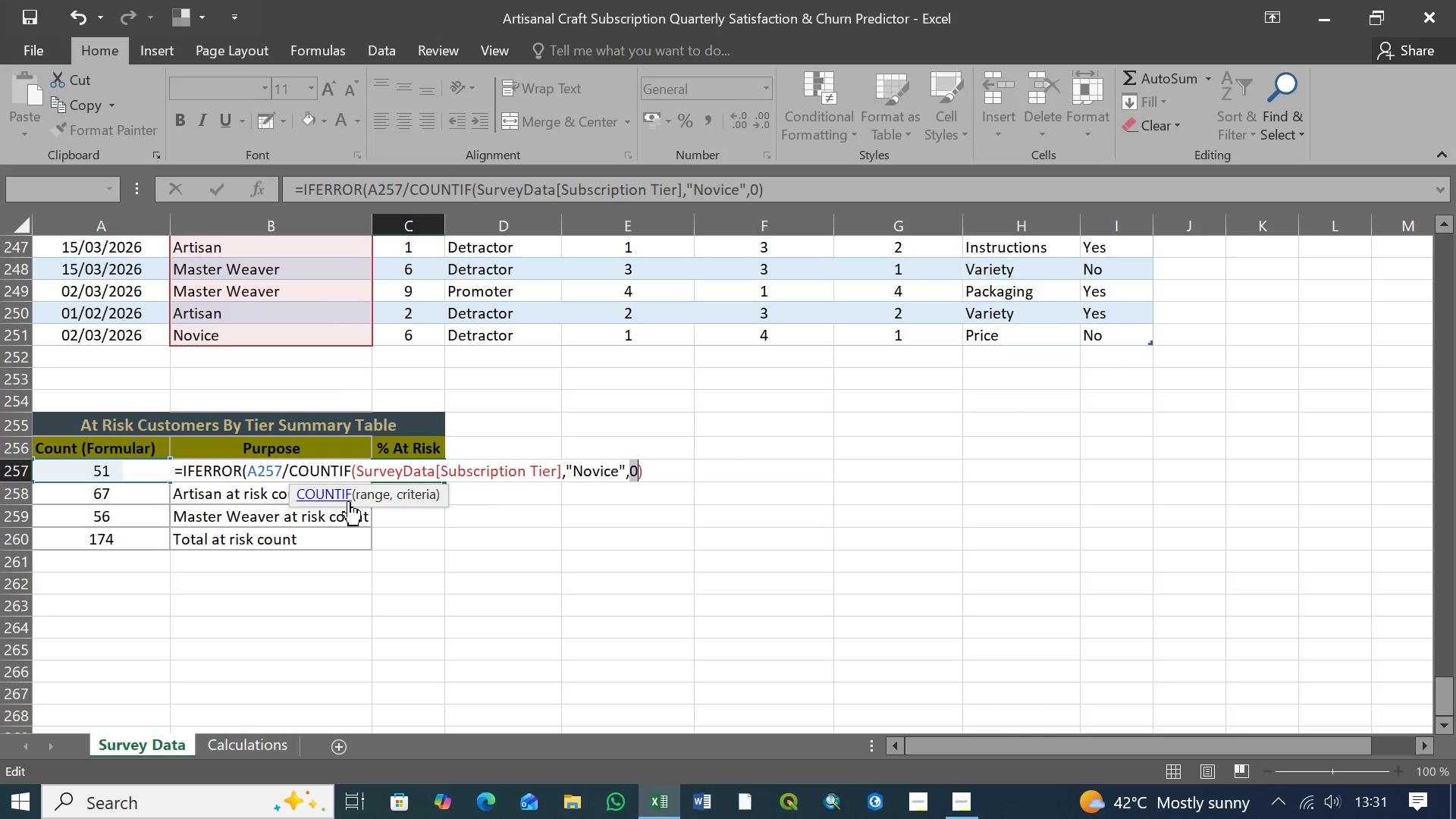 
wait(7.55)
 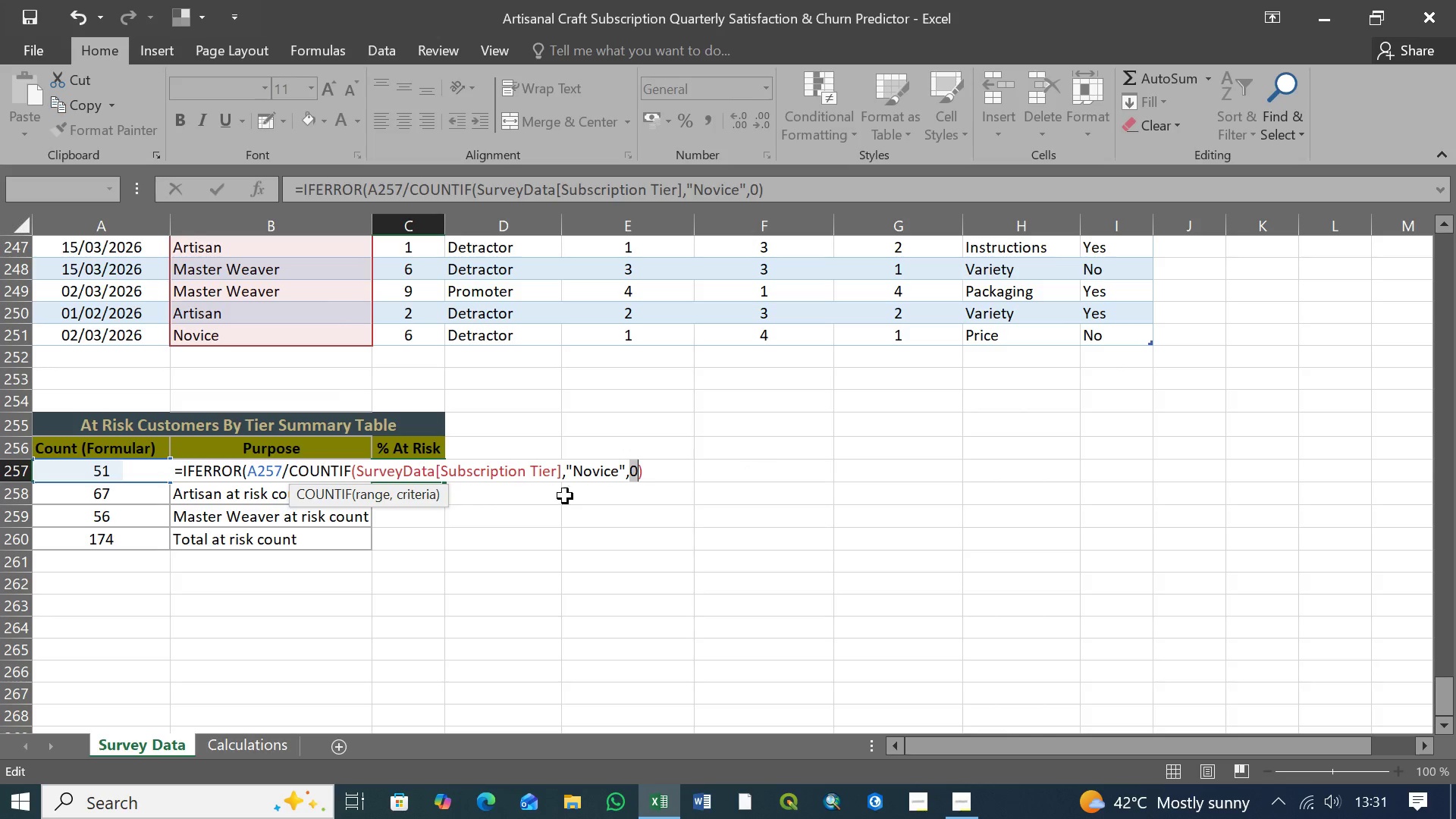 
left_click([375, 497])
 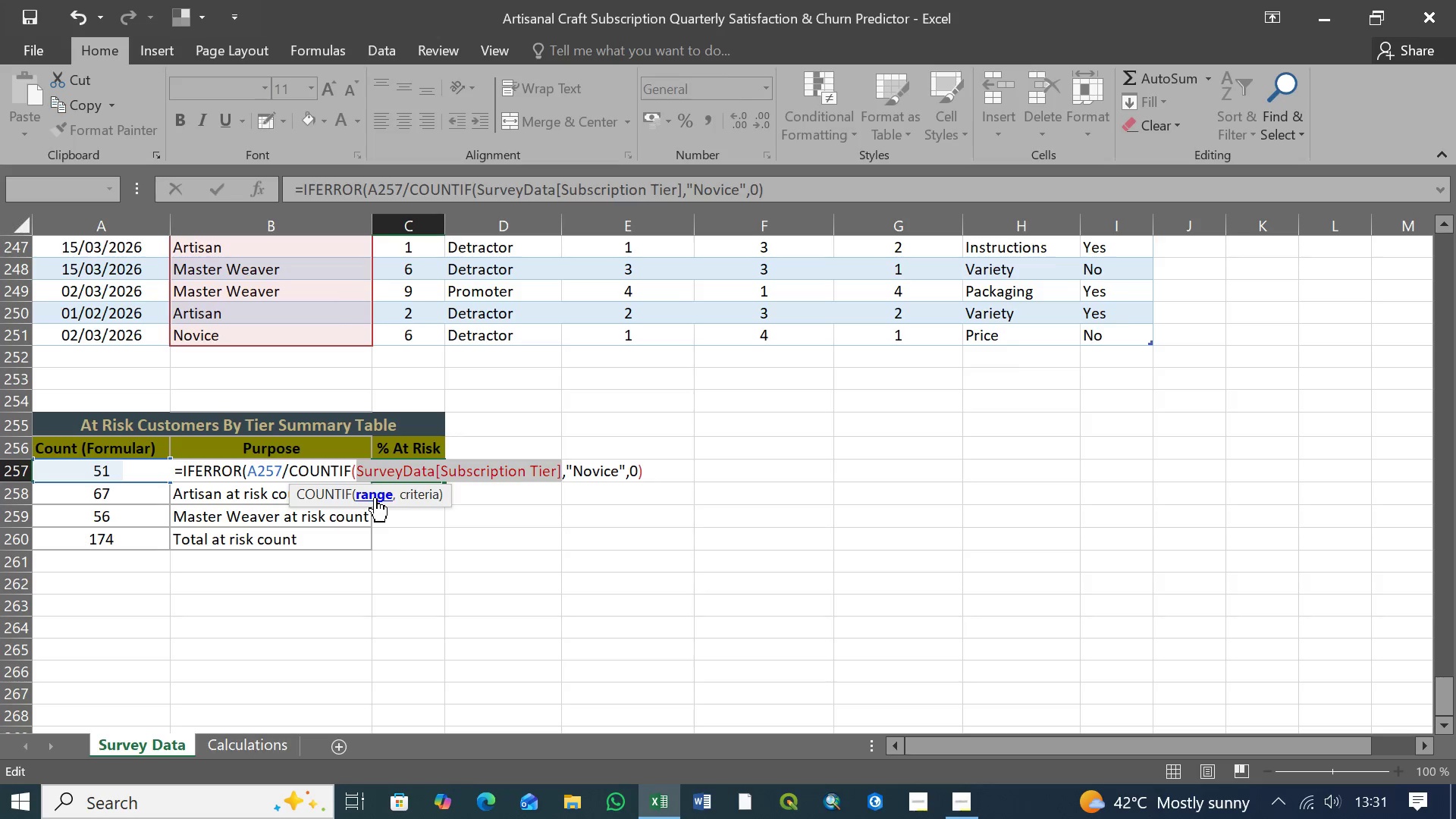 
wait(6.31)
 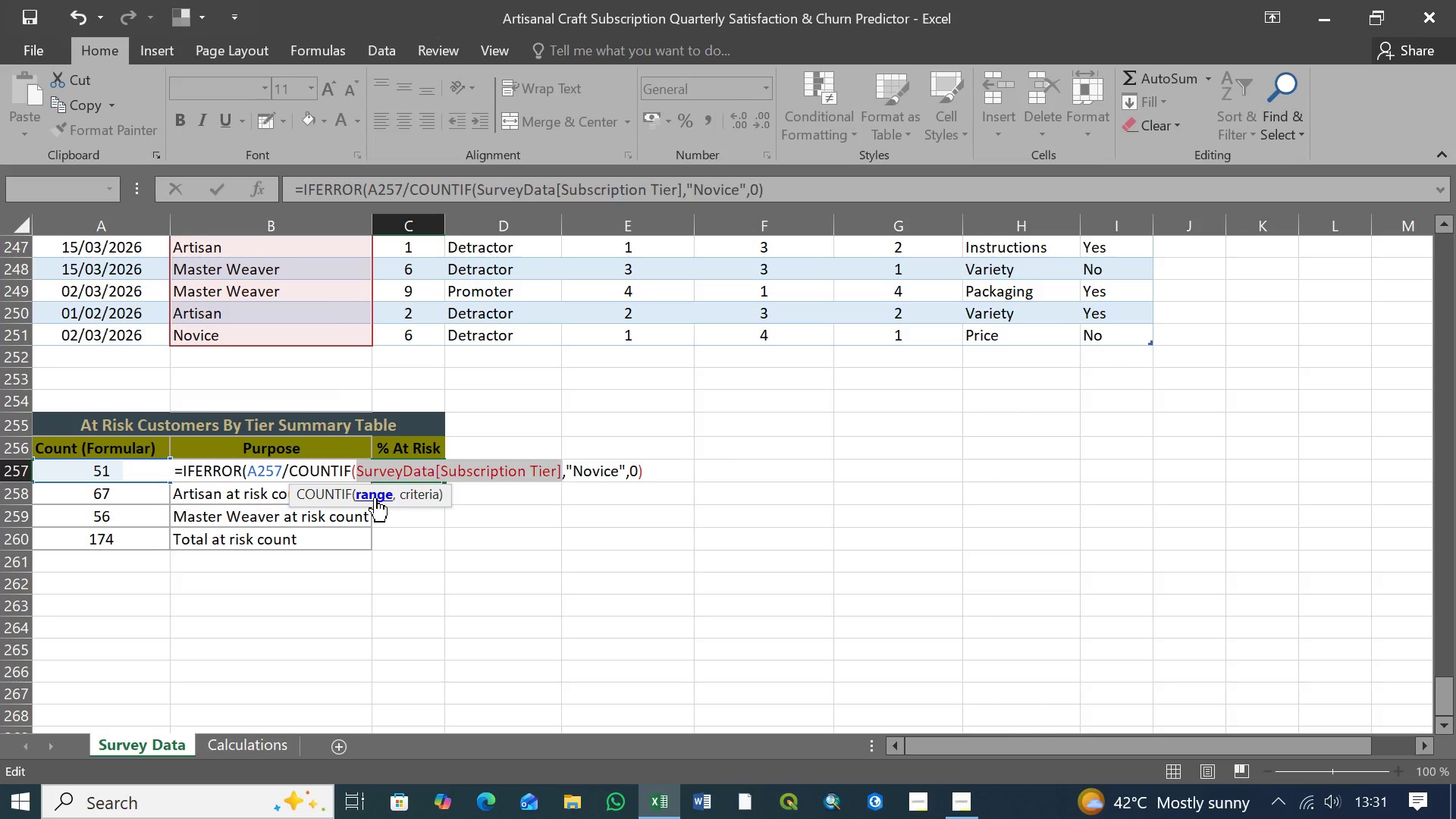 
left_click([422, 501])
 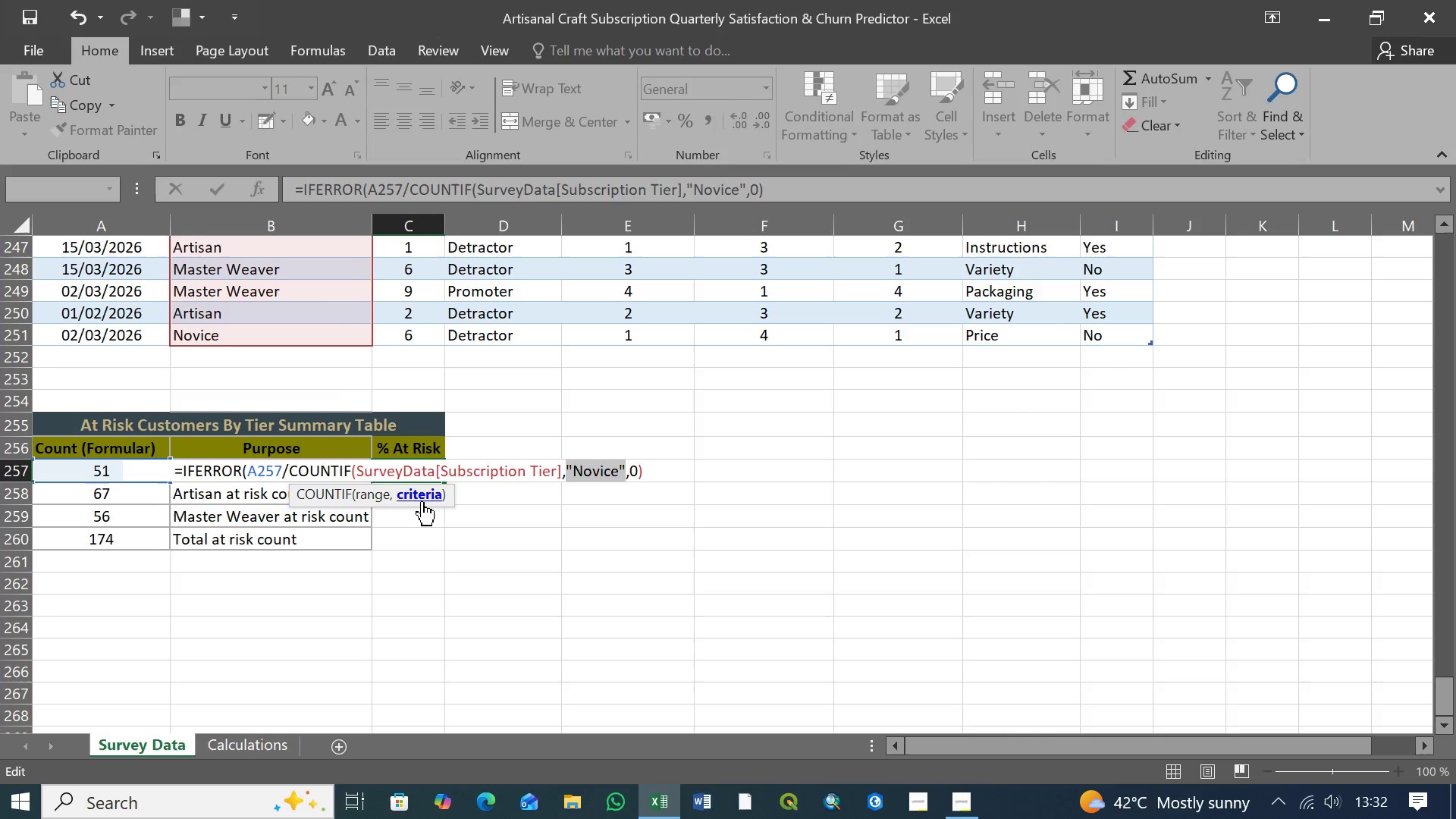 
wait(17.16)
 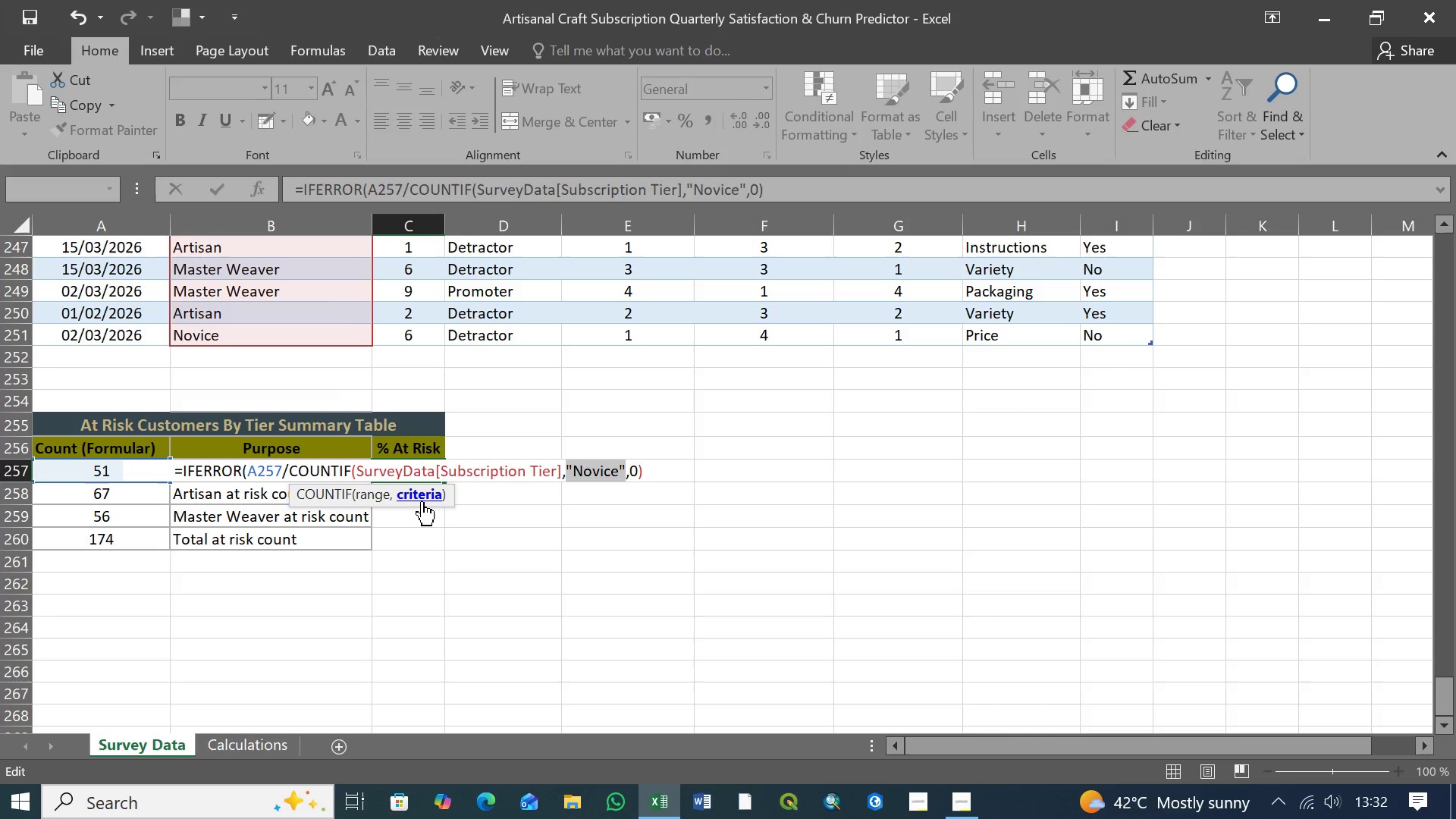 
left_click([635, 471])
 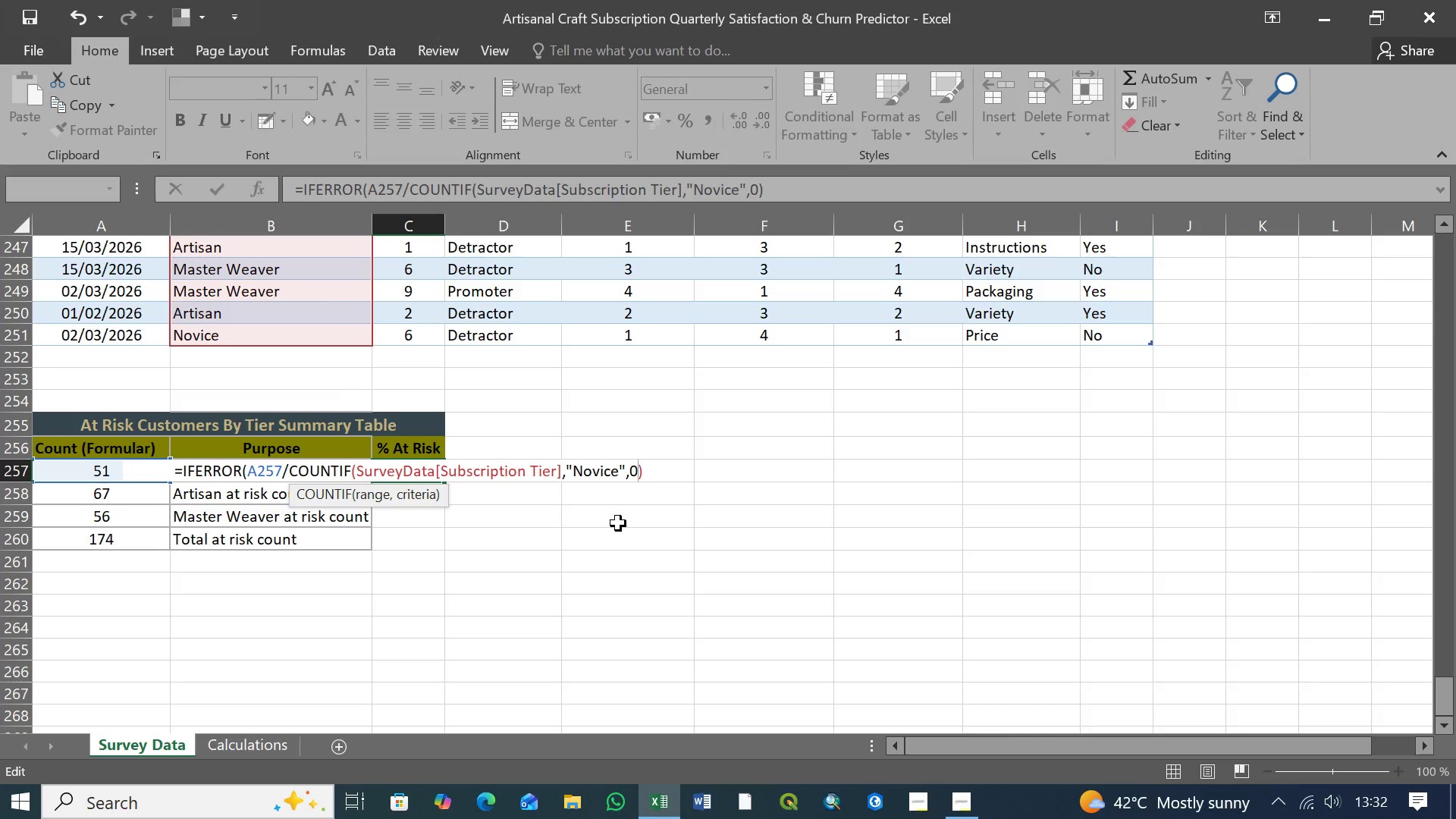 
key(Backspace)
 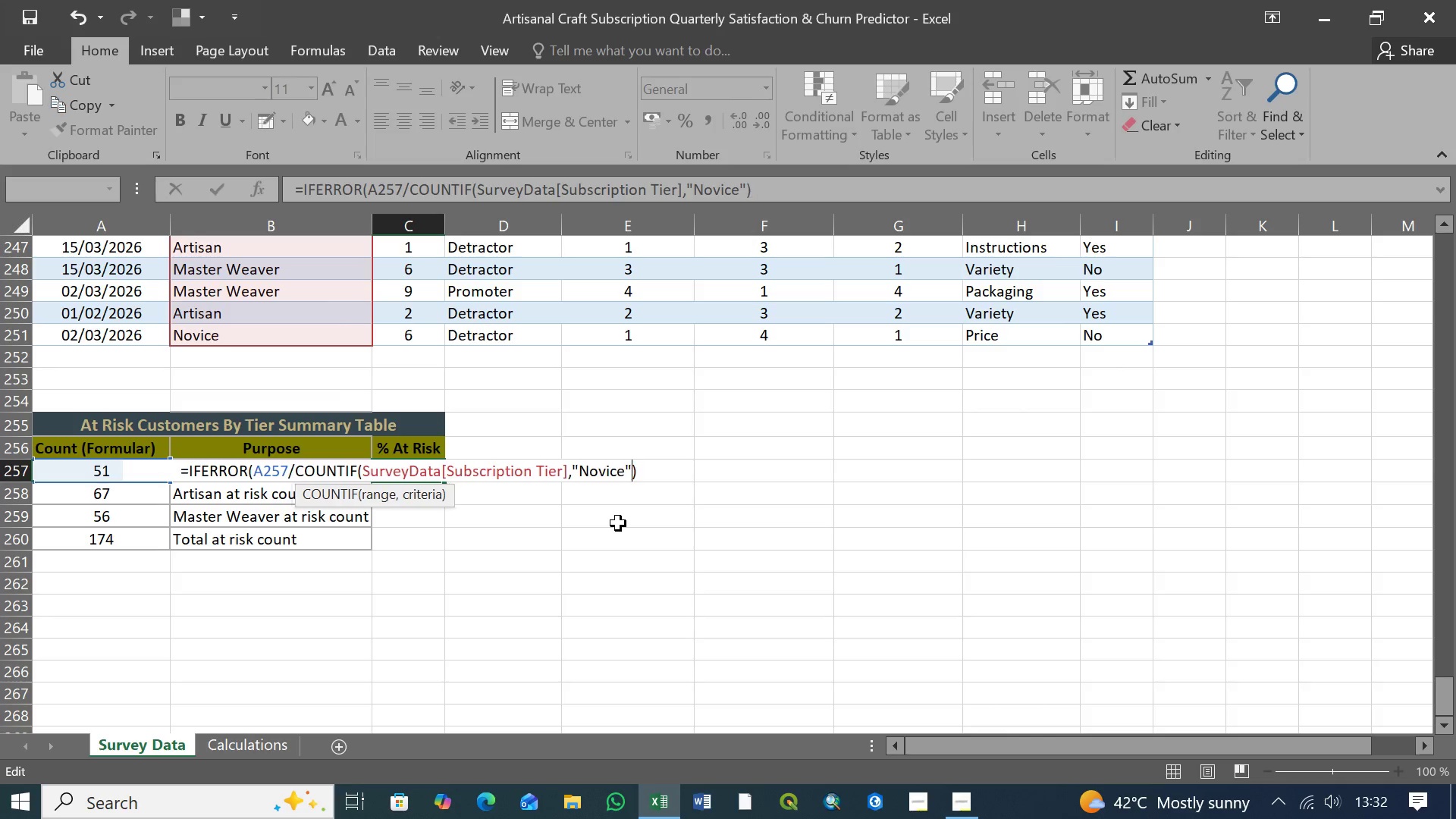 
key(Backspace)
 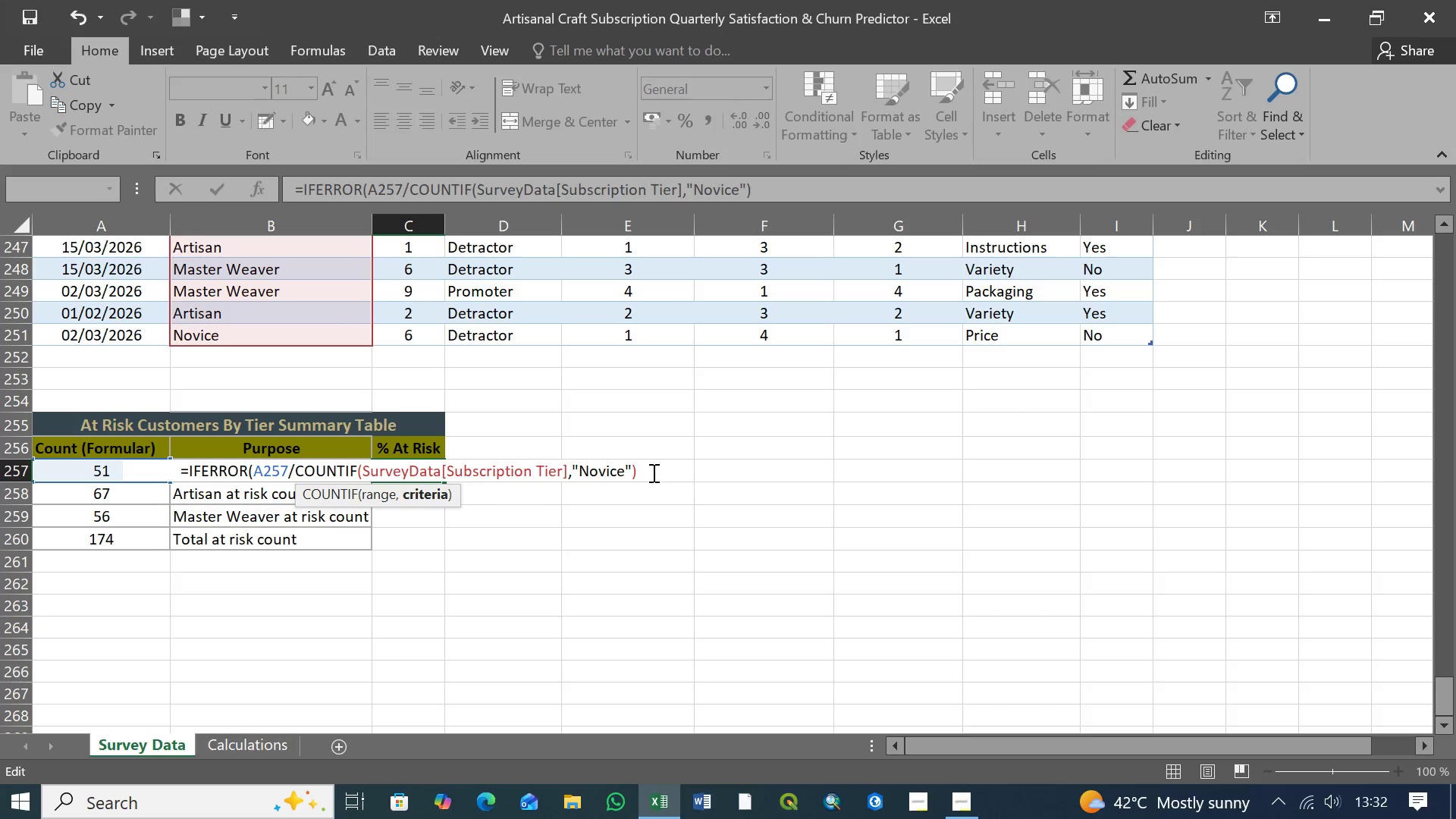 
left_click([650, 472])
 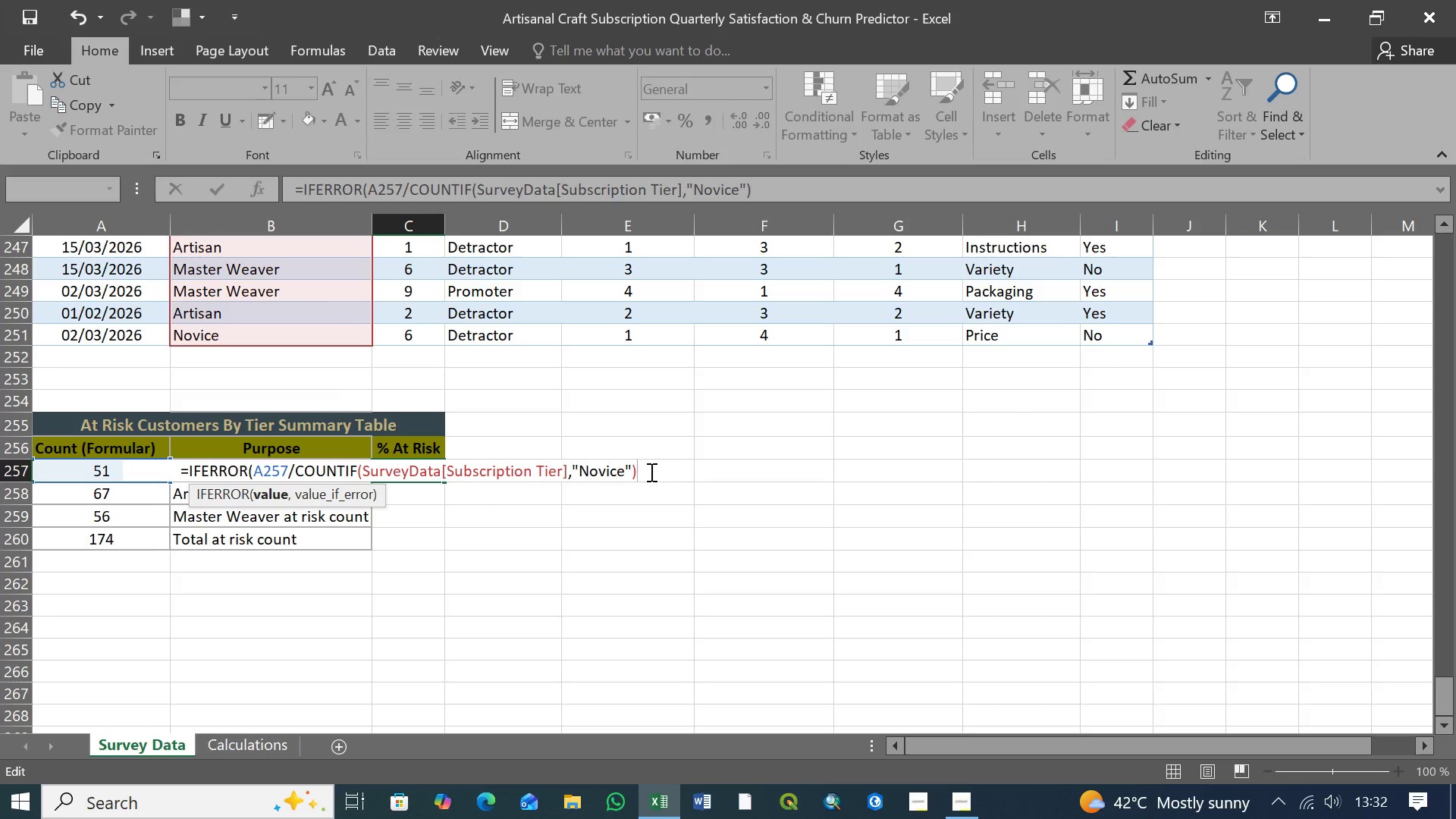 
key(Enter)
 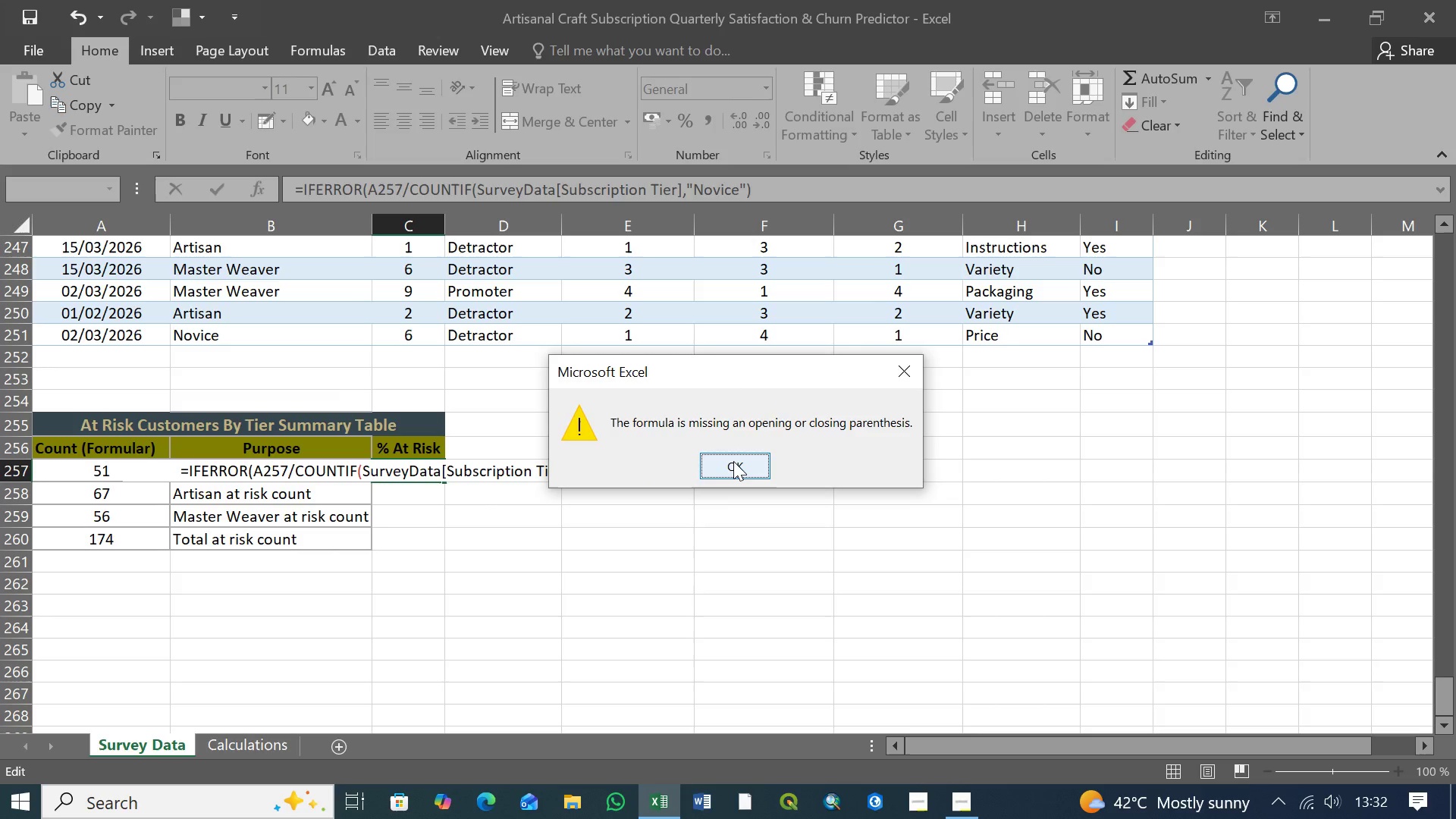 
left_click([733, 461])
 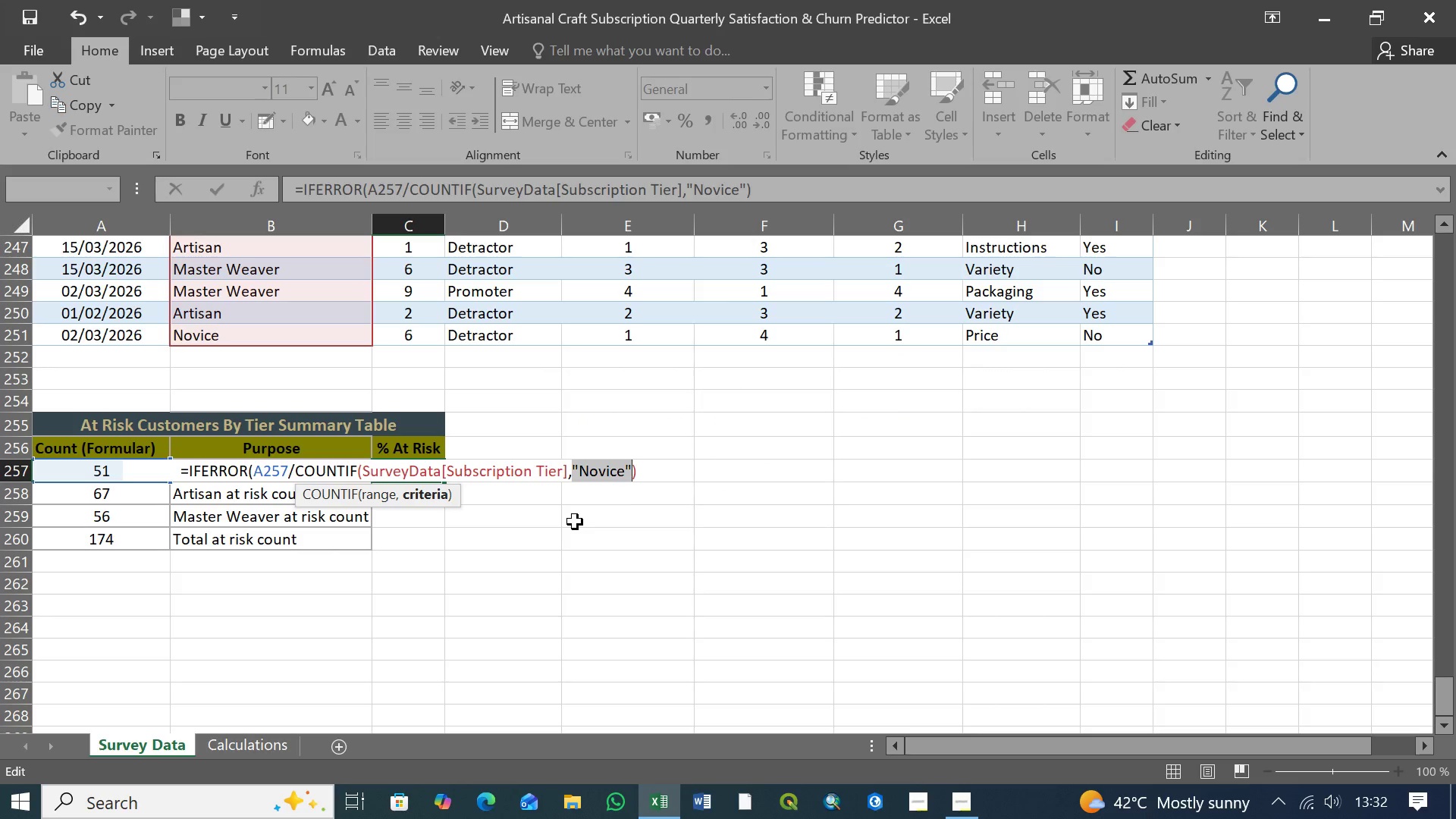 
wait(9.7)
 